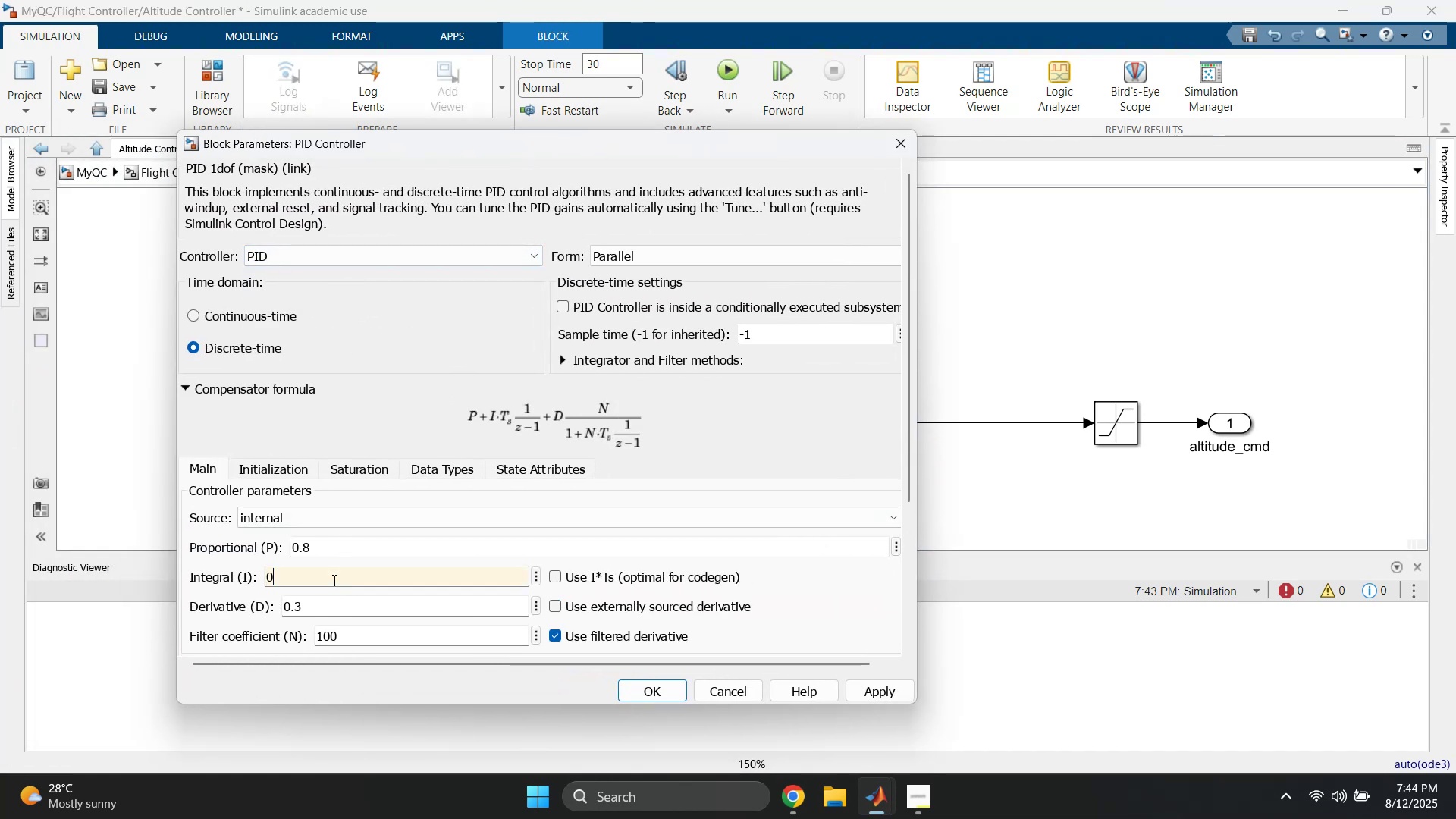 
key(Period)
 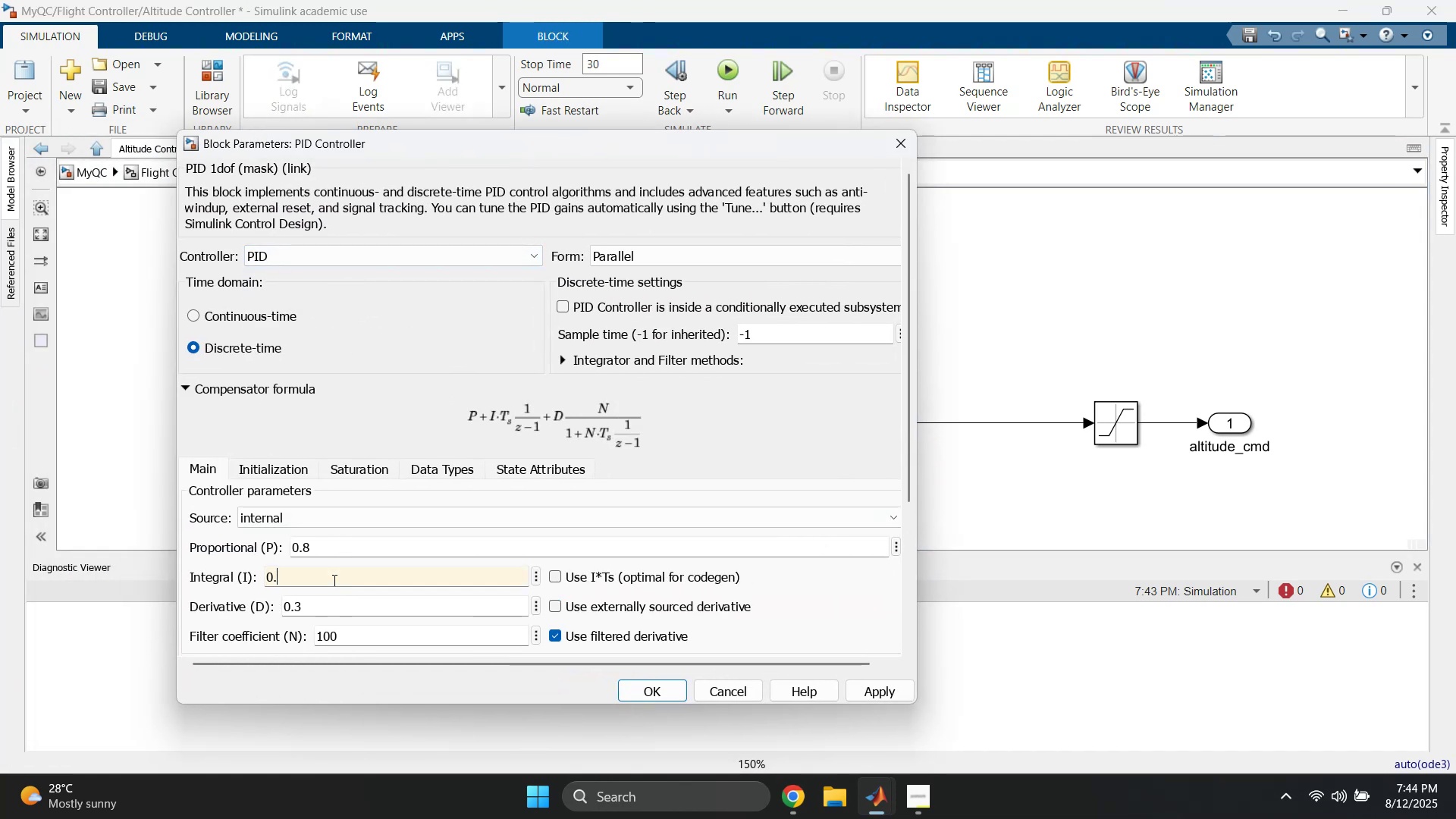 
key(2)
 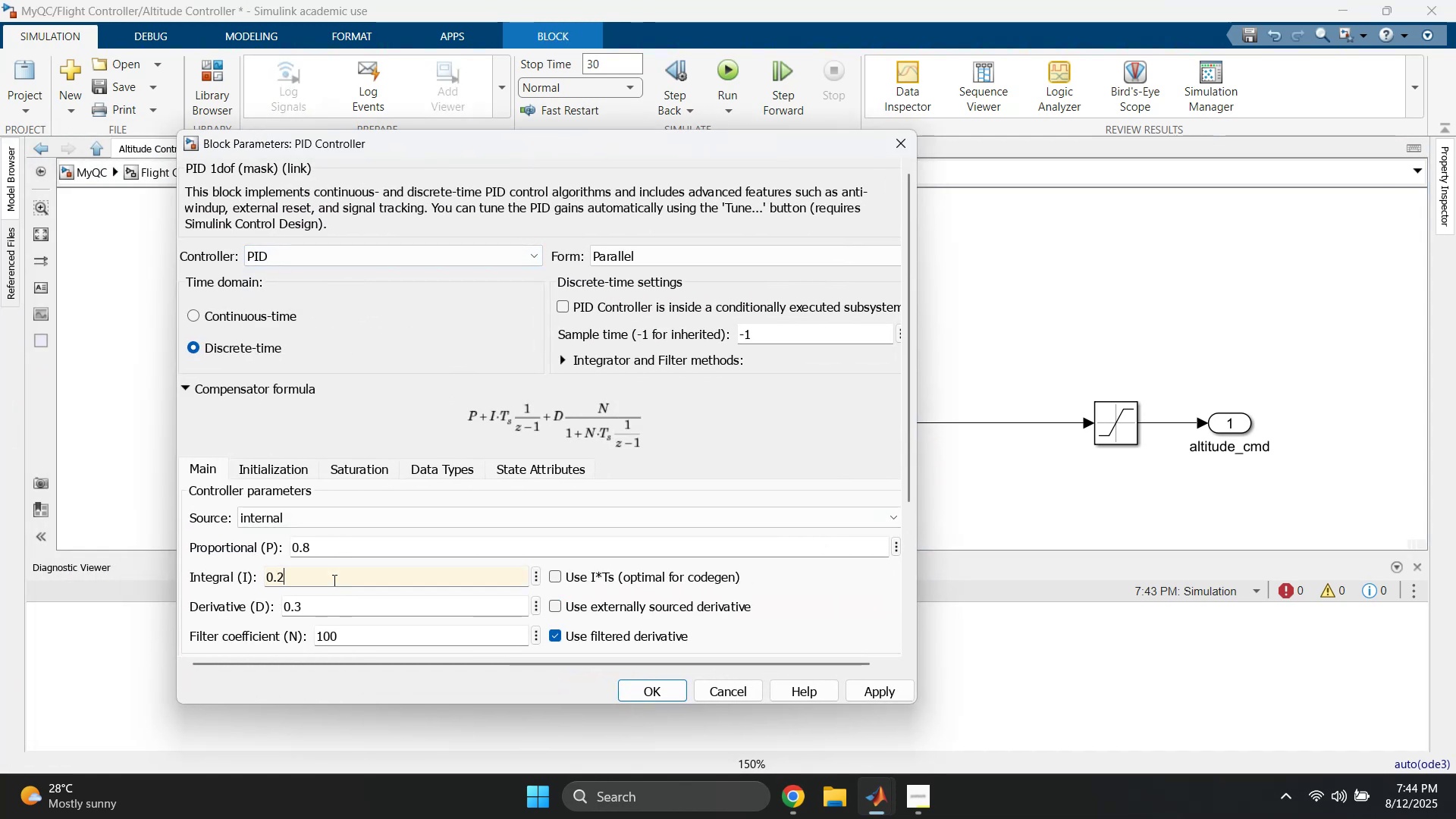 
key(Enter)
 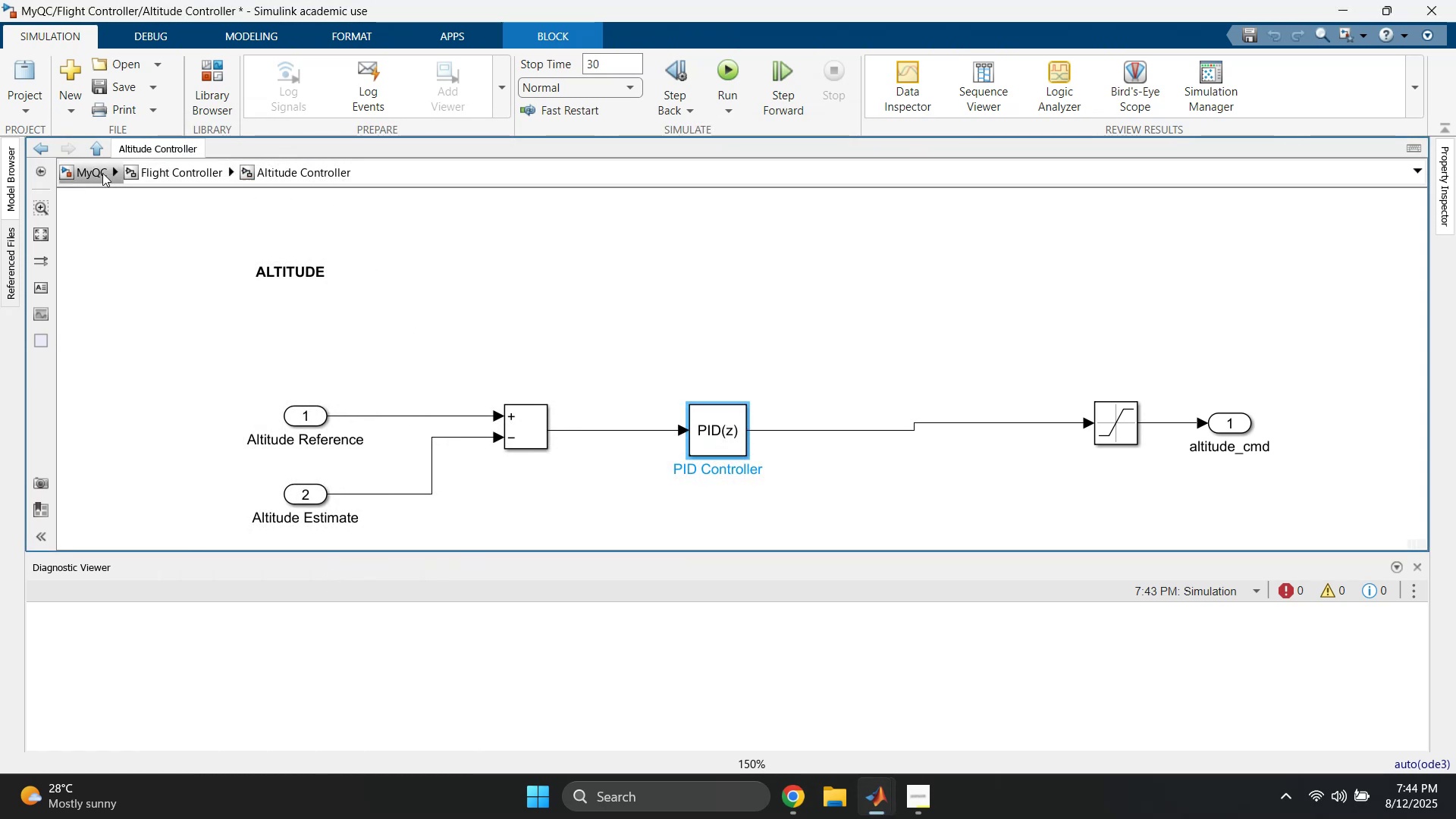 
left_click([96, 172])
 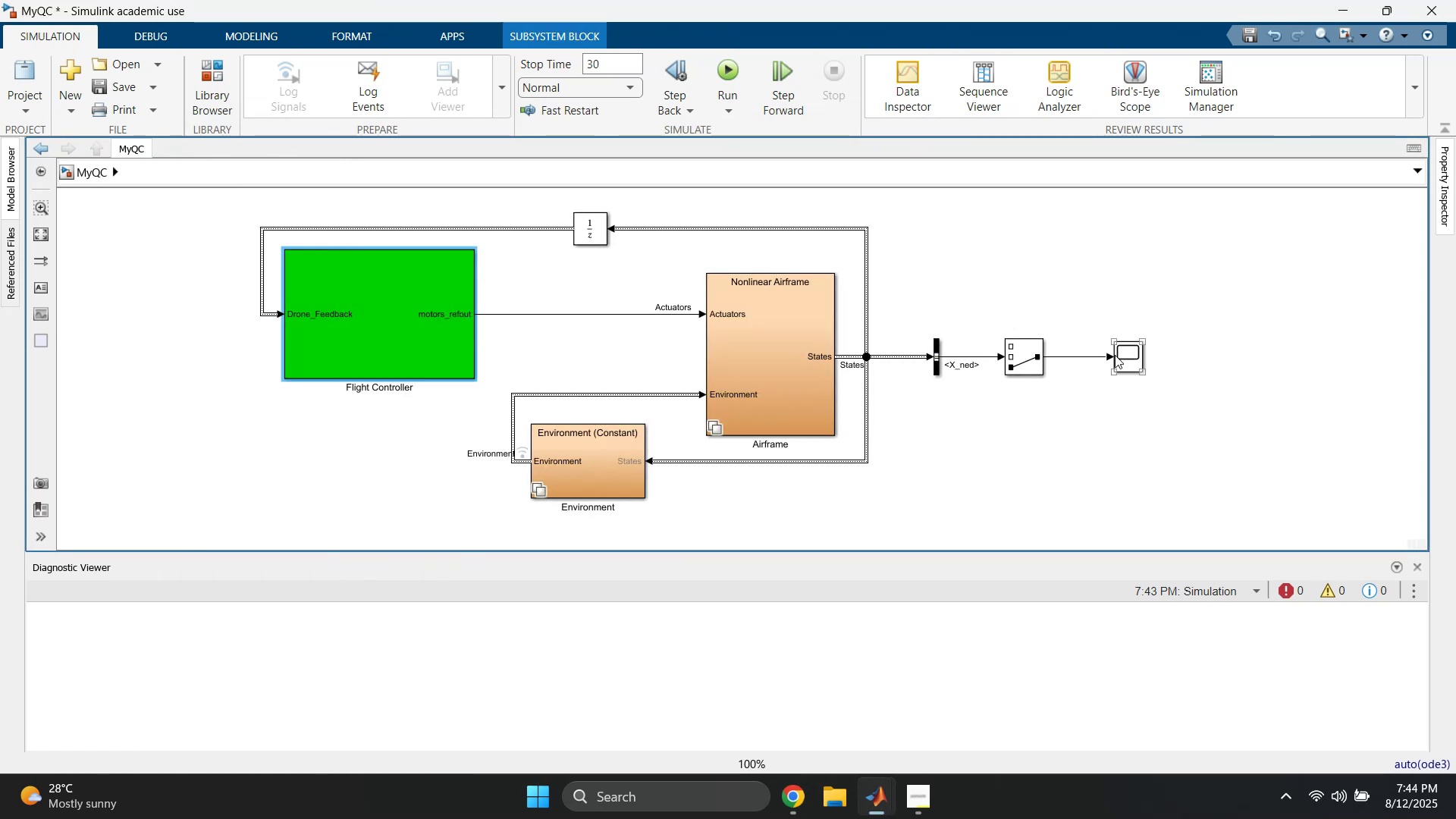 
double_click([1125, 355])
 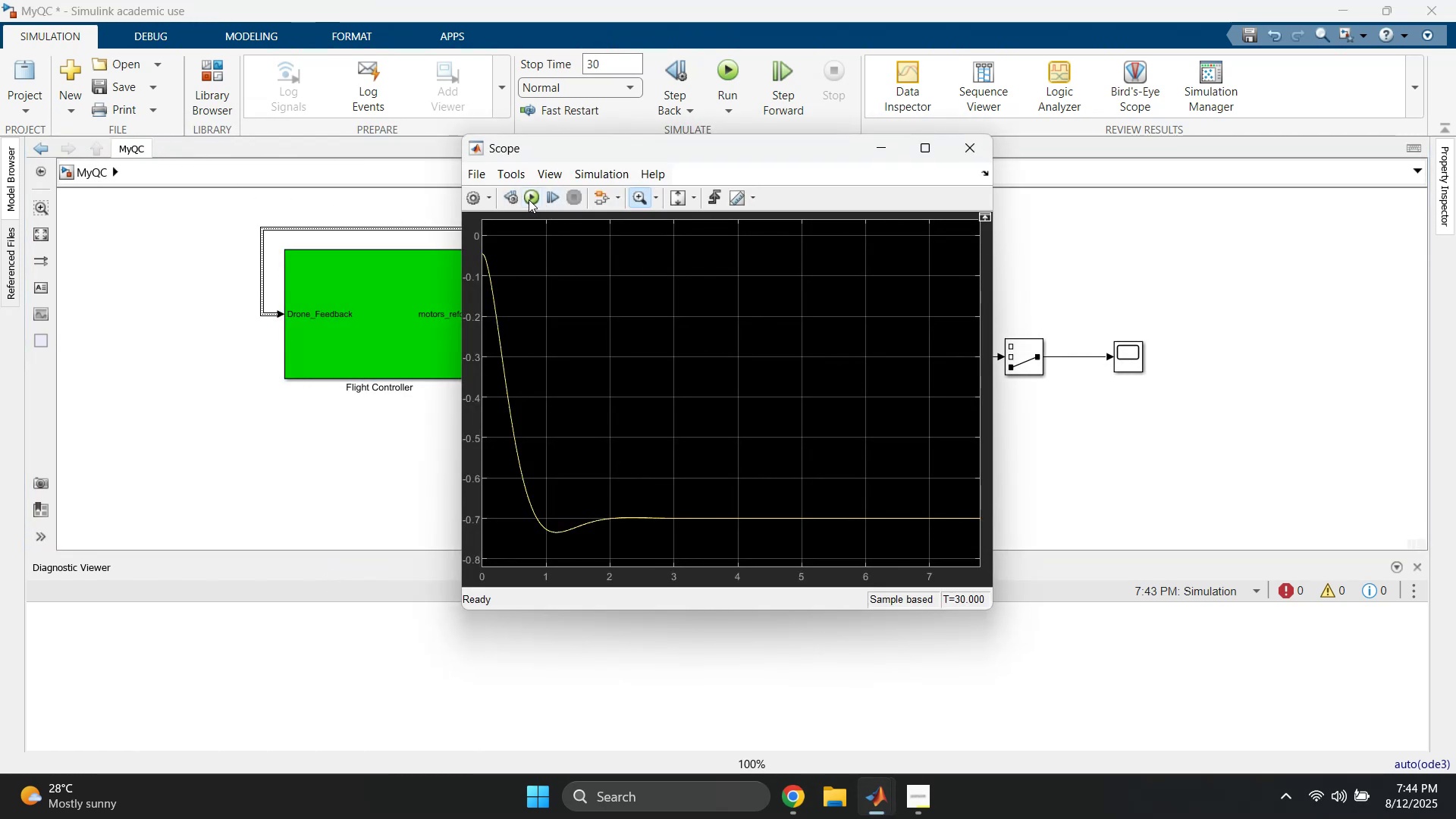 
left_click([529, 199])
 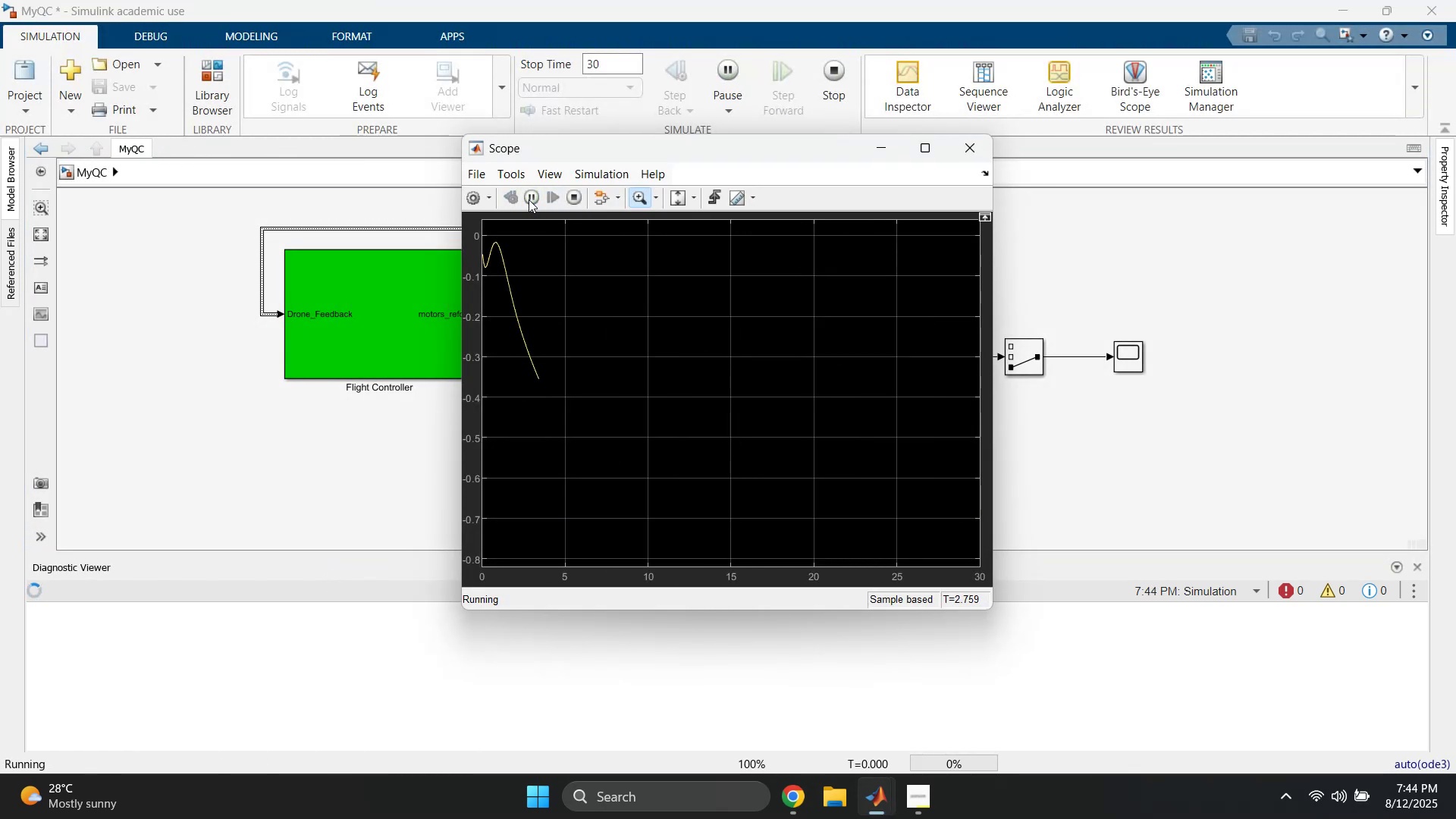 
wait(8.38)
 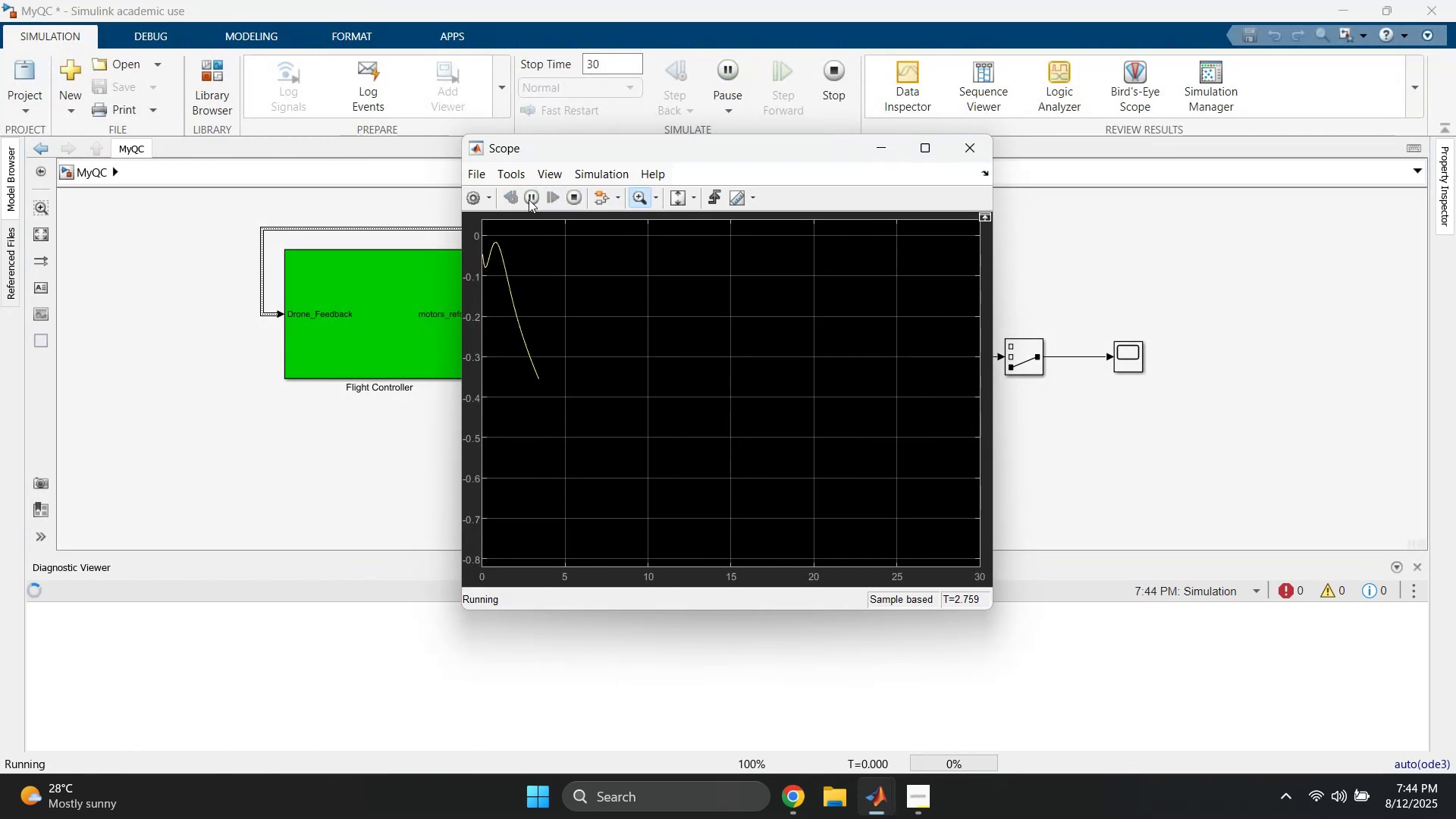 
left_click([695, 196])
 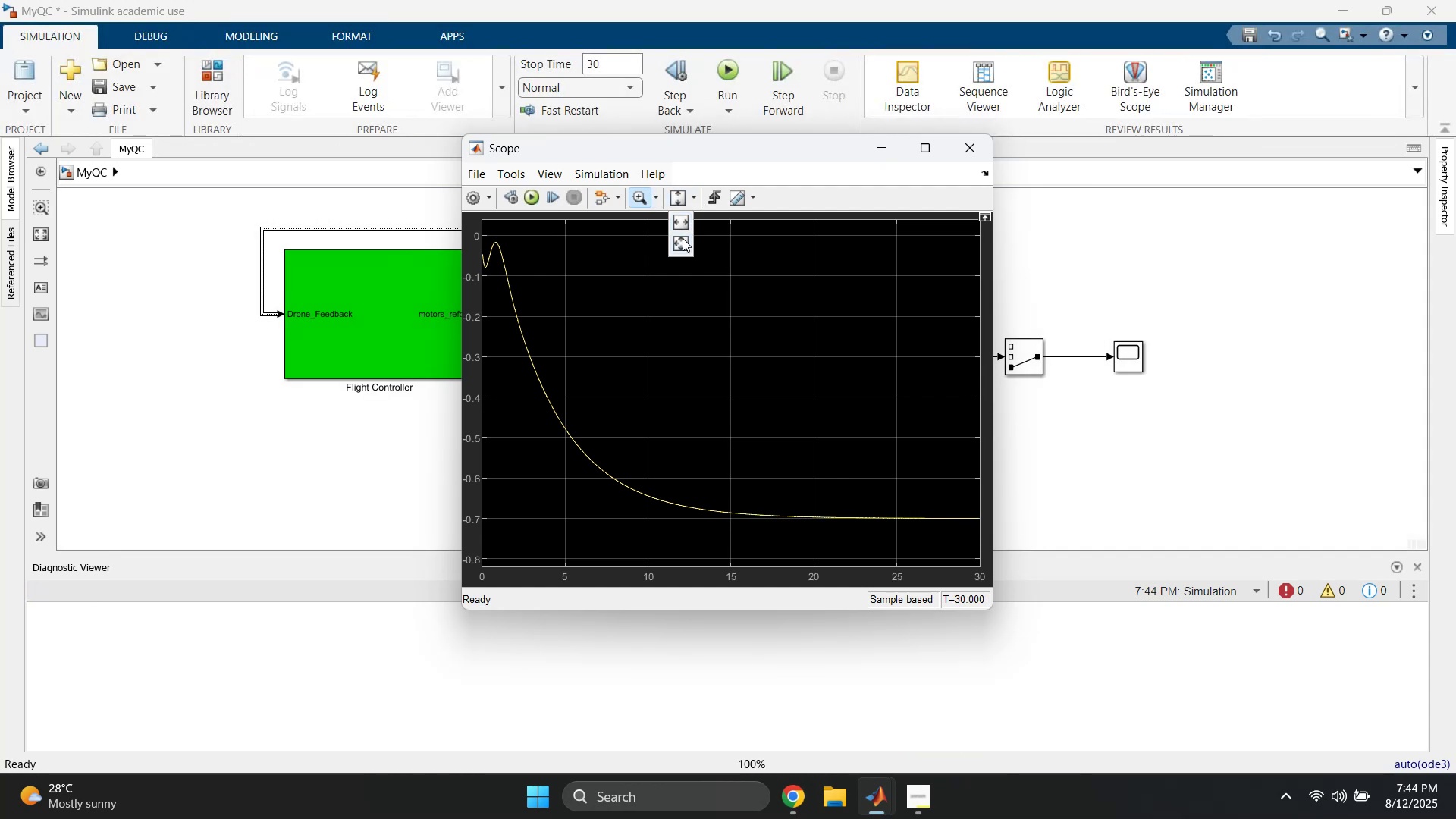 
left_click([682, 238])
 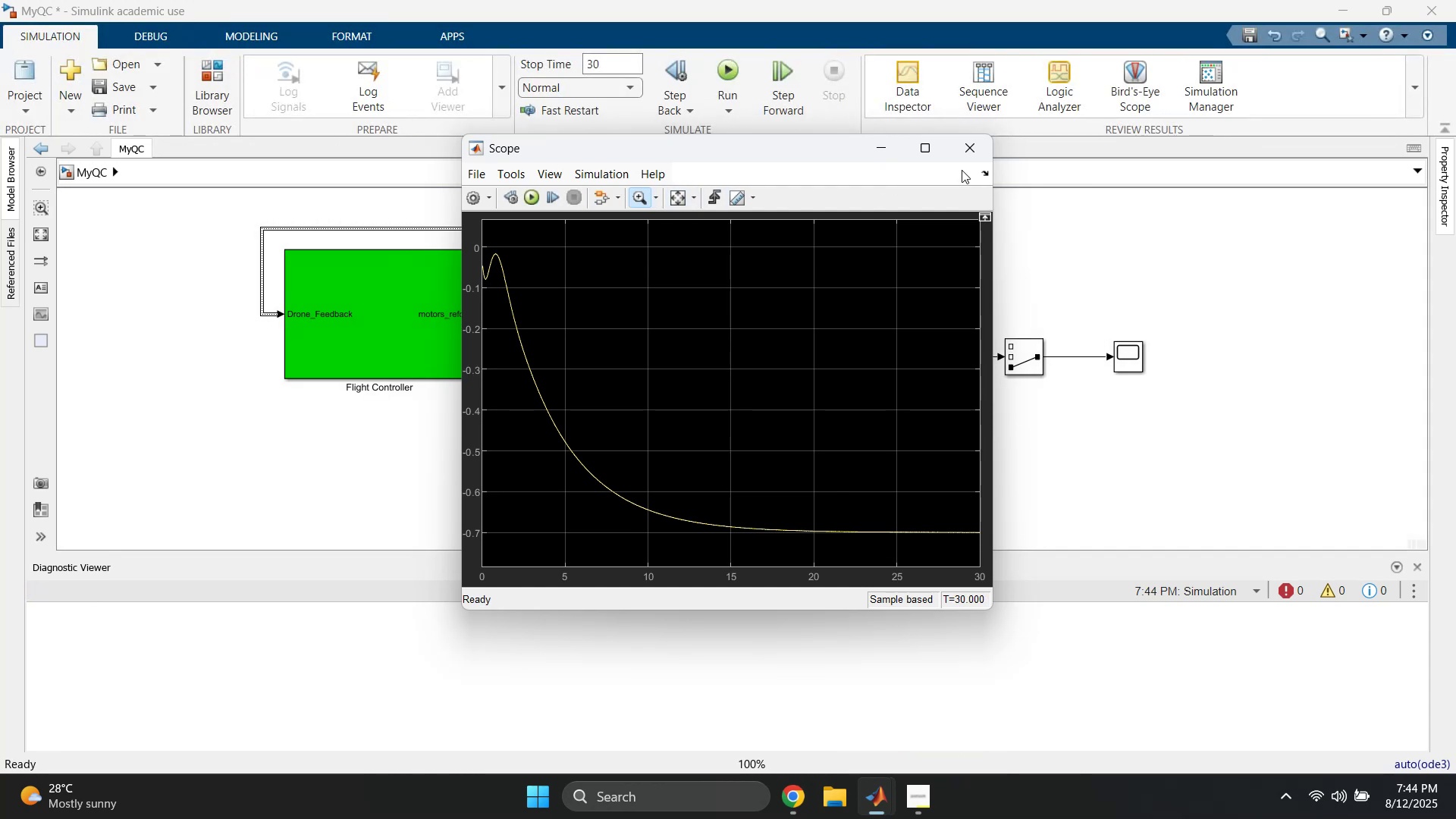 
left_click([971, 149])
 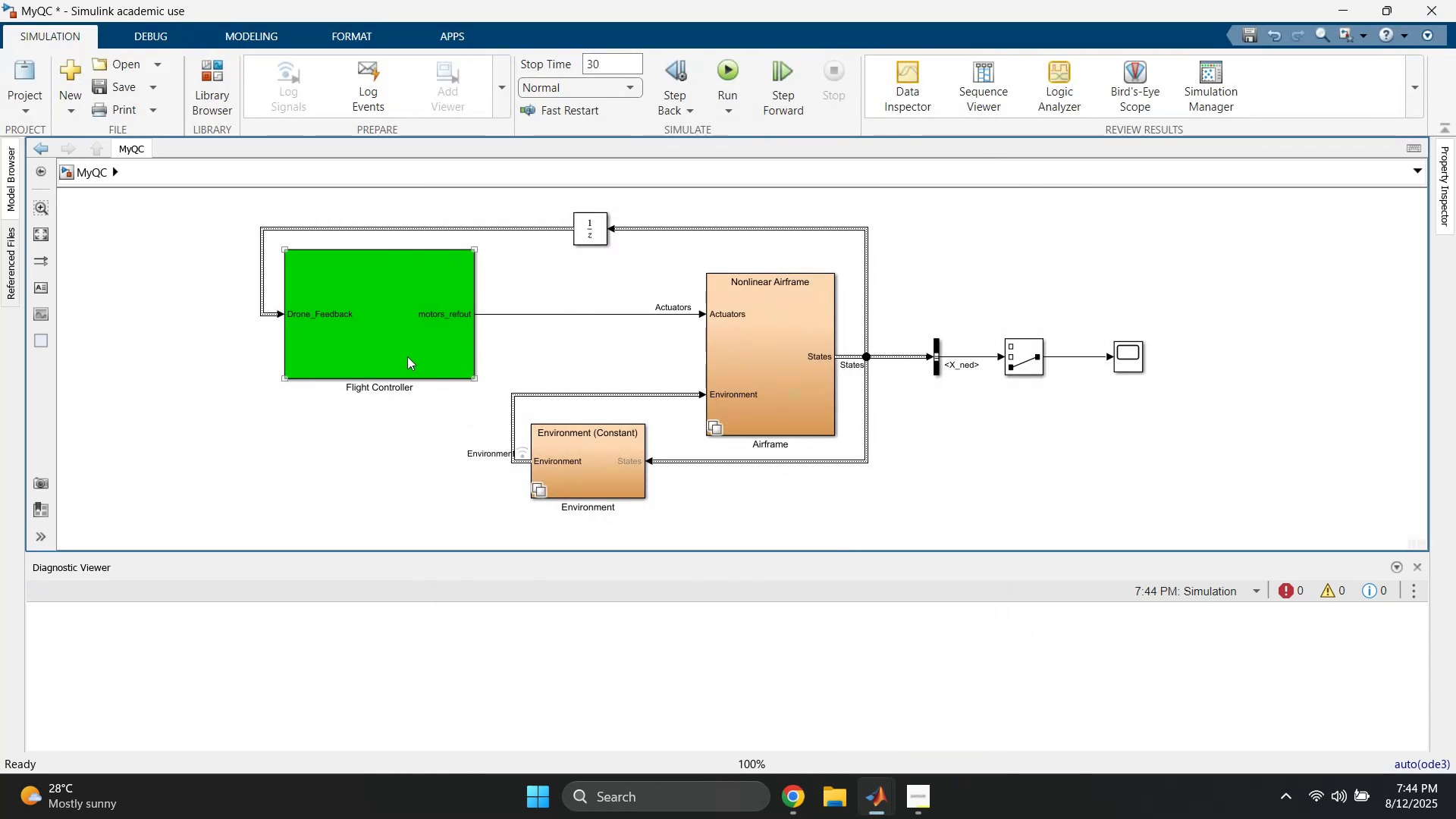 
double_click([396, 347])
 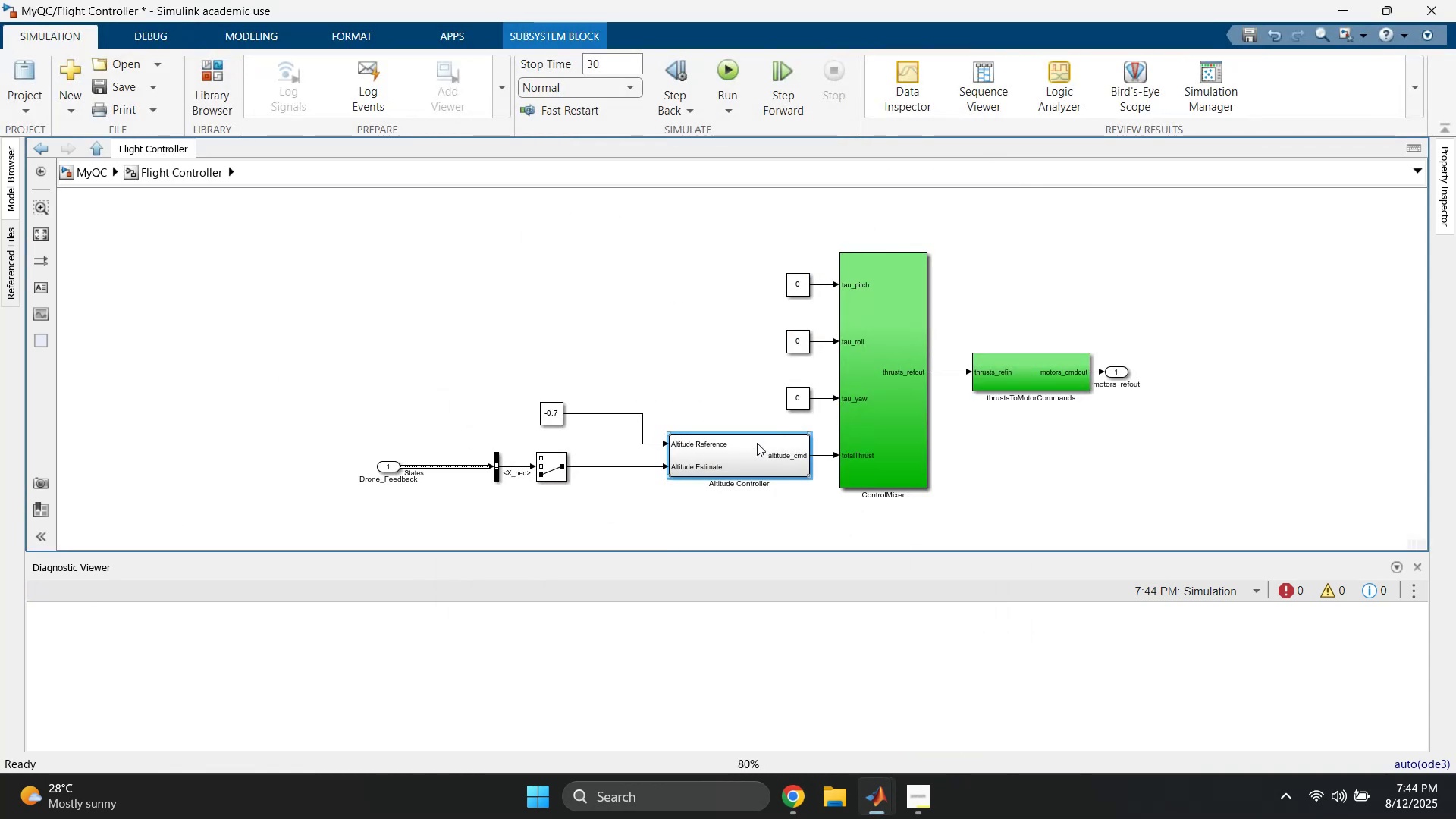 
double_click([753, 448])
 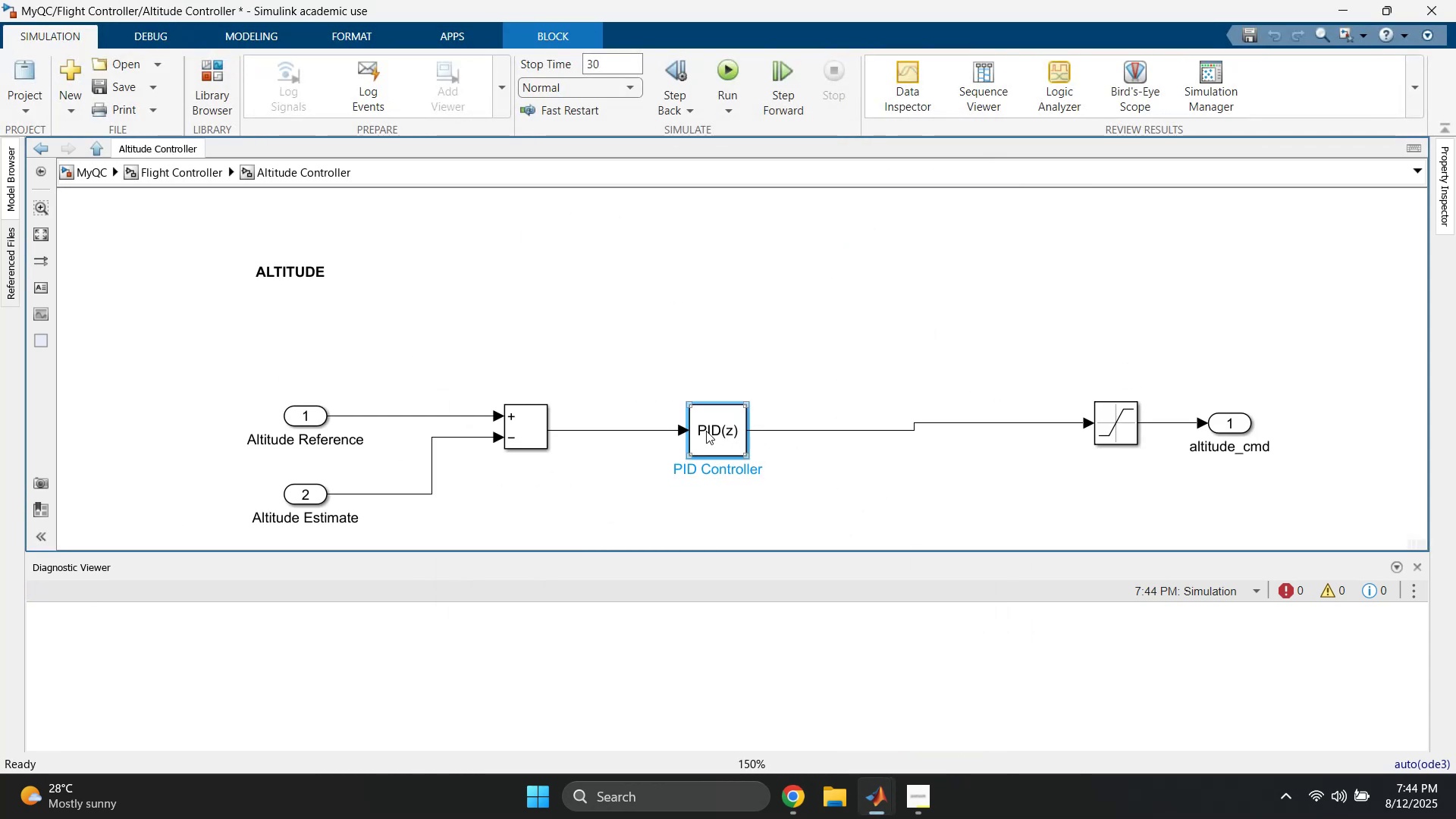 
double_click([706, 431])
 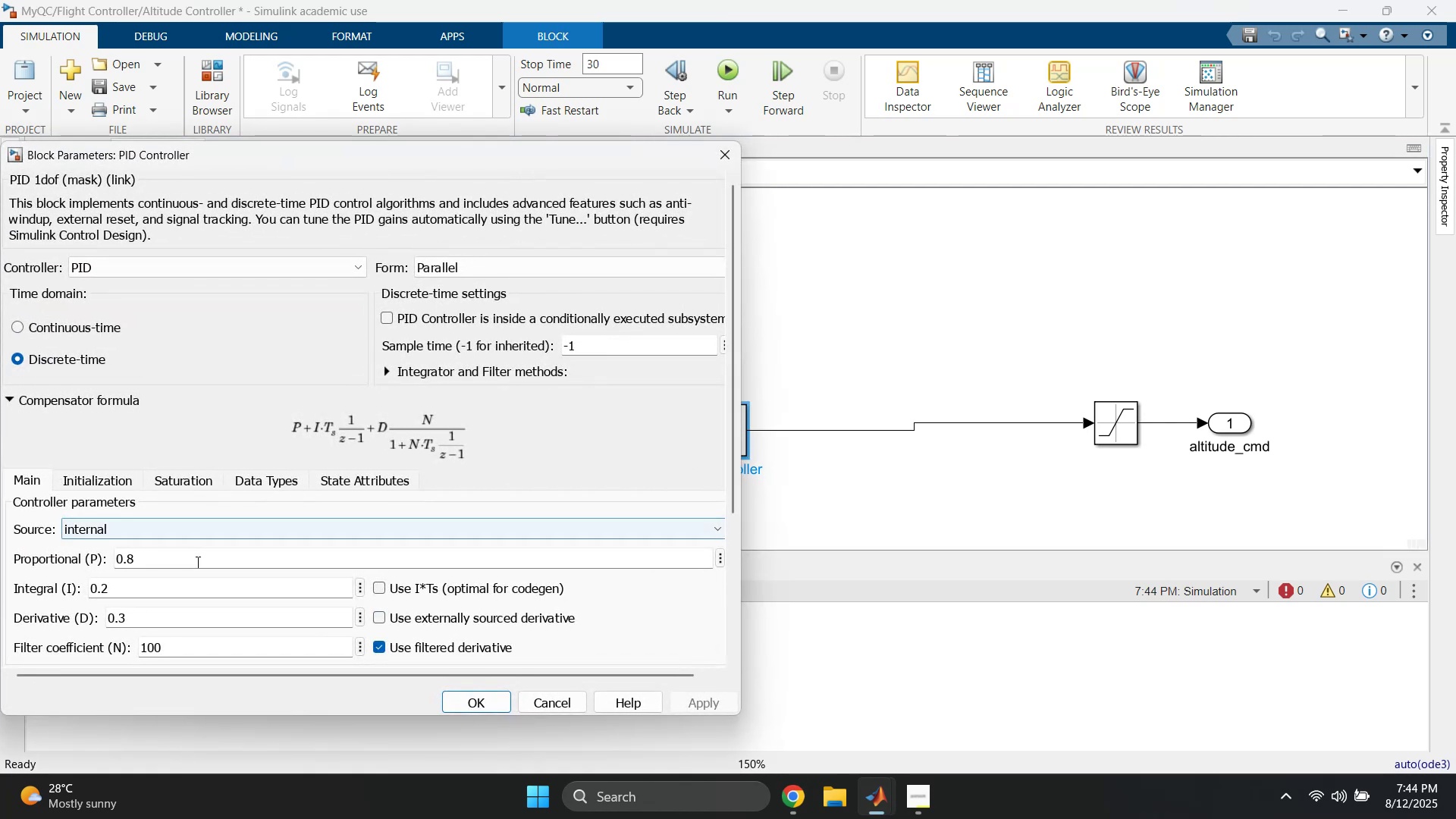 
double_click([177, 589])
 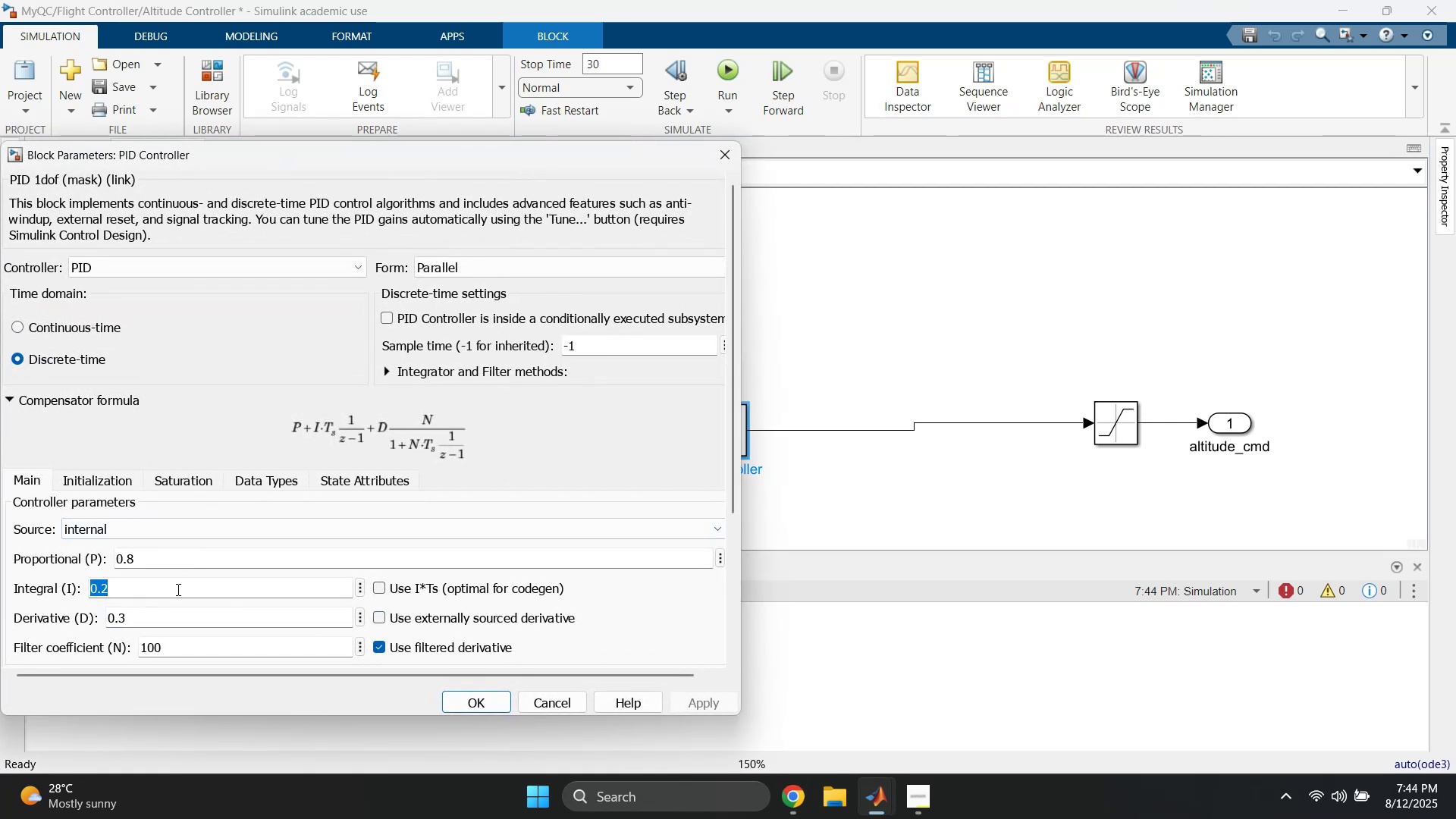 
key(ArrowRight)
 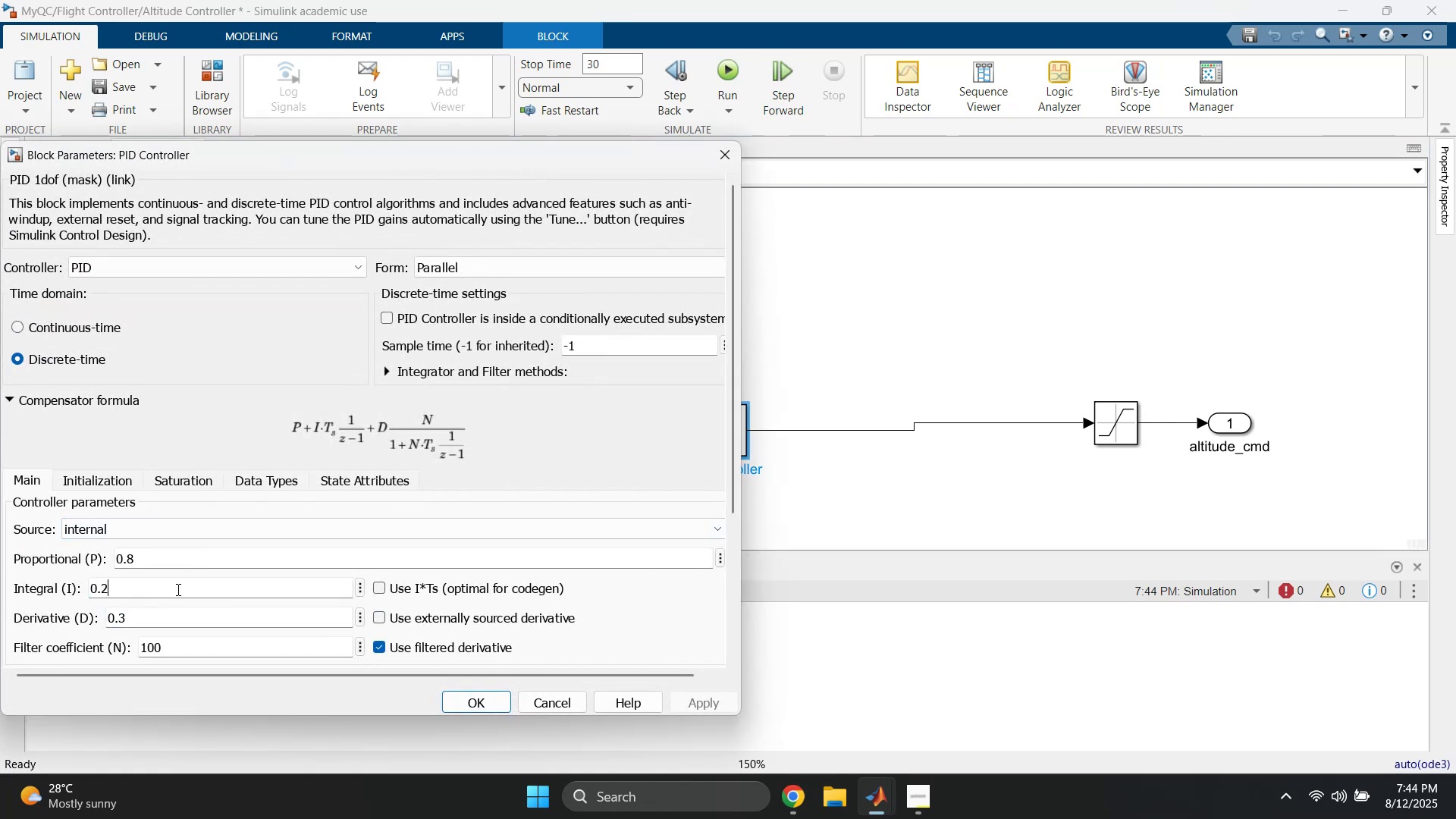 
key(Backspace)
 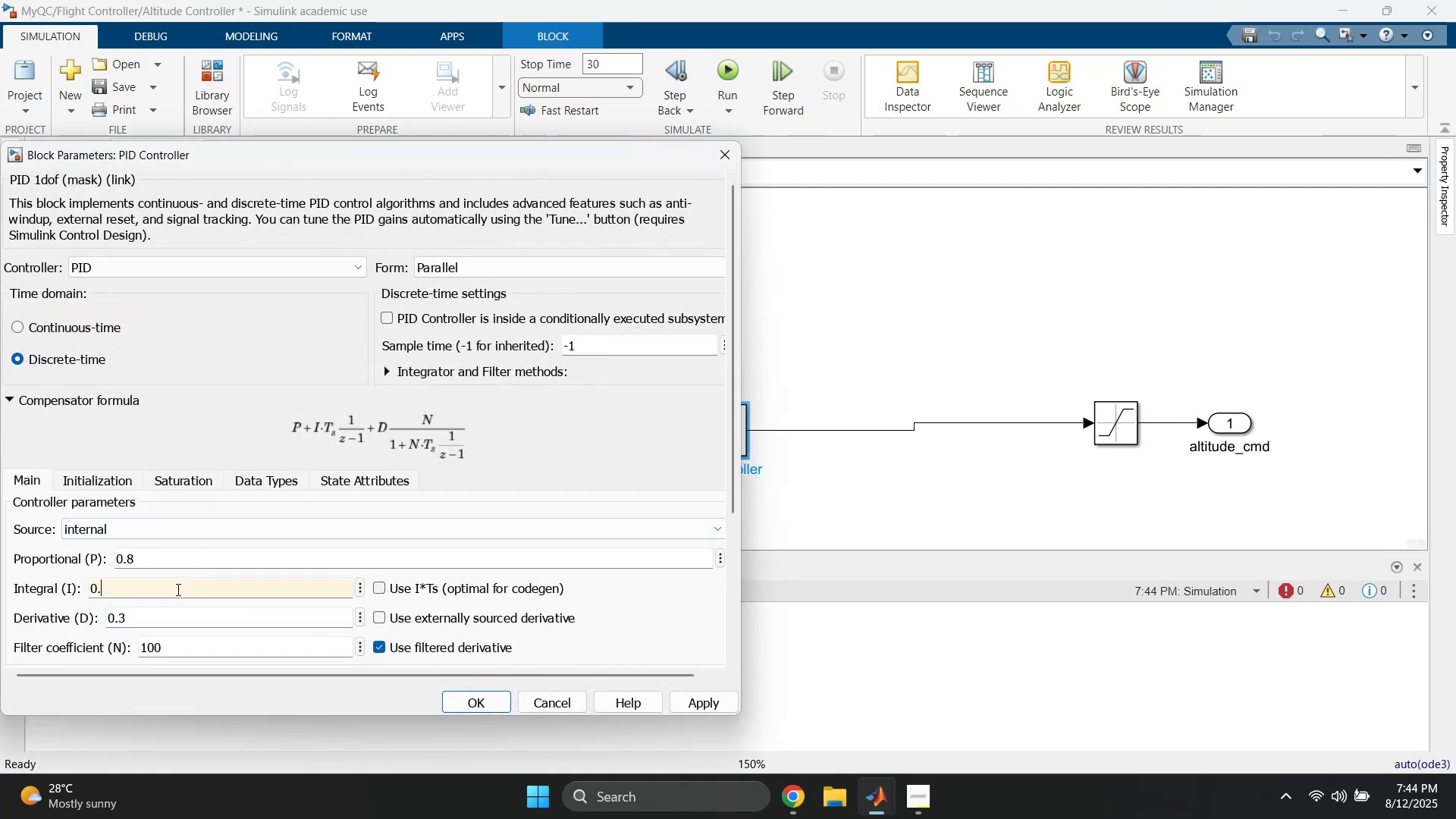 
key(4)
 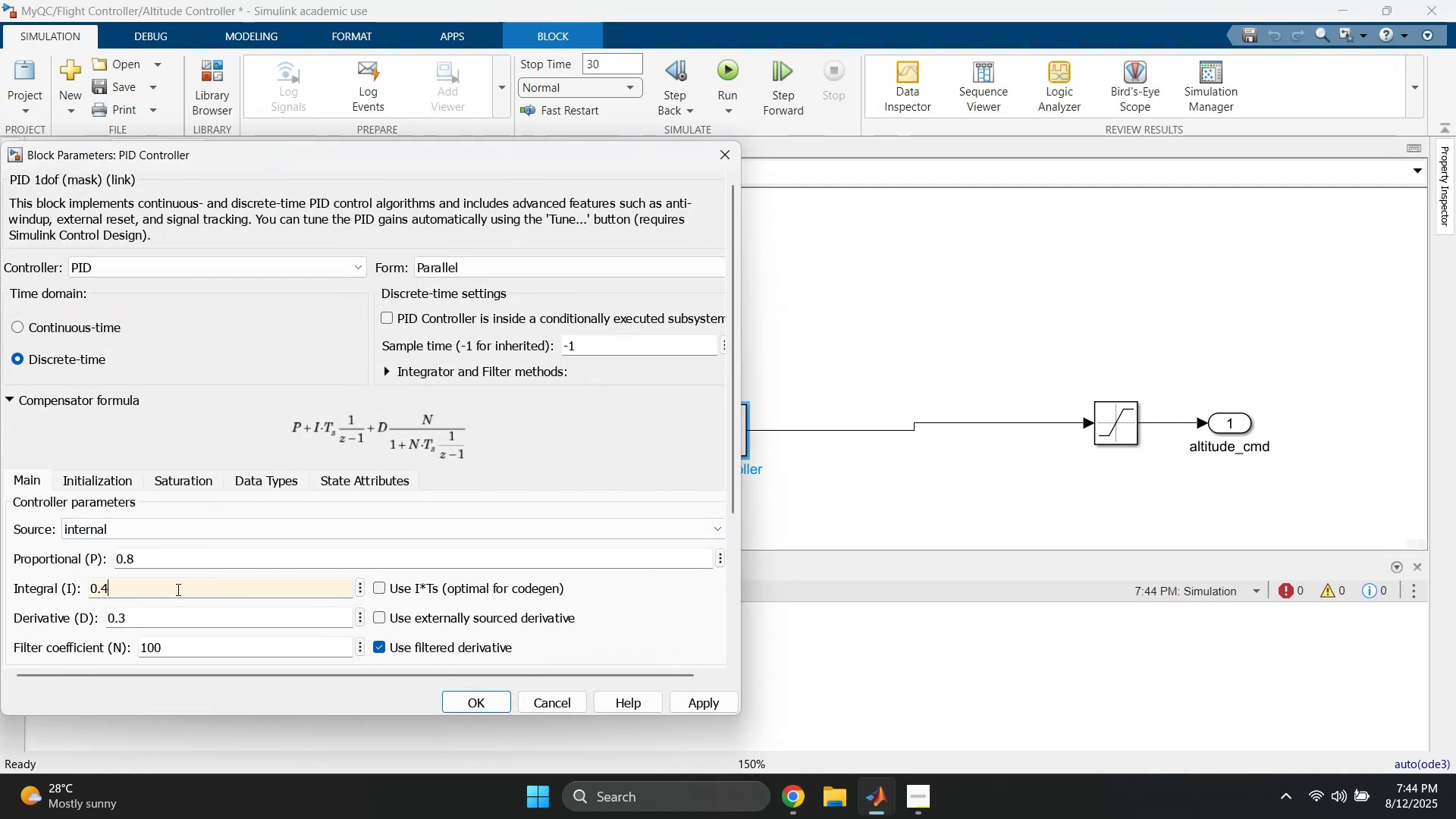 
key(Enter)
 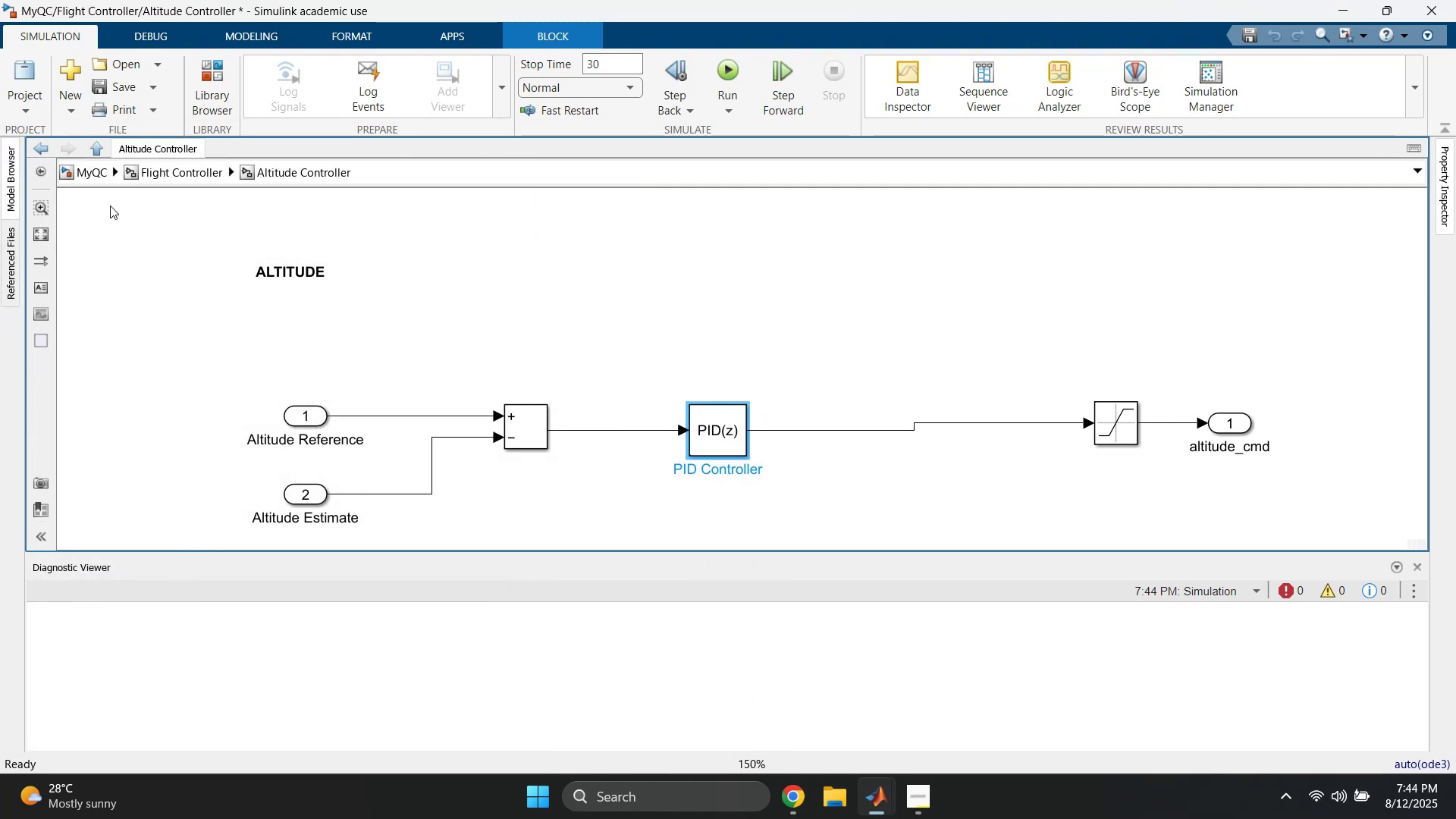 
left_click([80, 174])
 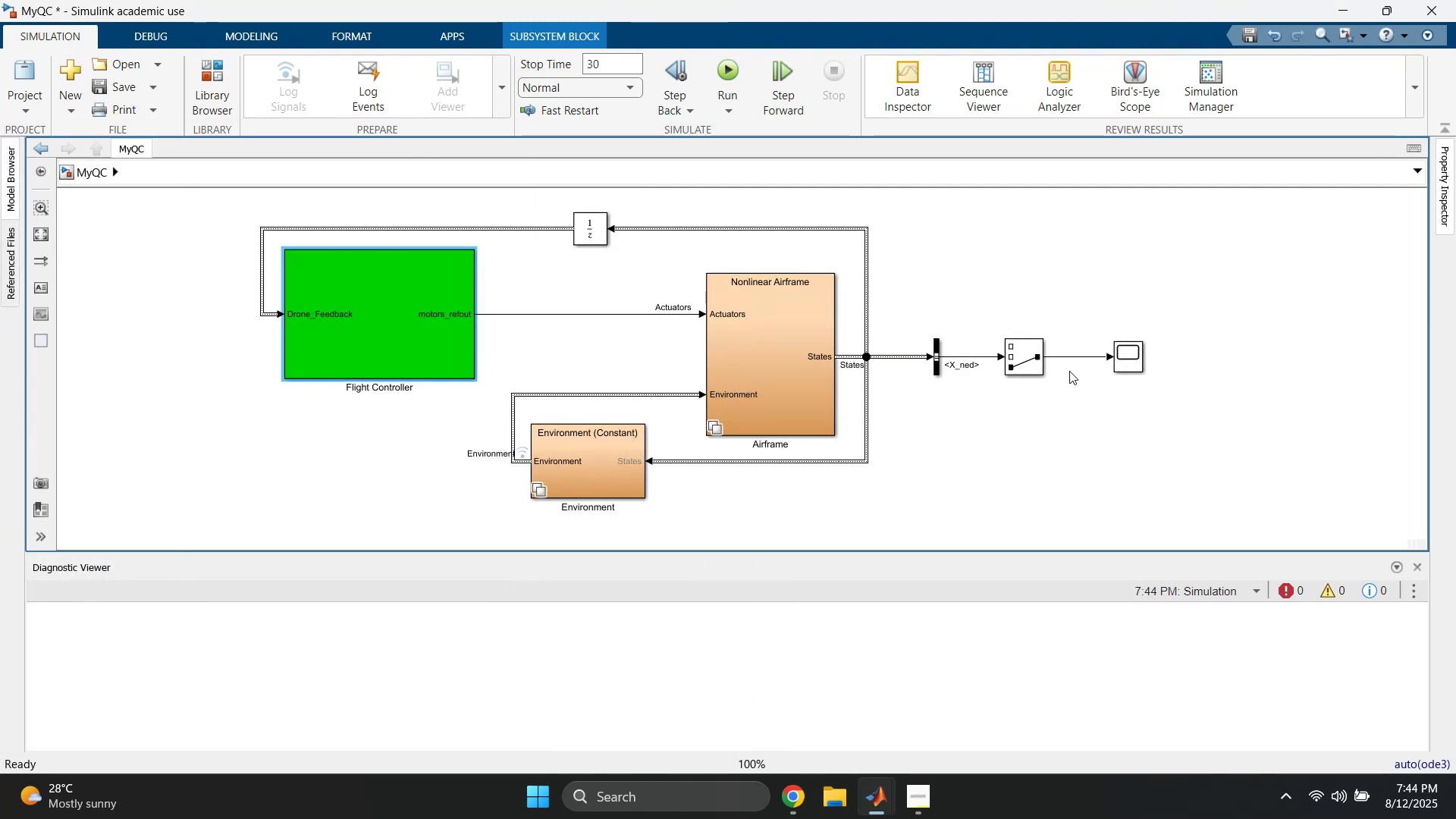 
double_click([1120, 348])
 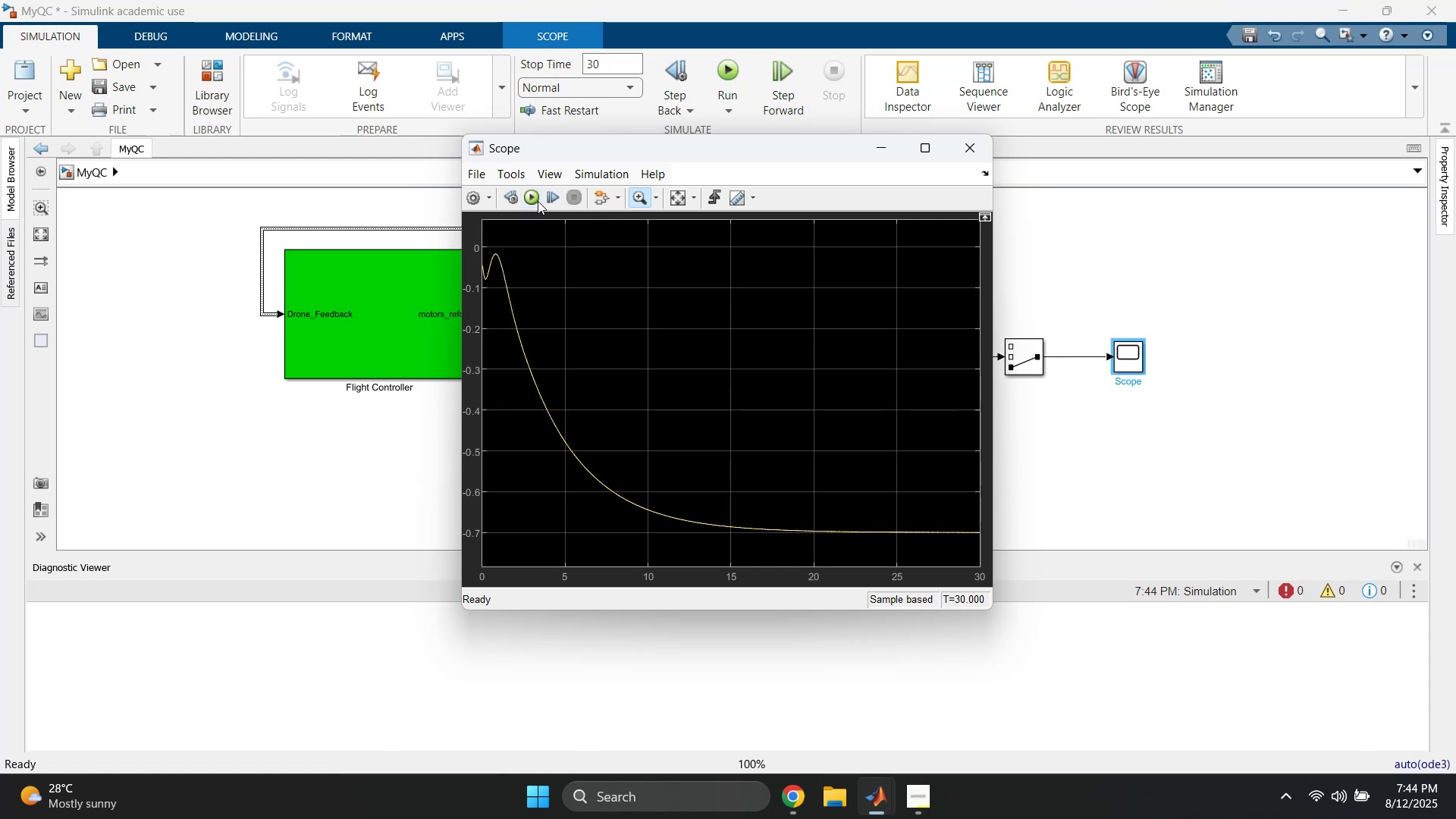 
left_click([532, 199])
 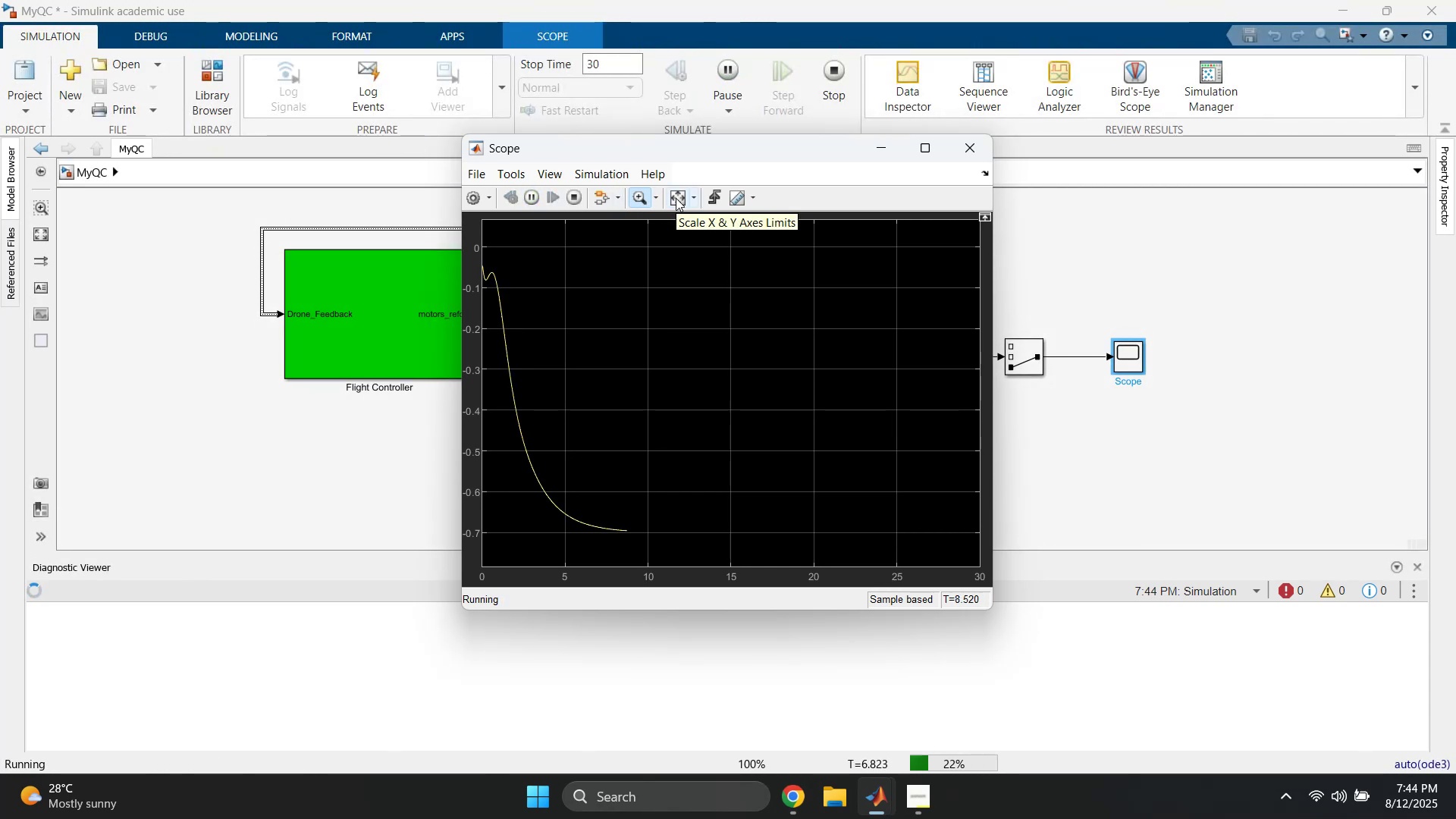 
wait(6.16)
 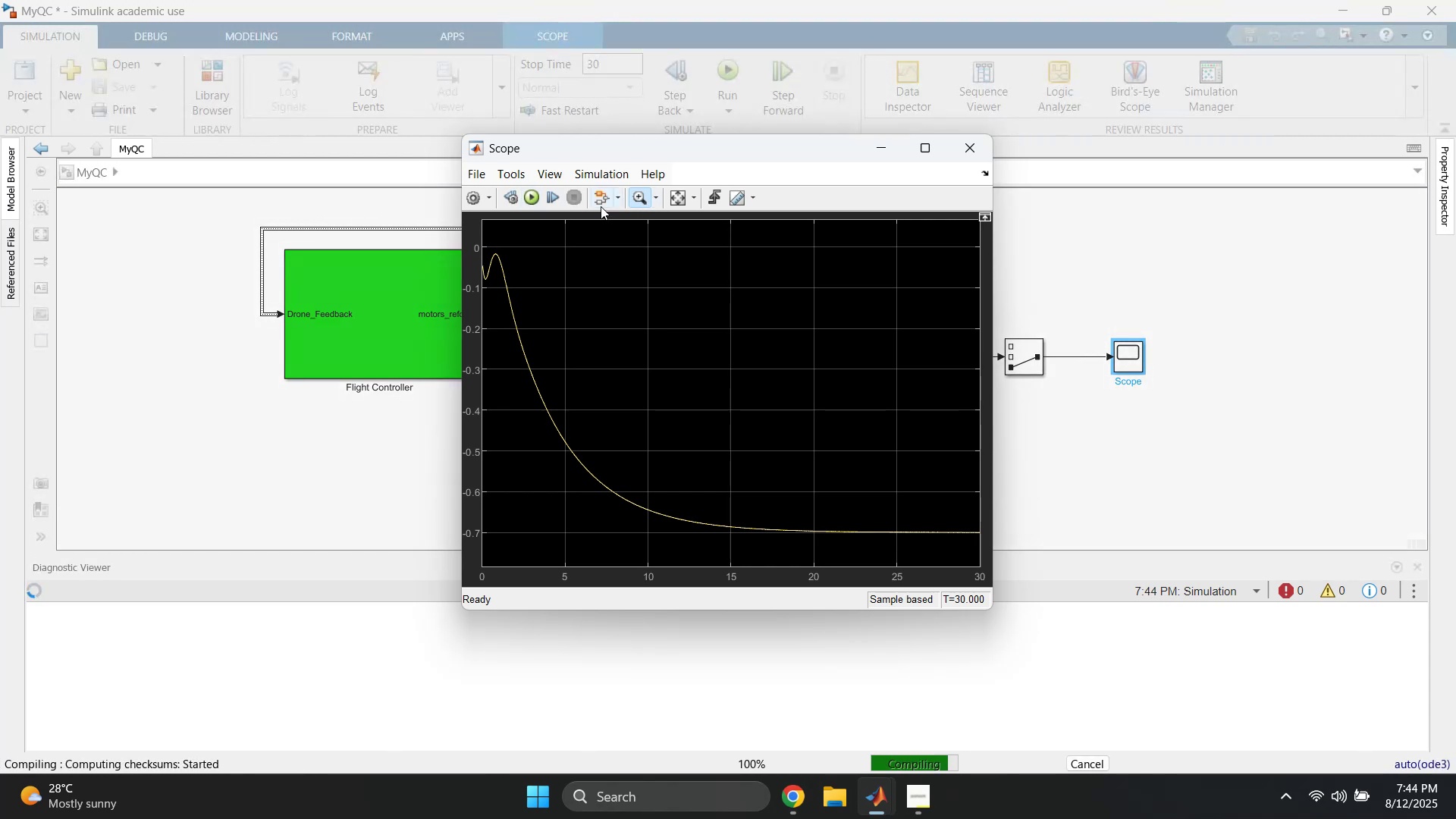 
left_click([676, 198])
 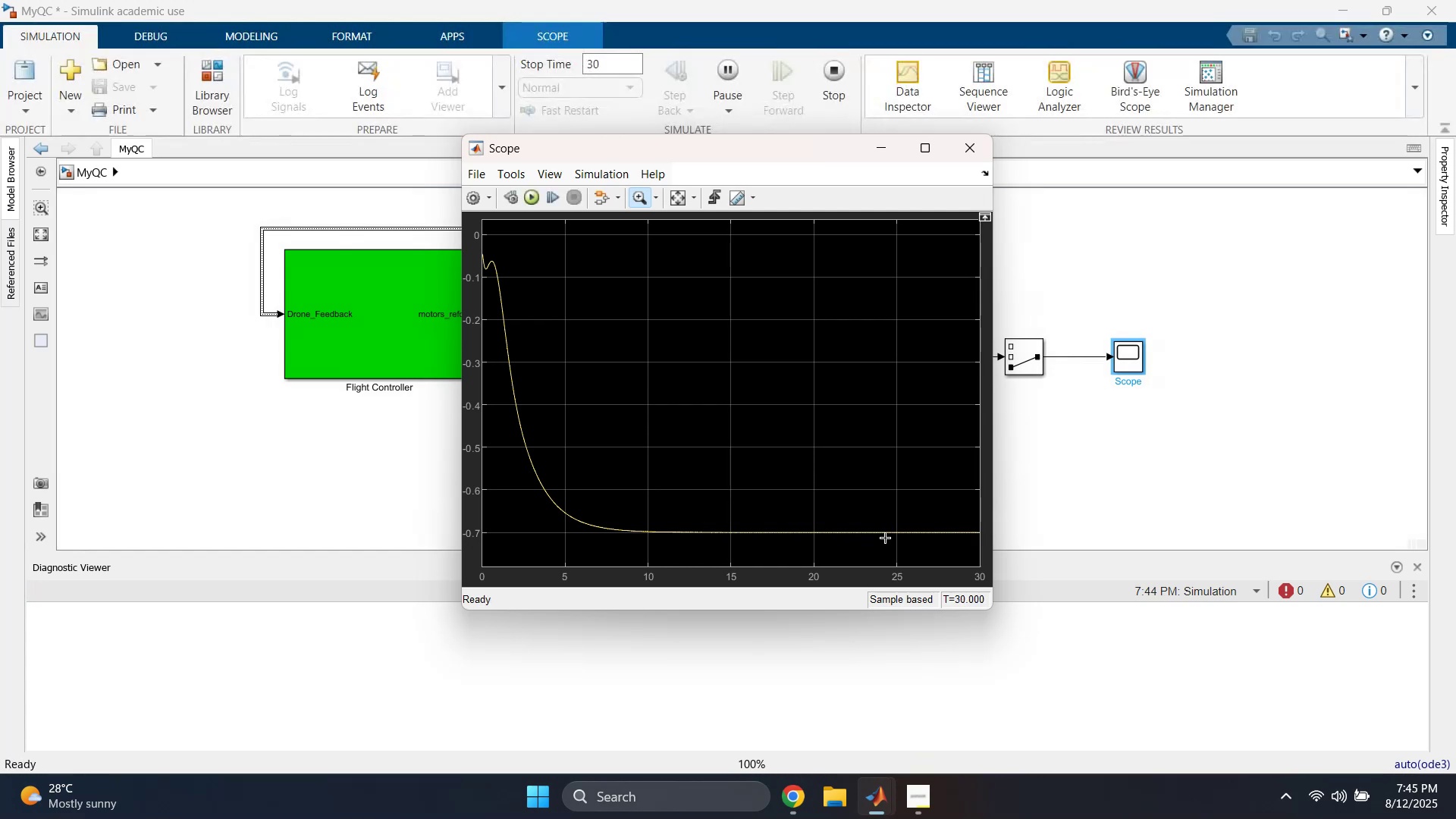 
wait(6.62)
 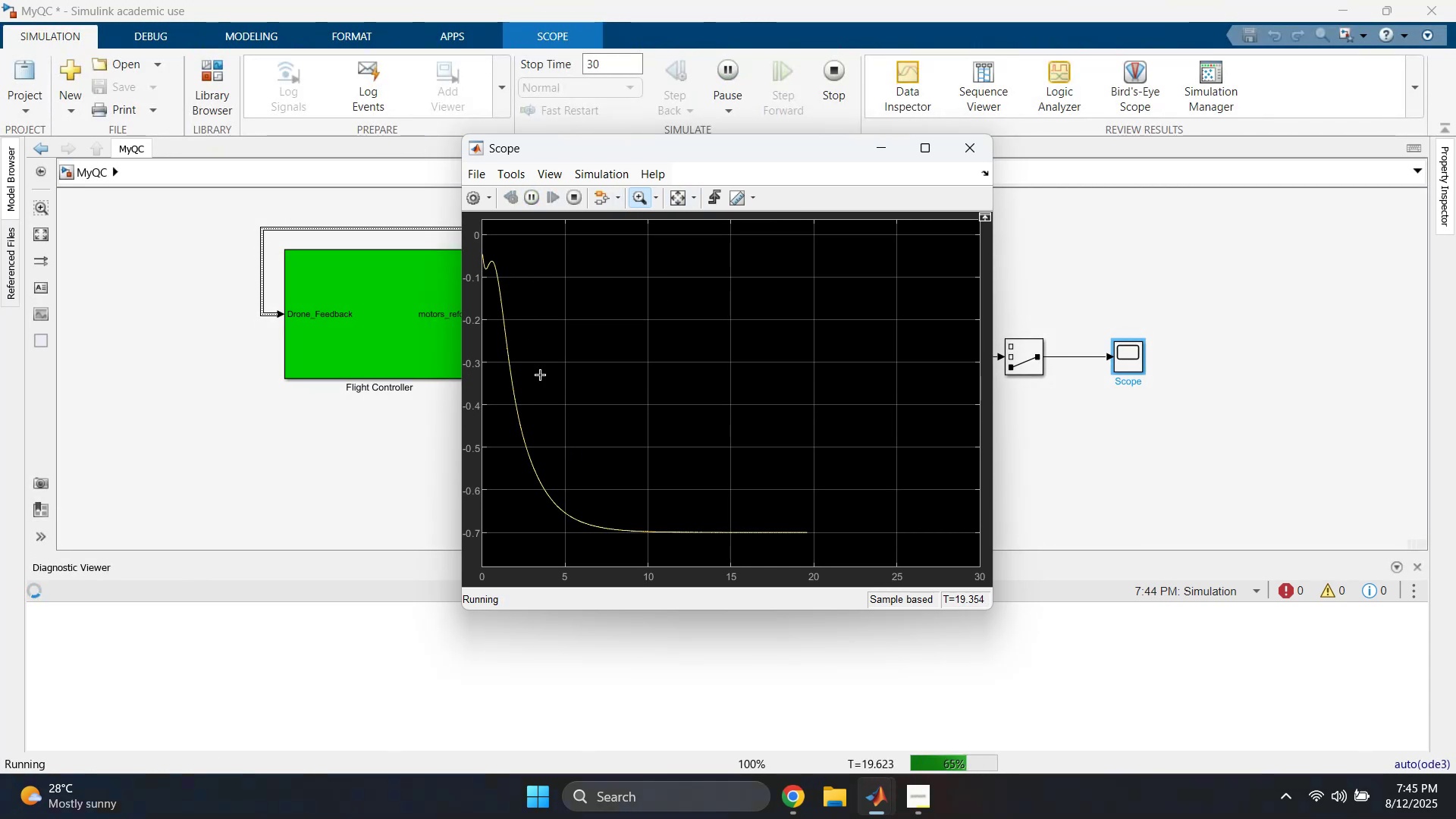 
left_click([974, 158])
 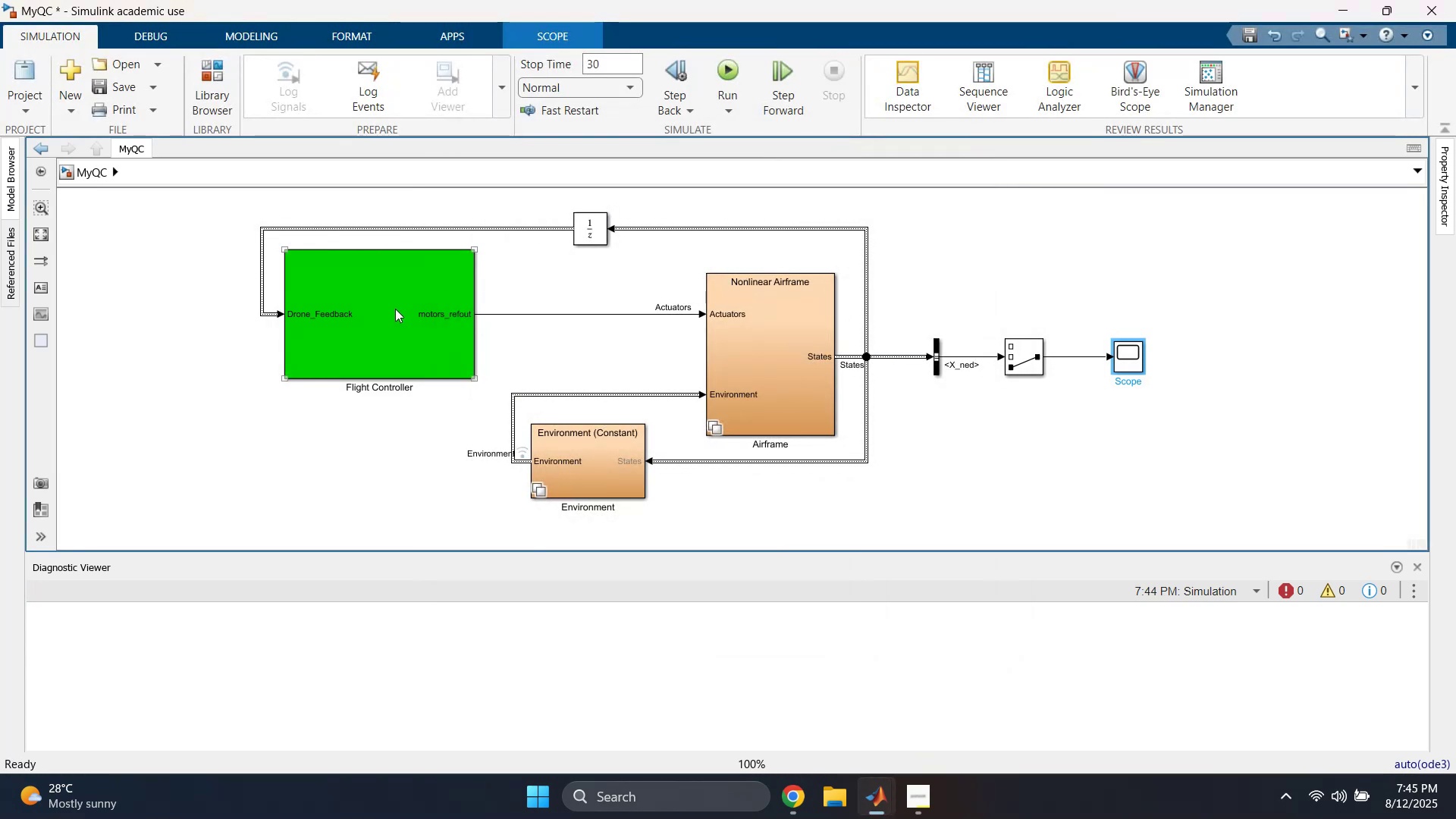 
double_click([395, 309])
 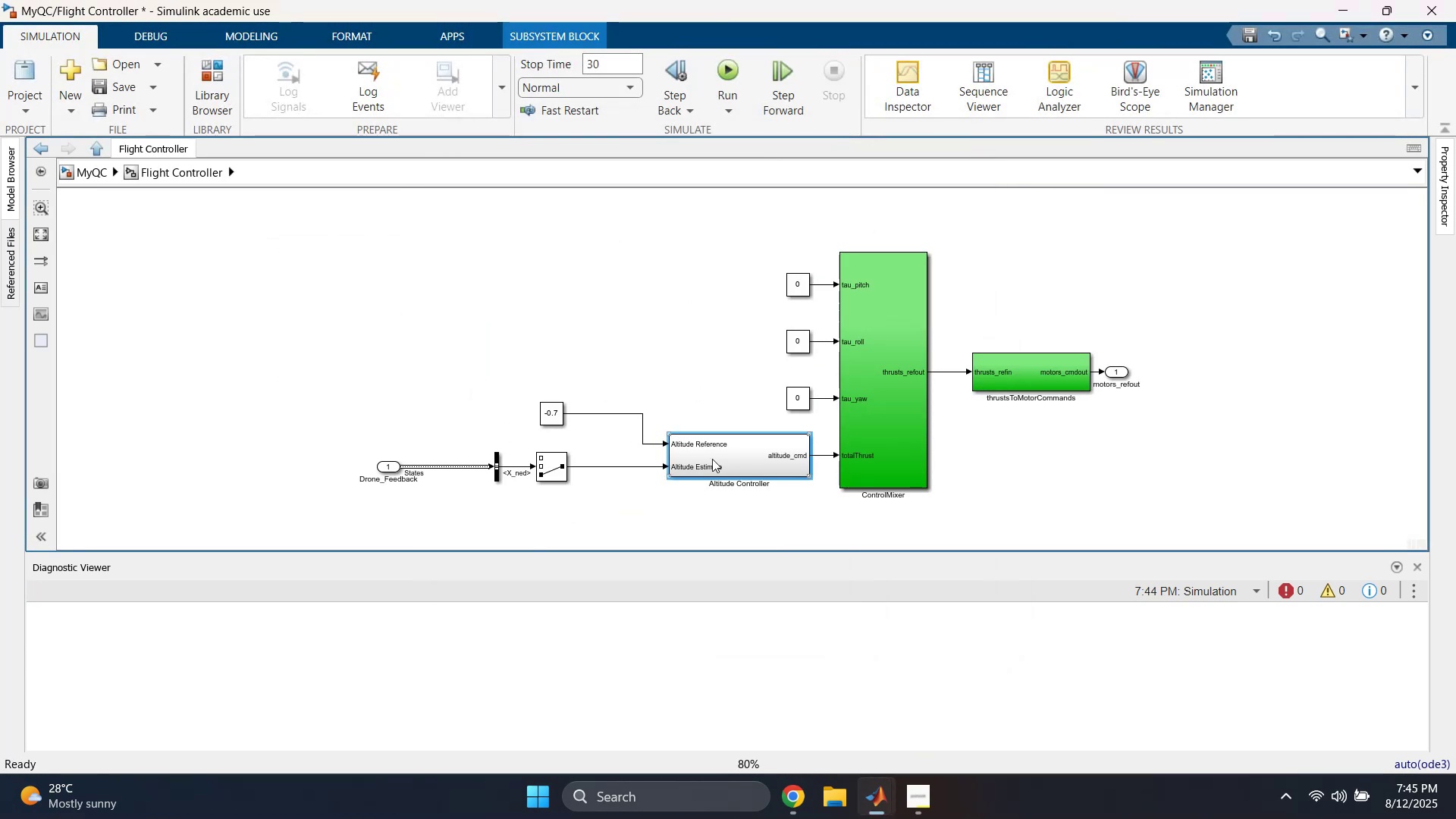 
double_click([720, 459])
 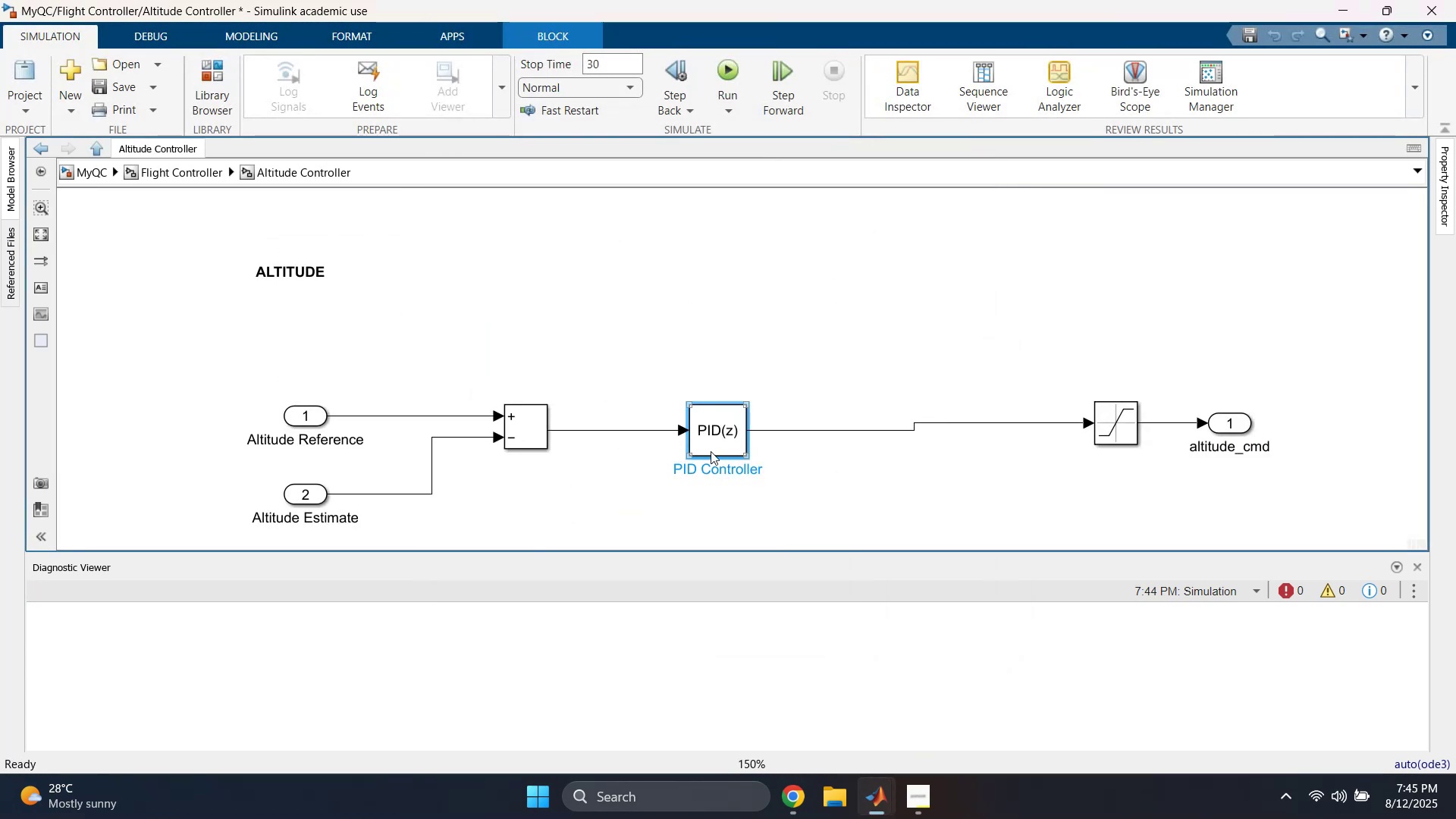 
double_click([714, 451])
 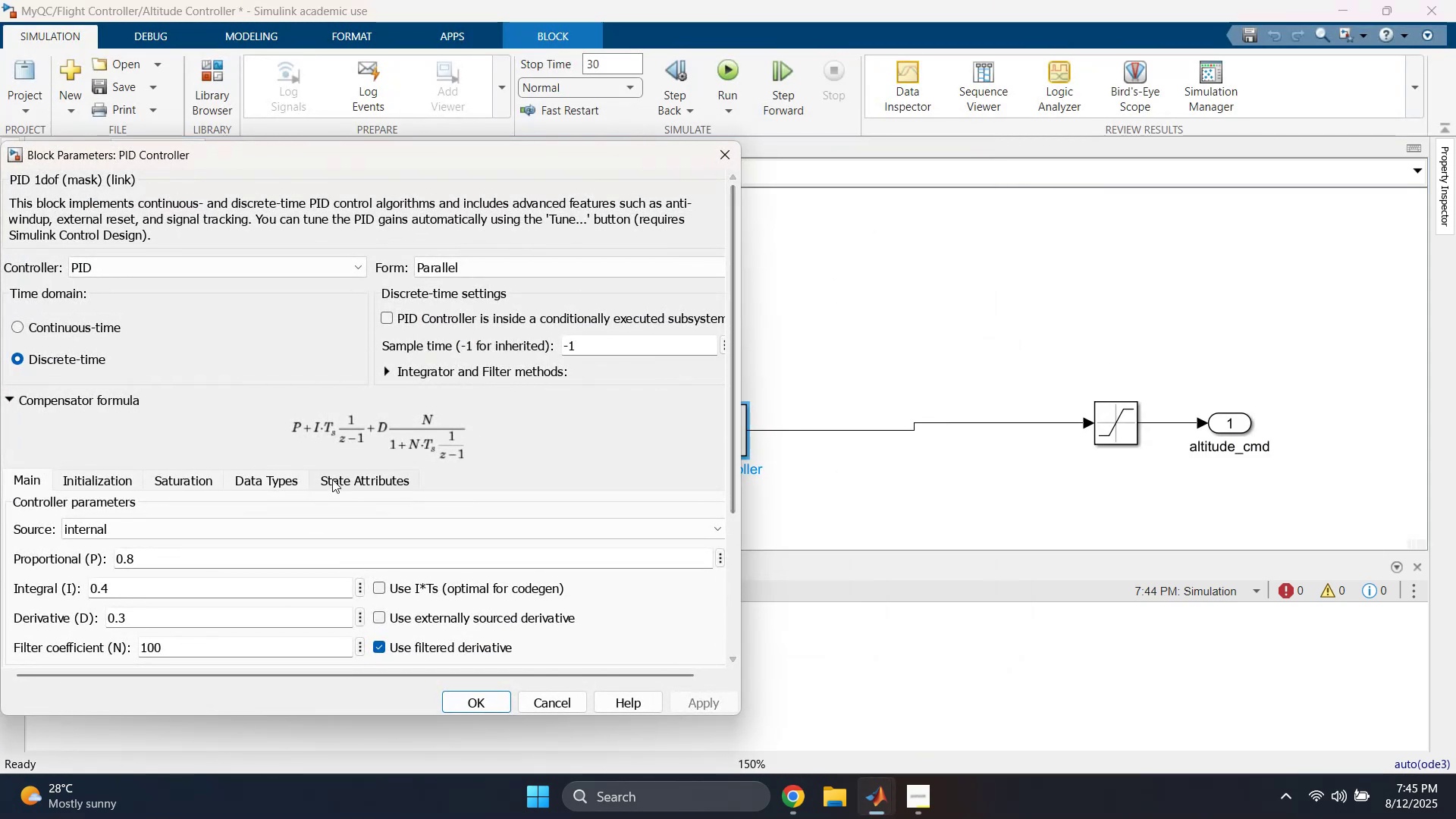 
left_click_drag(start_coordinate=[428, 164], to_coordinate=[545, 150])
 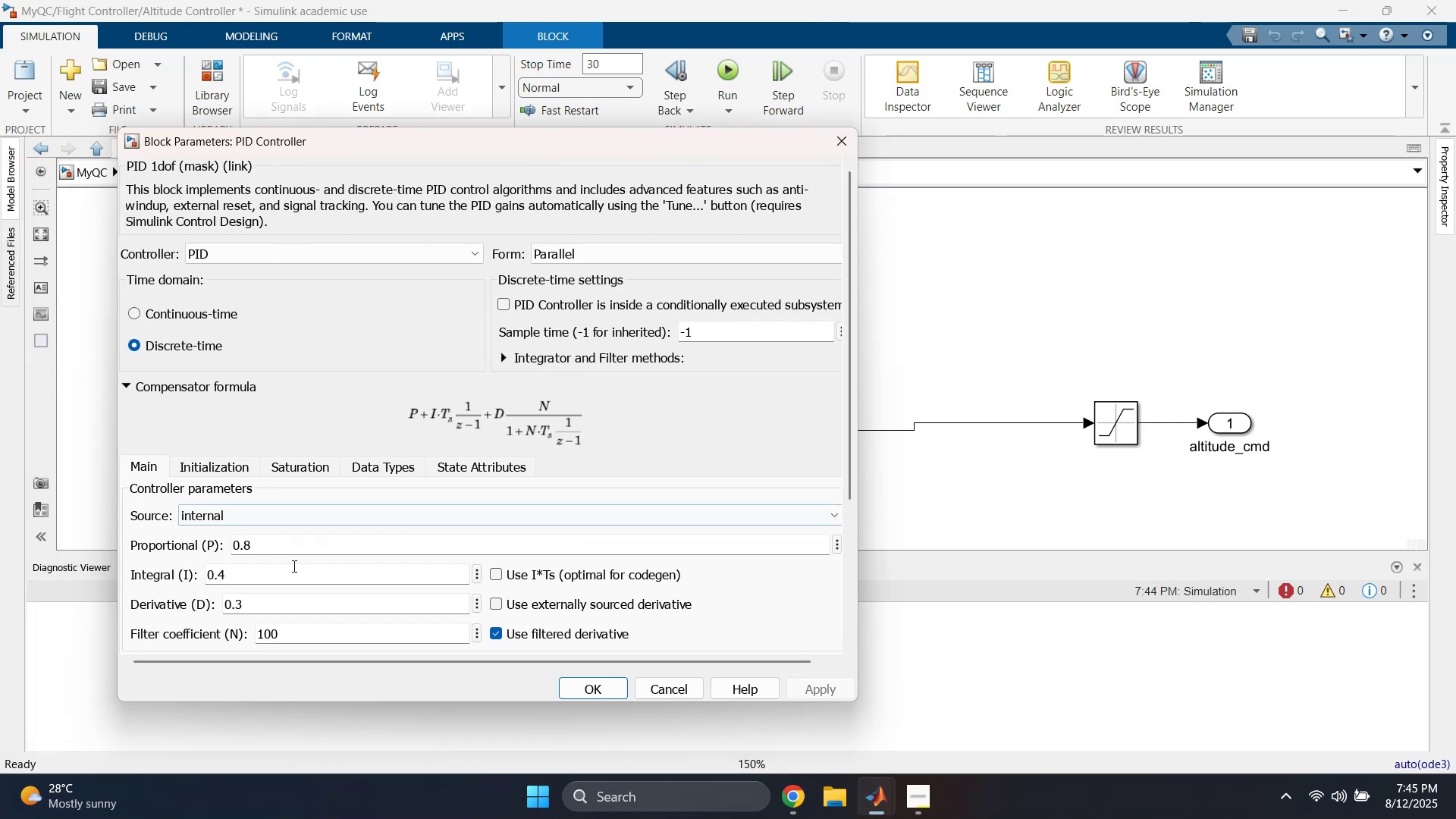 
left_click([290, 574])
 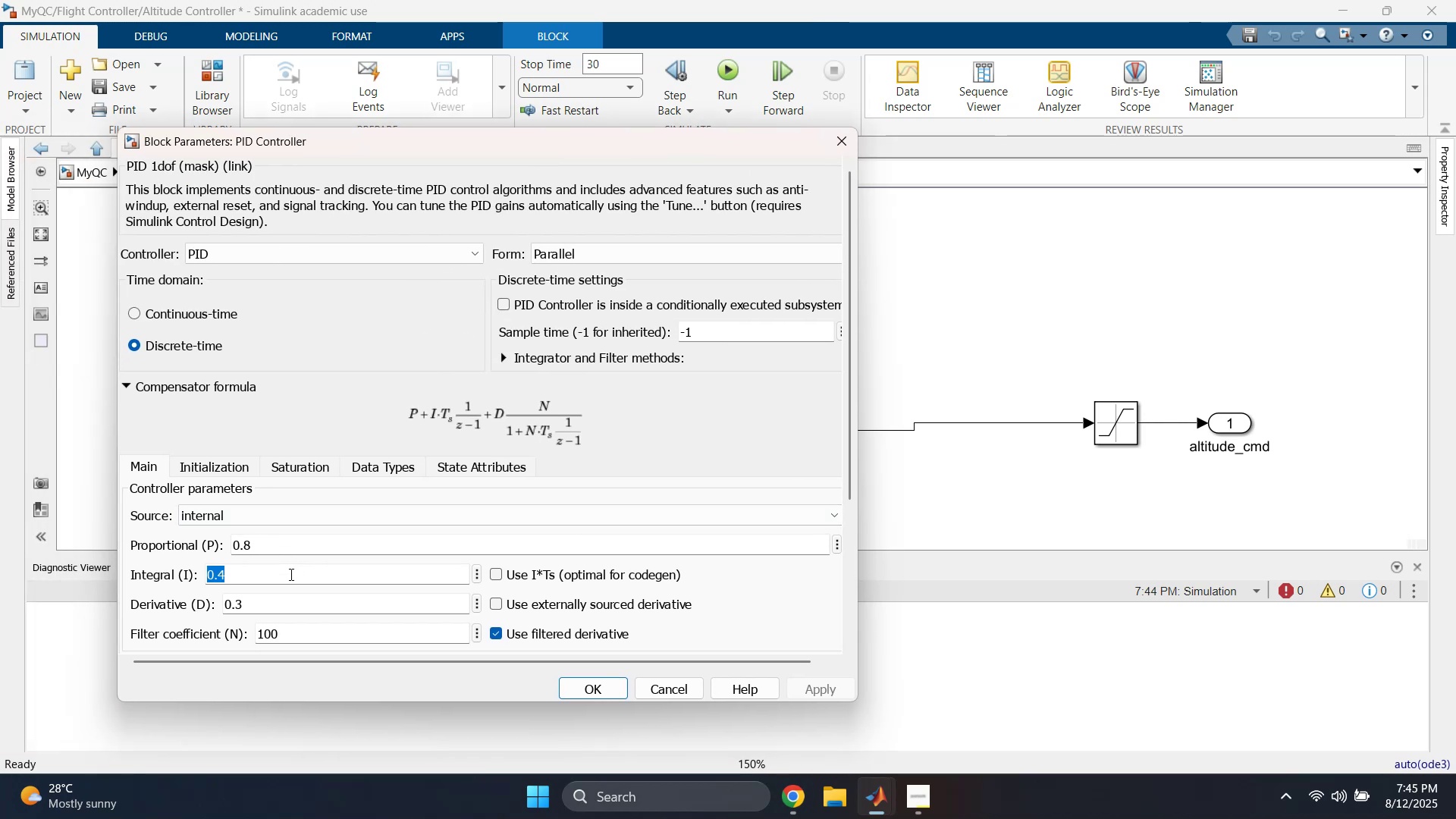 
key(ArrowRight)
 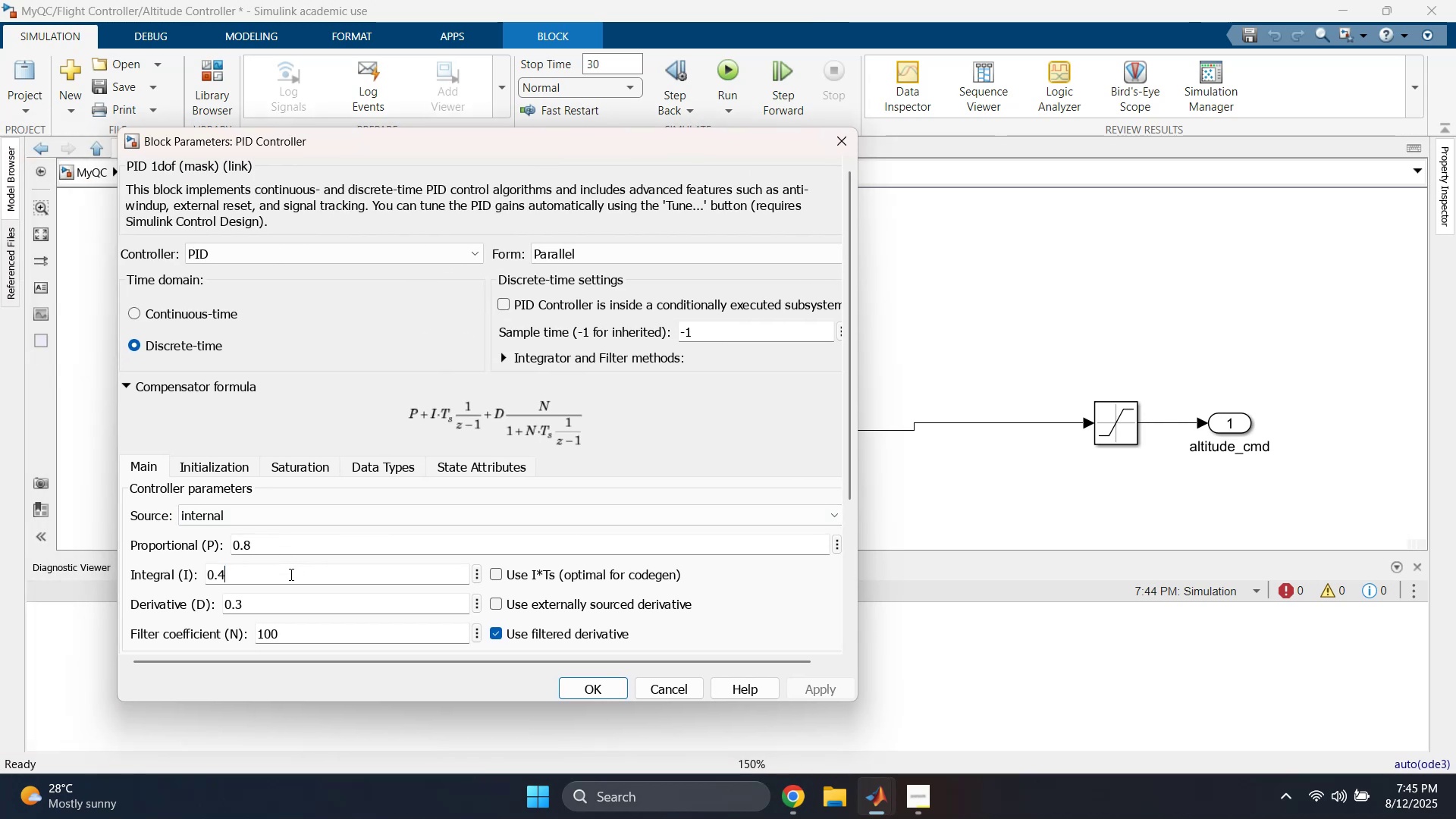 
key(Backspace)
 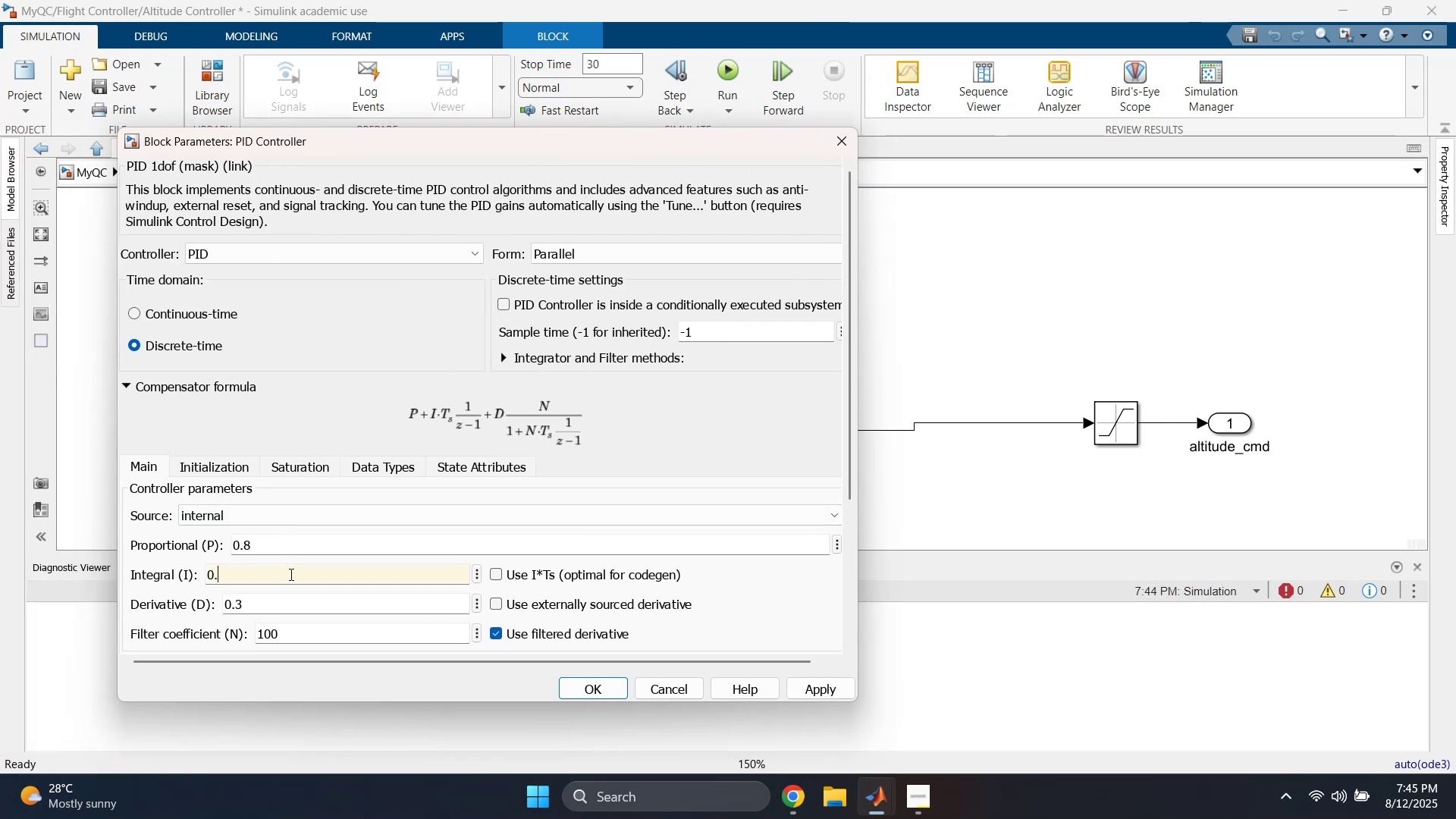 
key(6)
 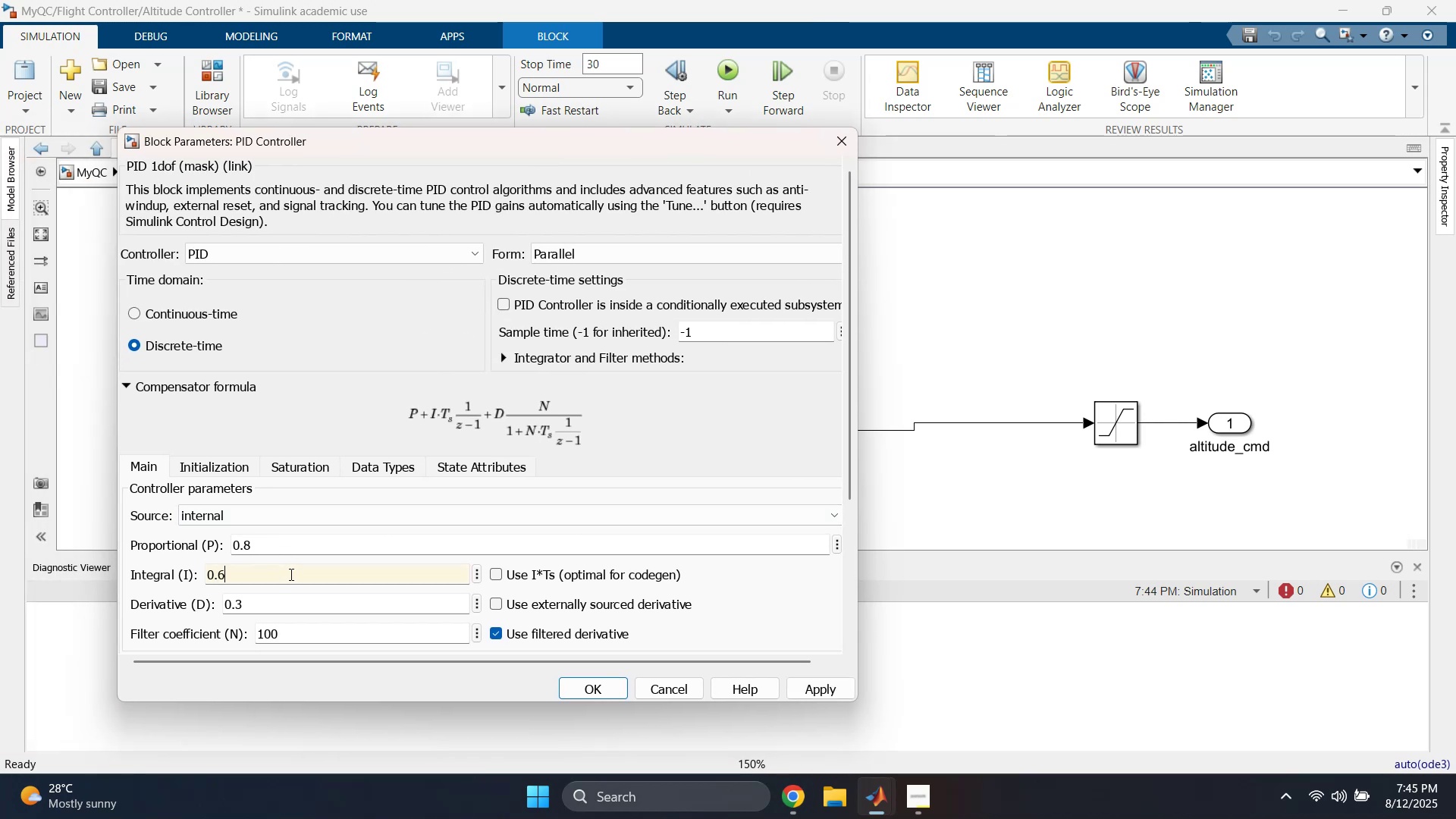 
key(Enter)
 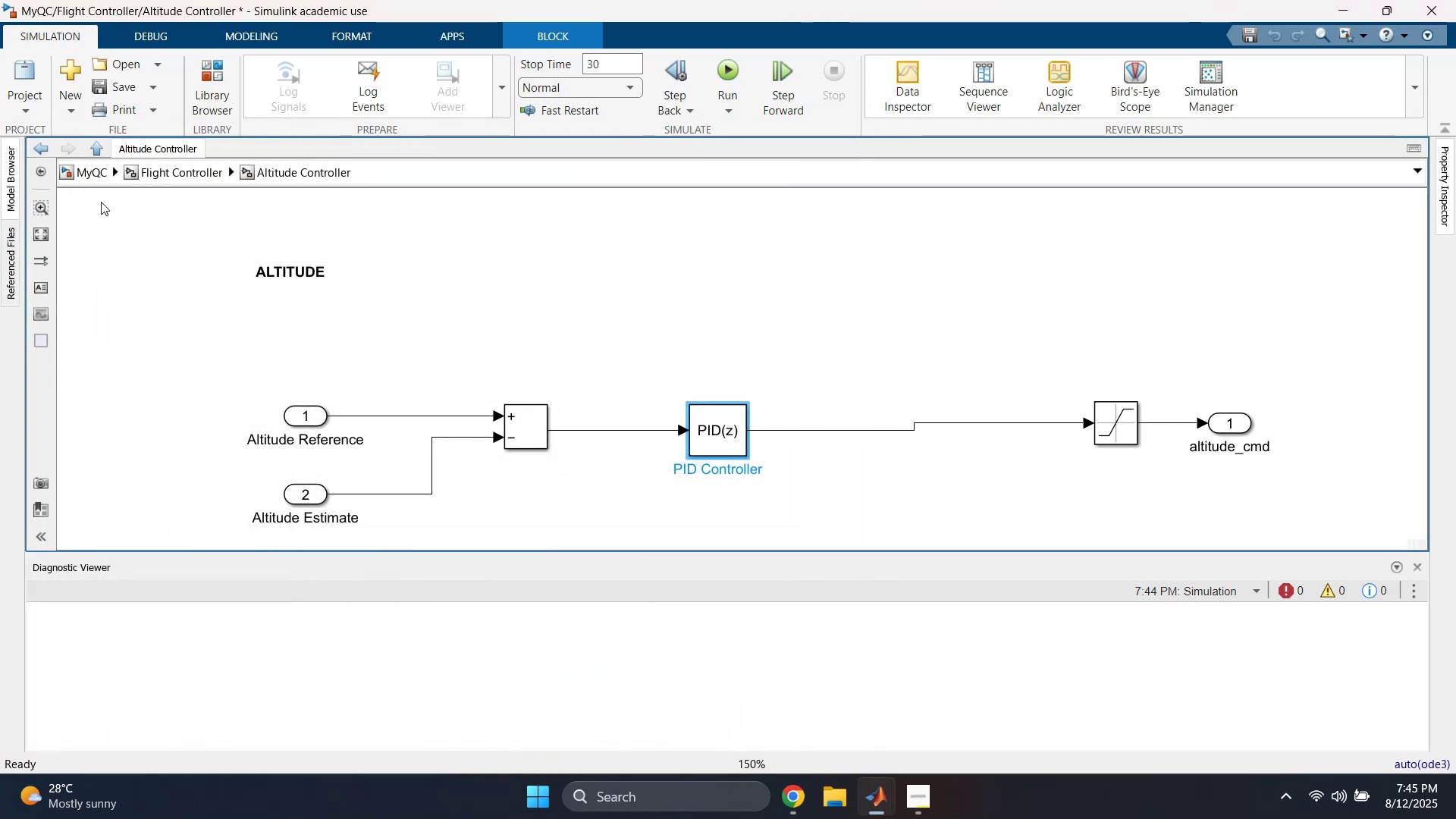 
left_click([77, 174])
 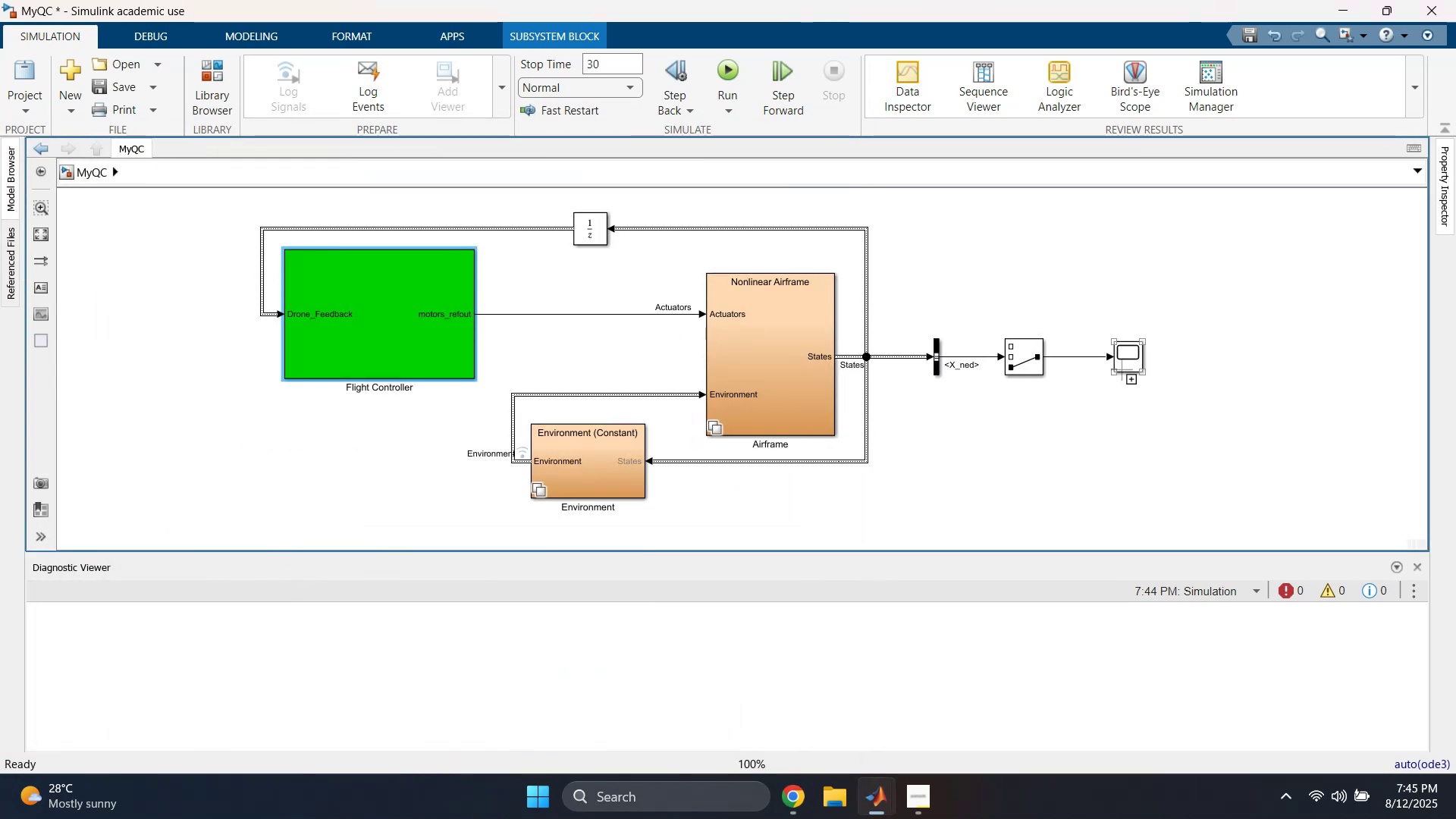 
double_click([1122, 365])
 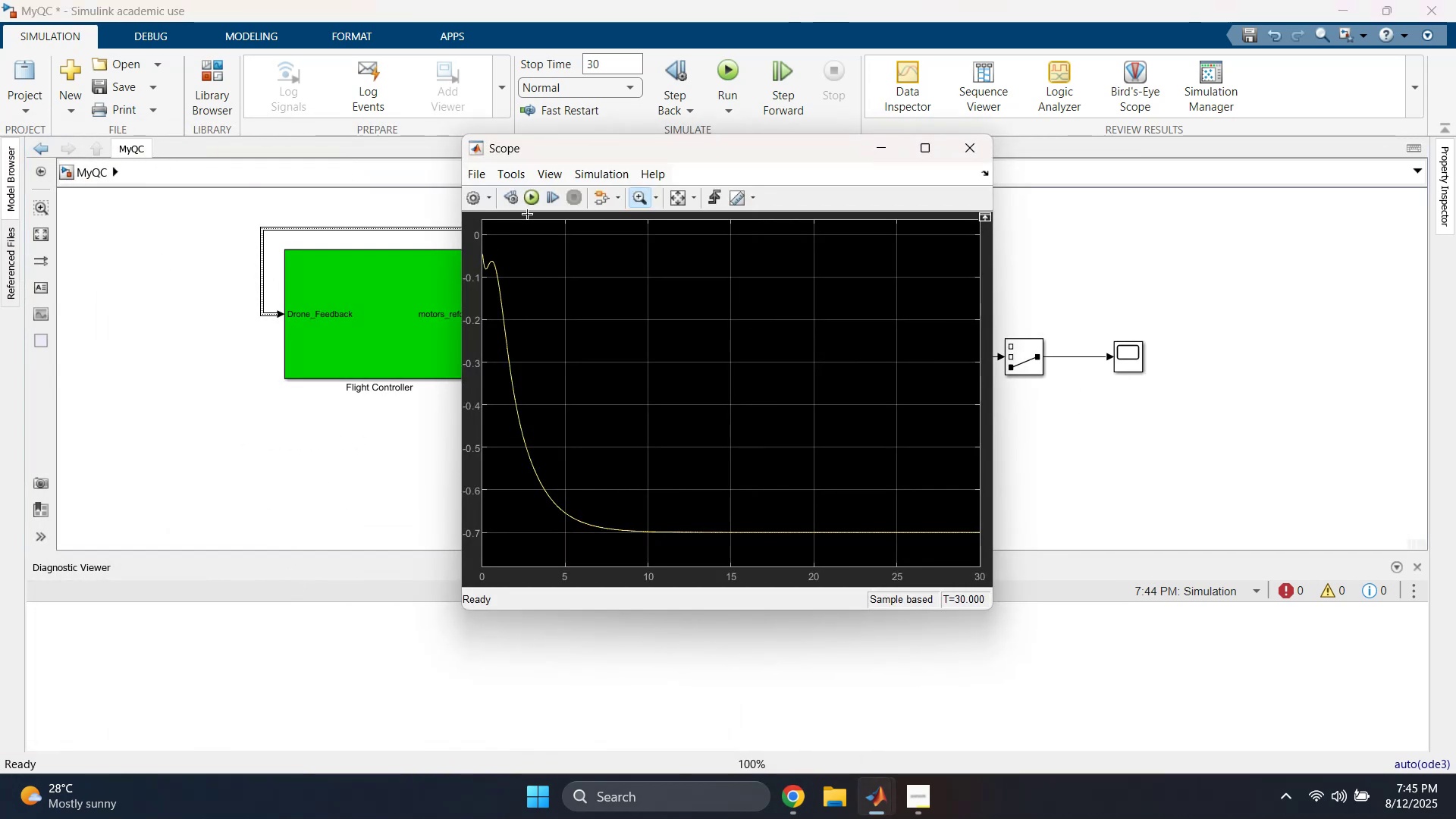 
left_click([536, 206])
 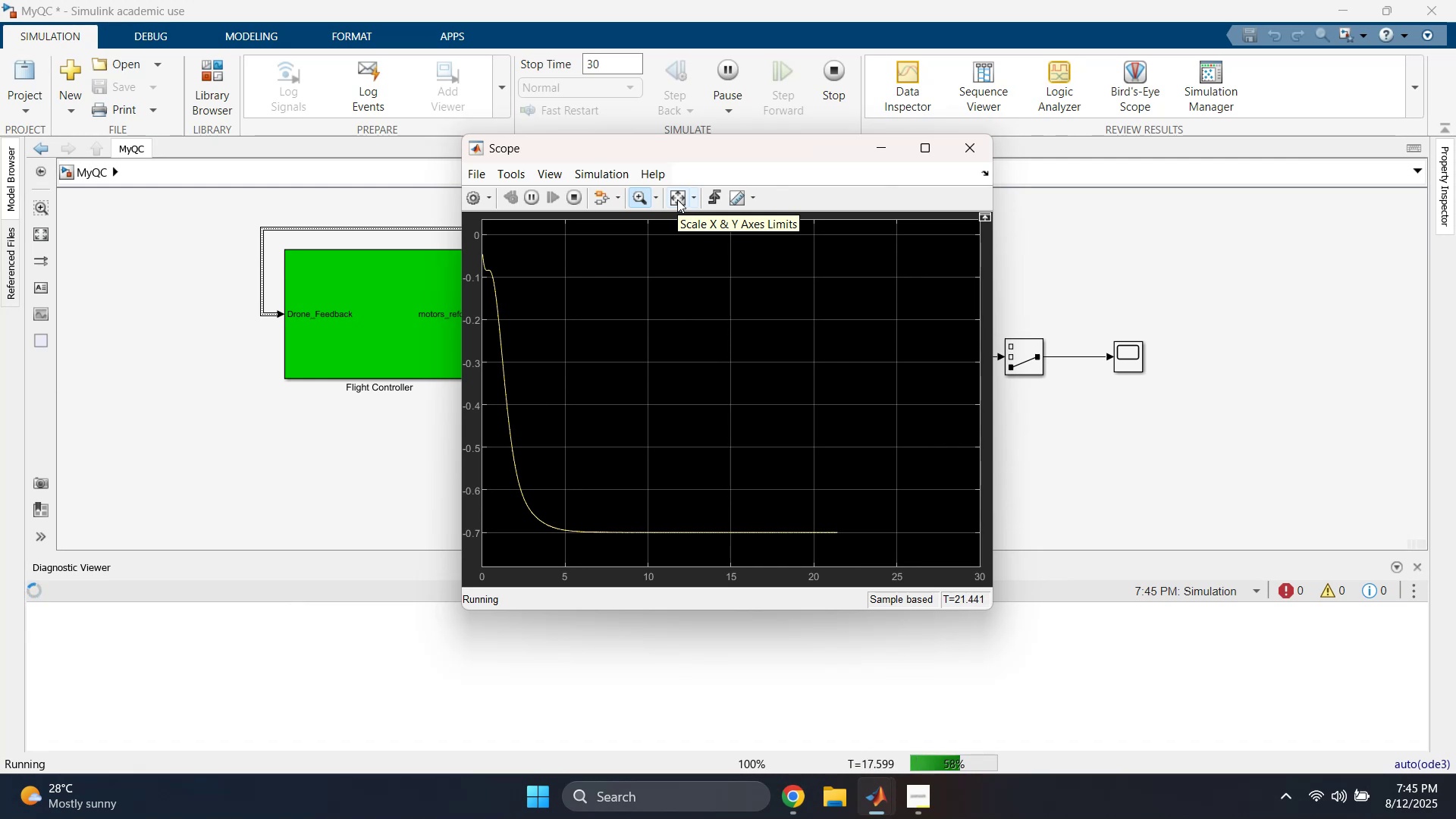 
wait(7.74)
 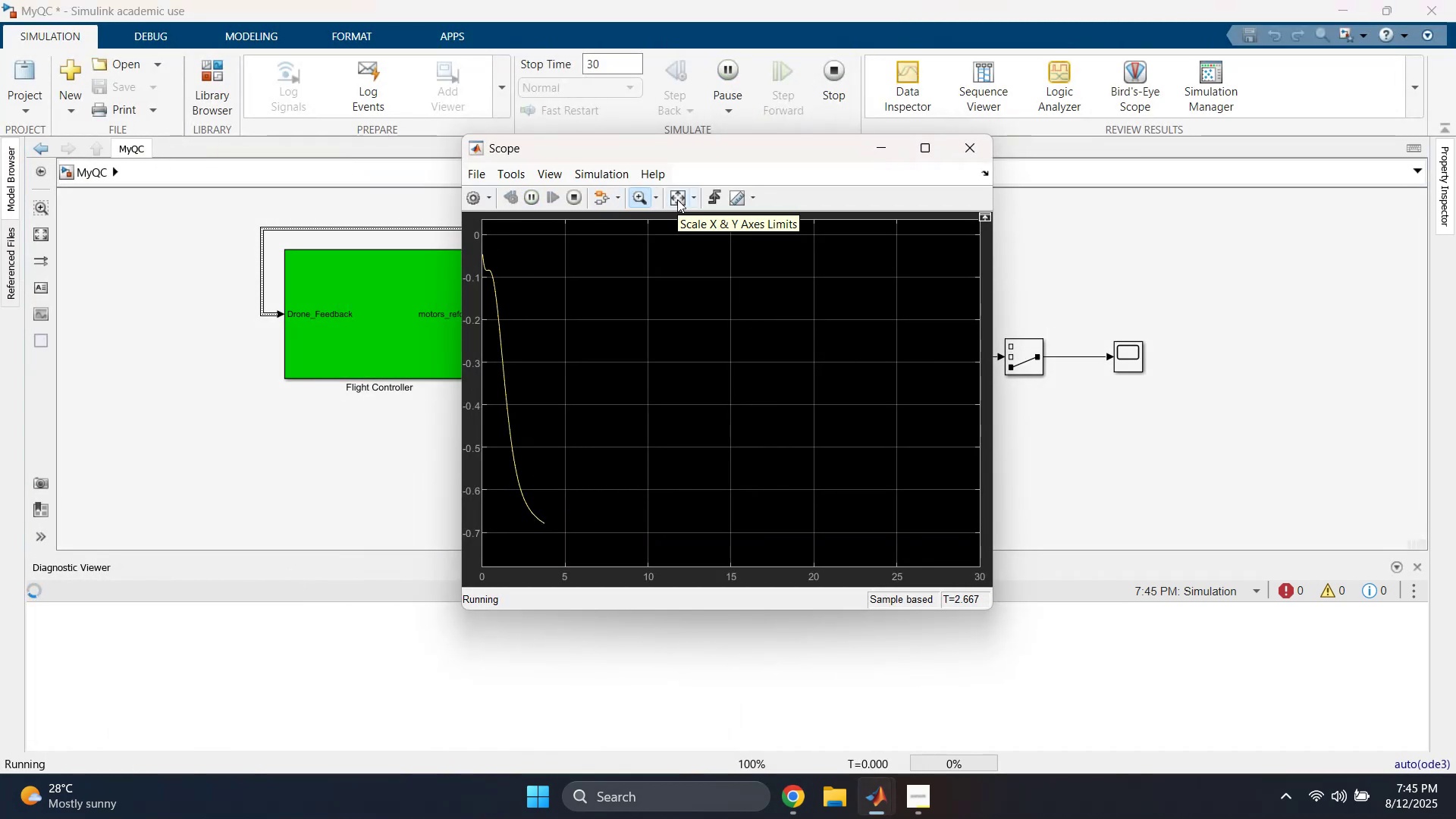 
left_click([677, 199])
 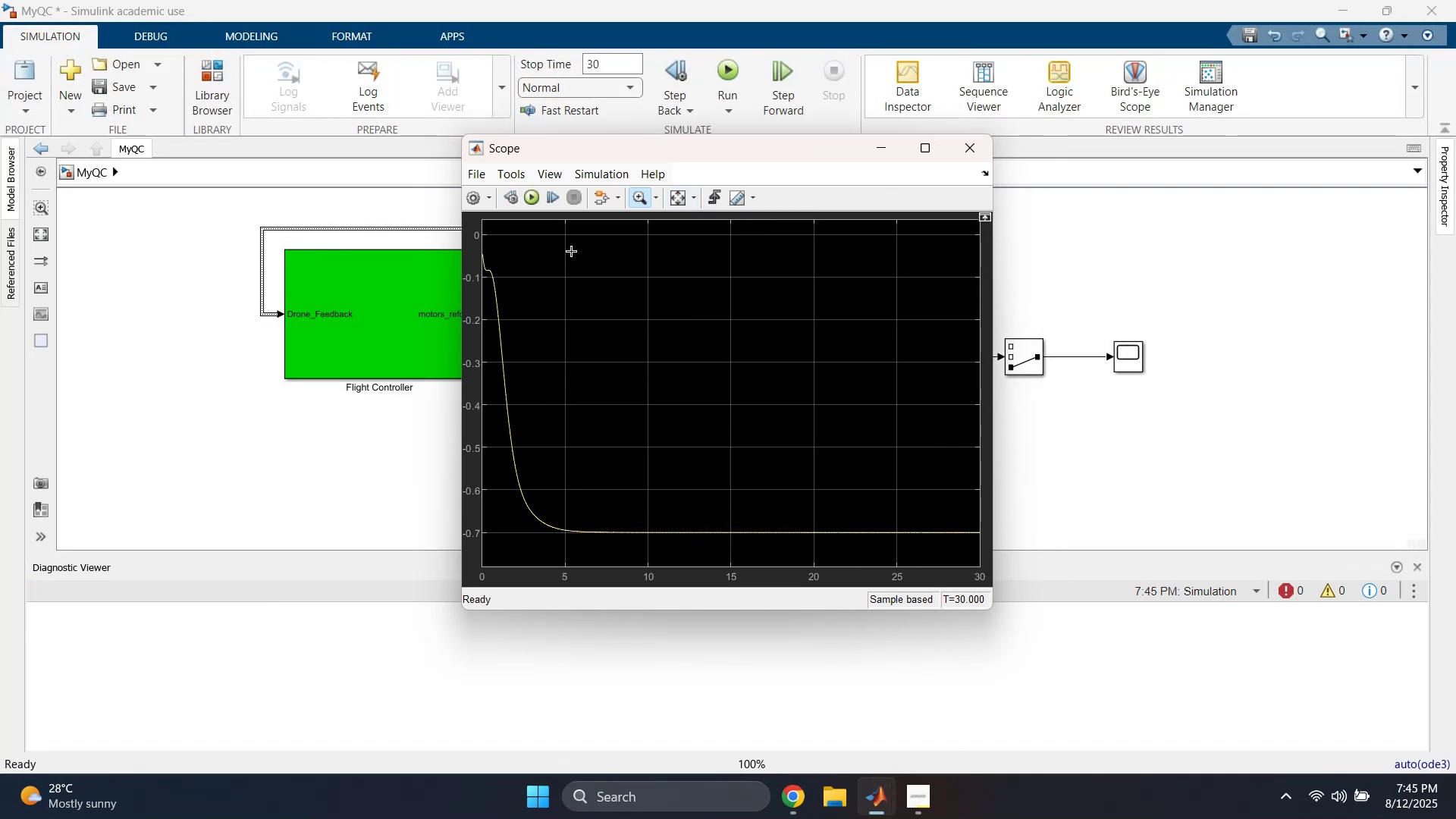 
left_click_drag(start_coordinate=[570, 240], to_coordinate=[438, 553])
 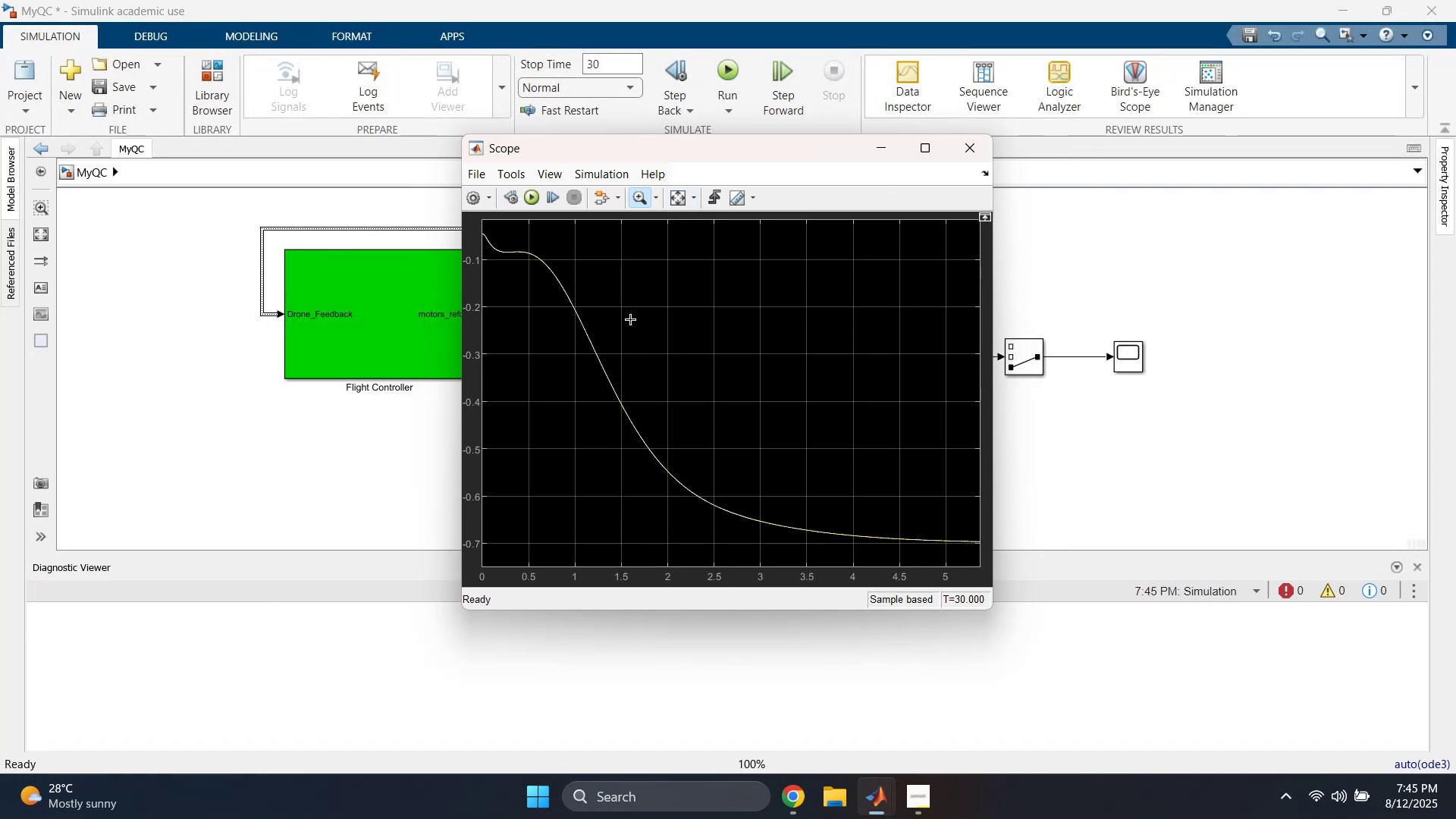 
left_click([684, 200])
 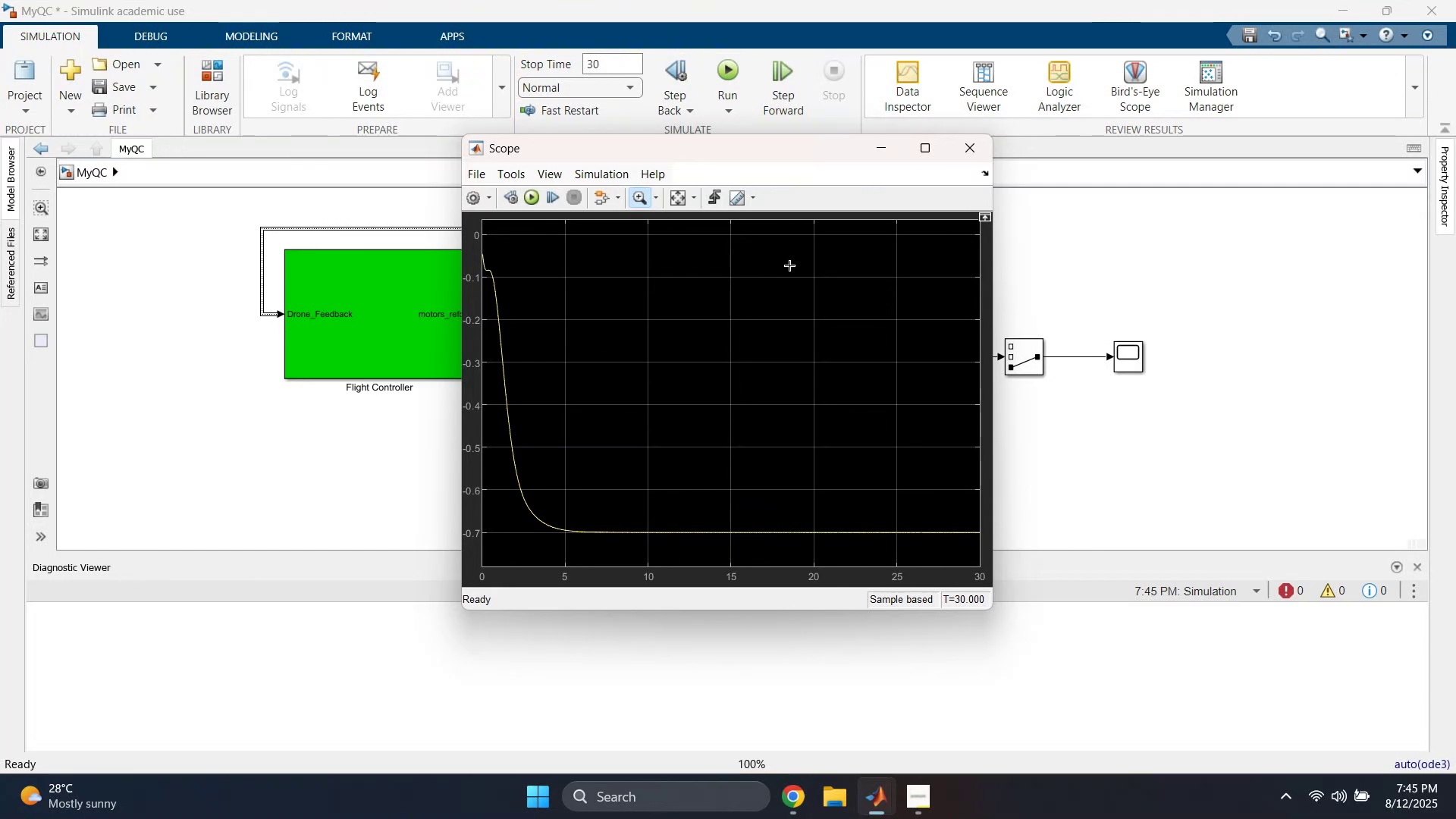 
left_click_drag(start_coordinate=[849, 262], to_coordinate=[441, 558])
 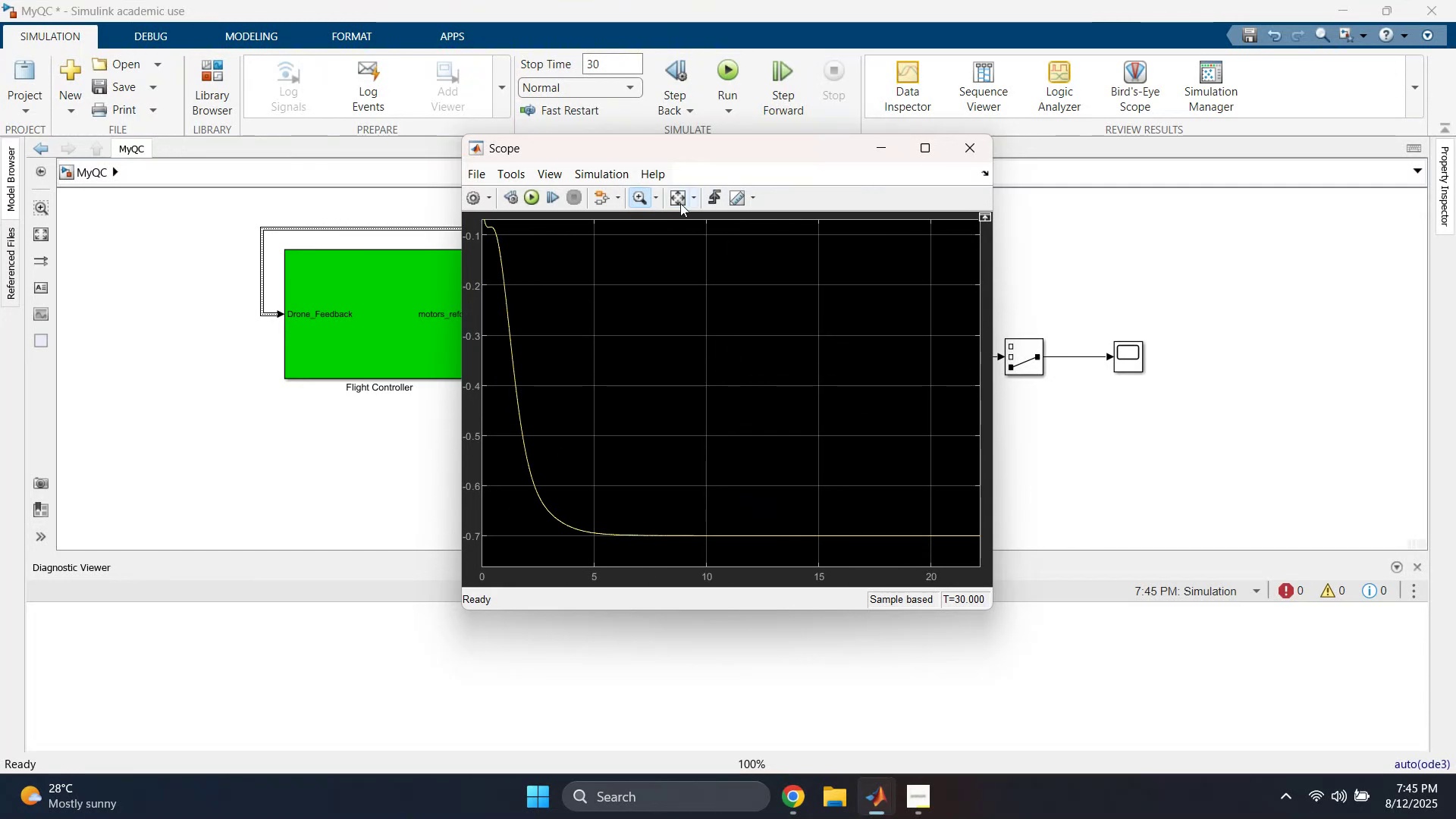 
left_click([679, 203])
 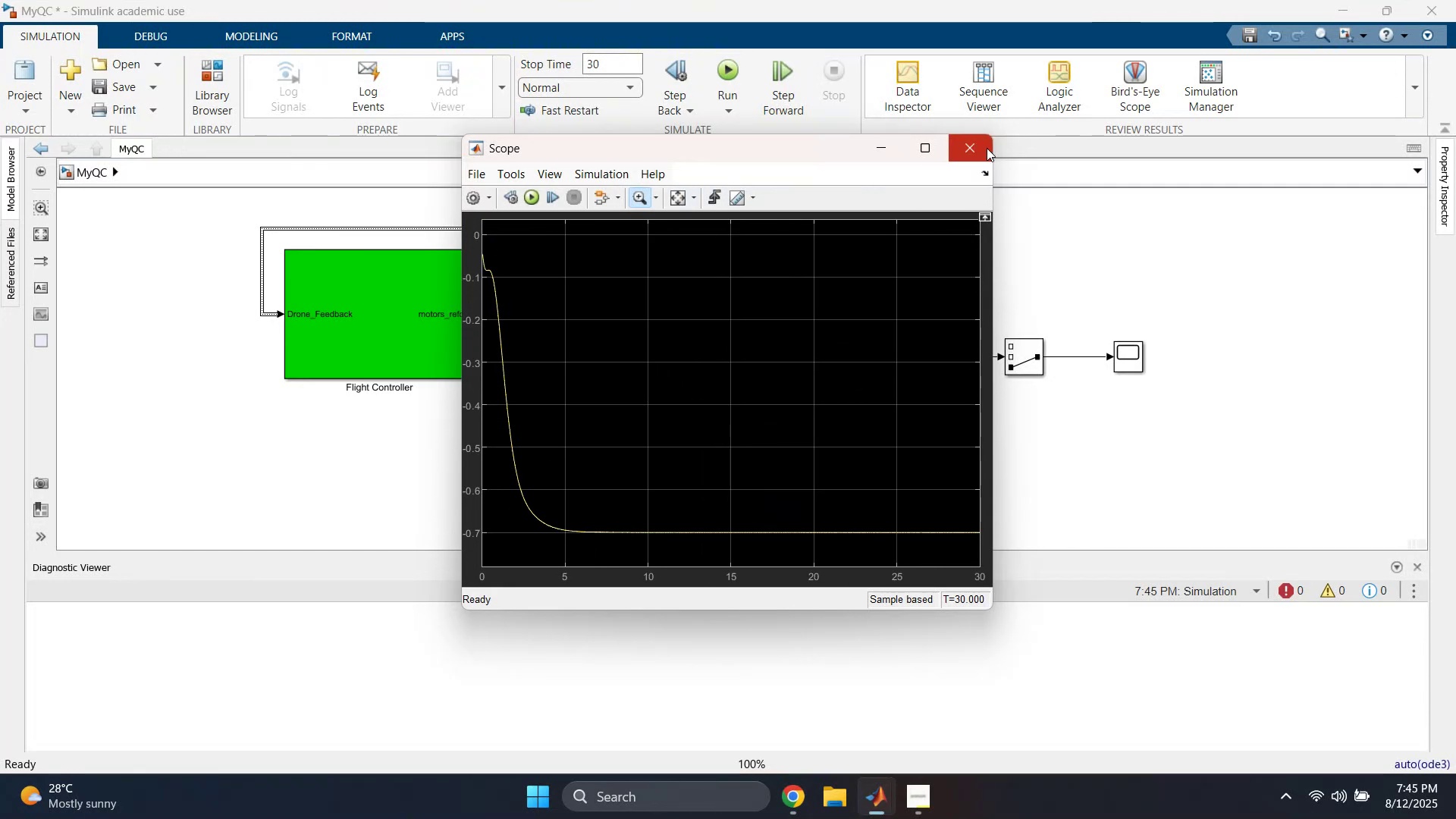 
wait(5.81)
 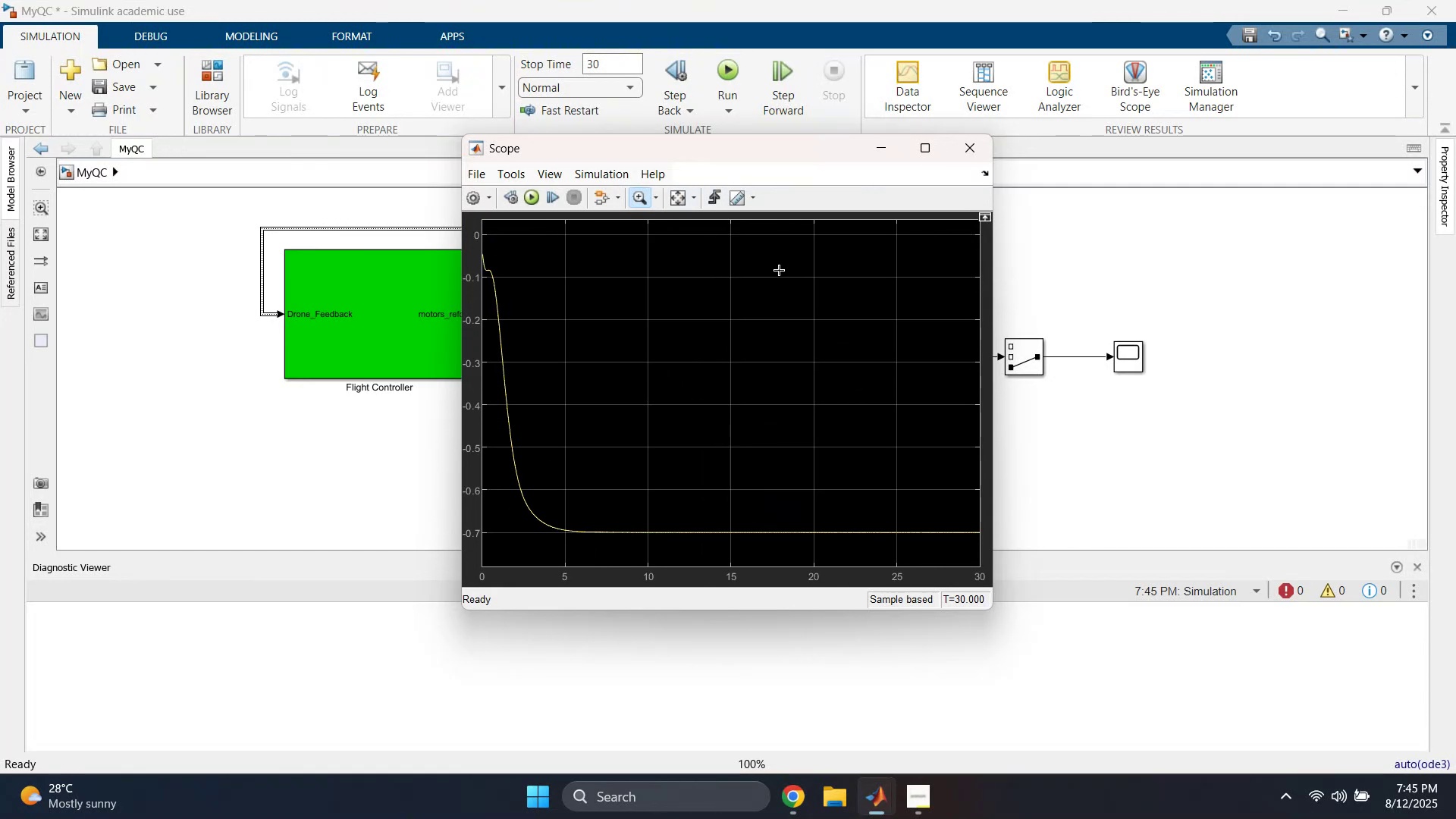 
left_click([987, 148])
 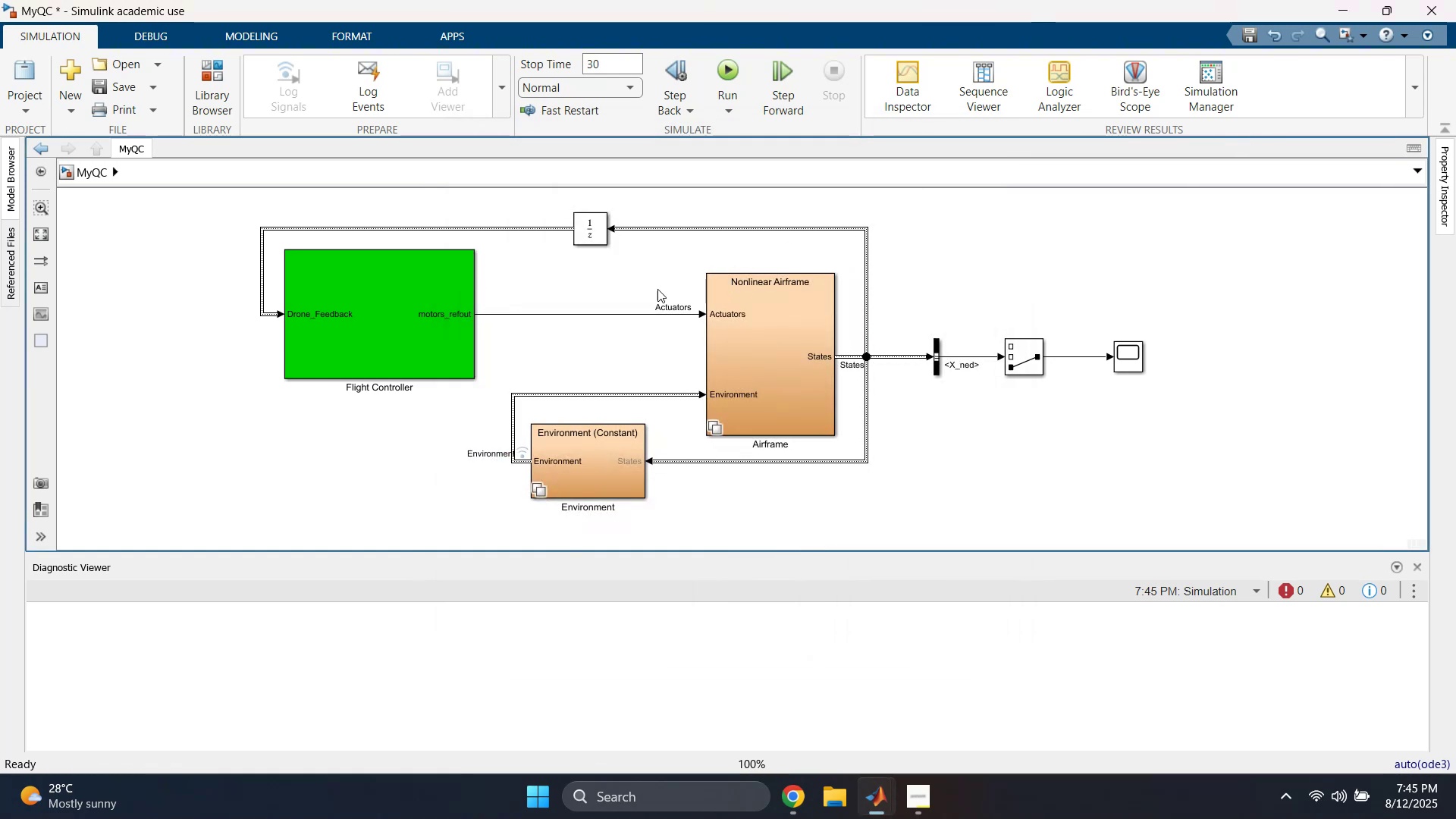 
left_click([639, 287])
 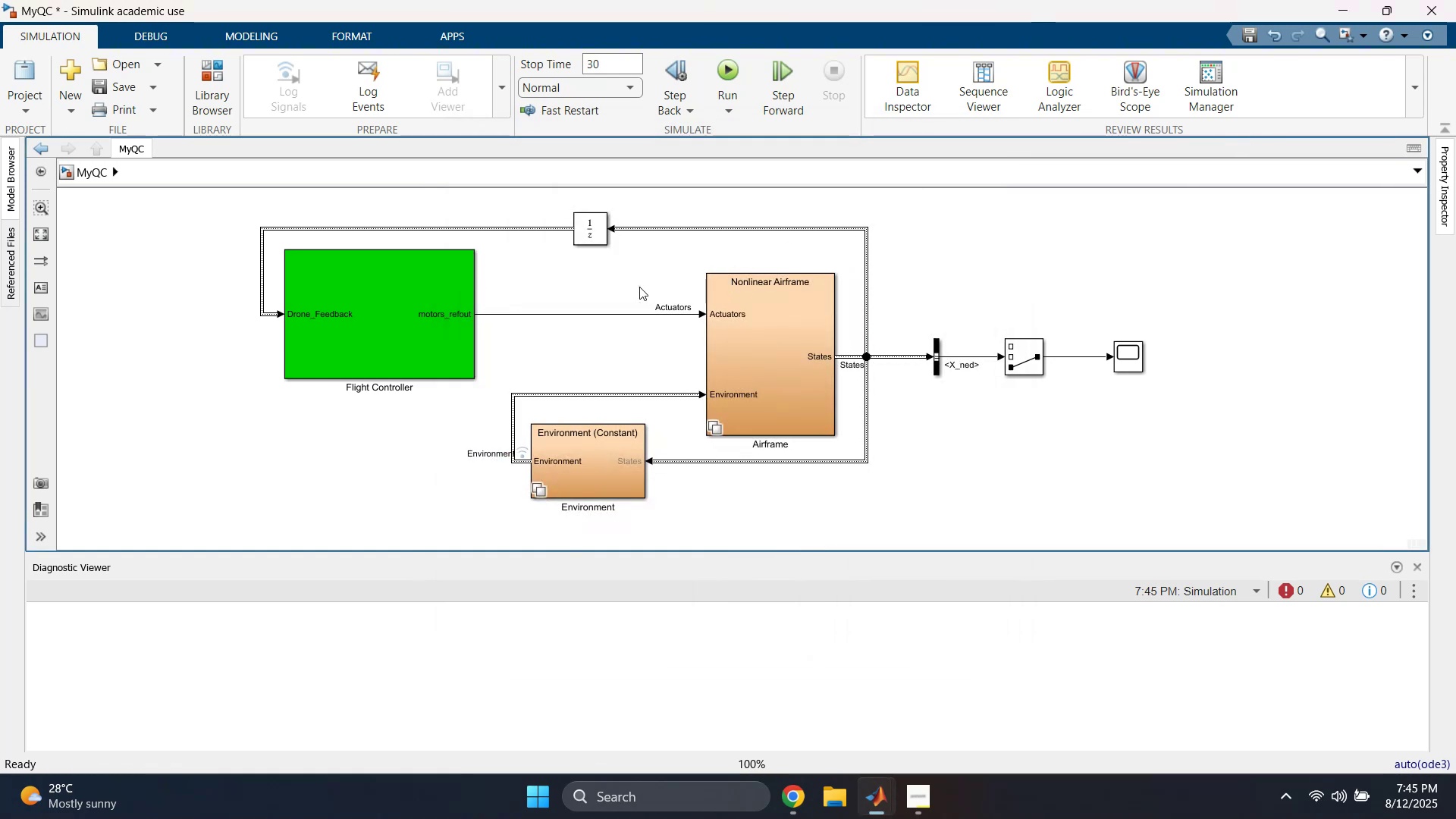 
key(Control+S)
 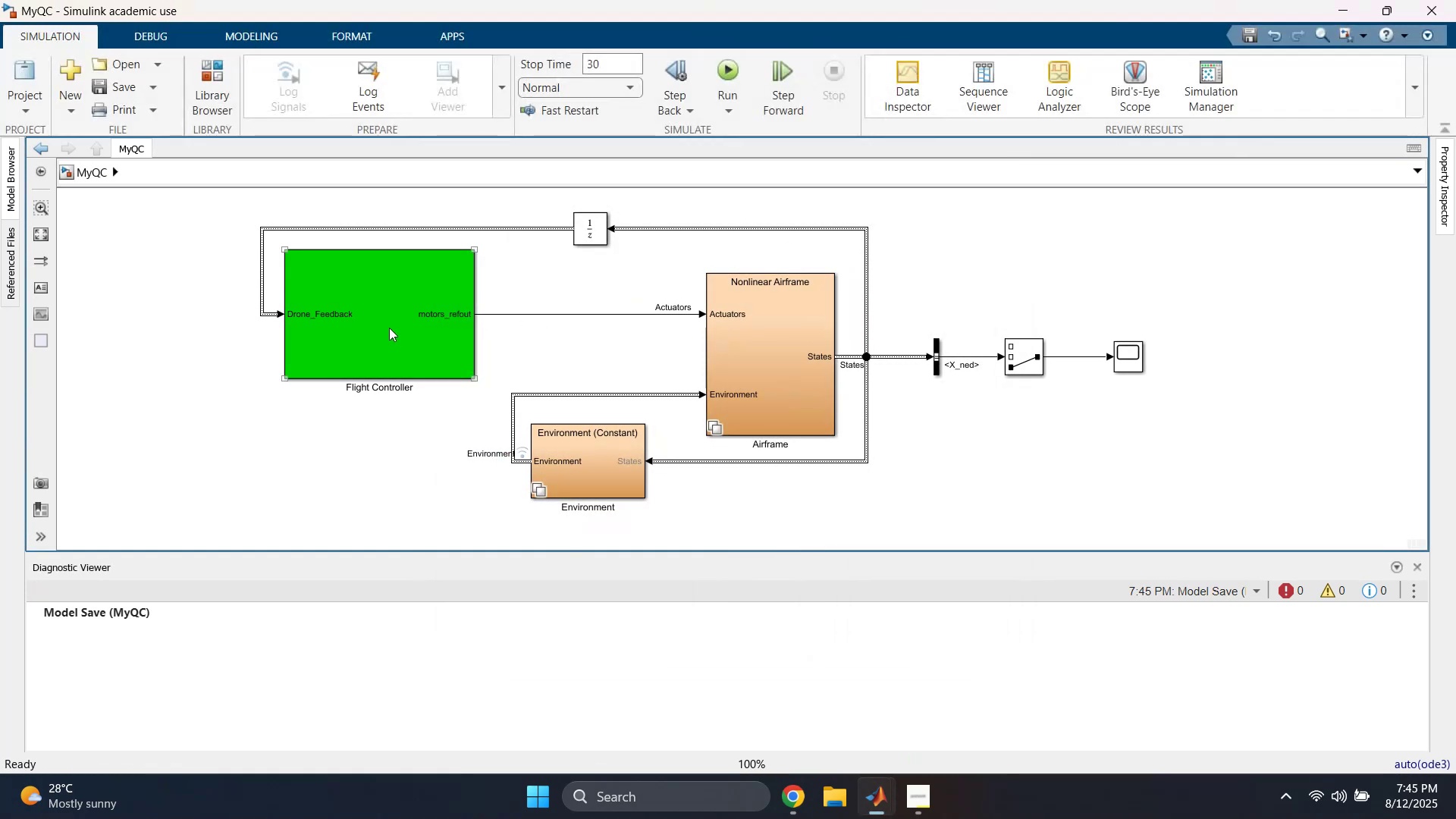 
double_click([389, 328])
 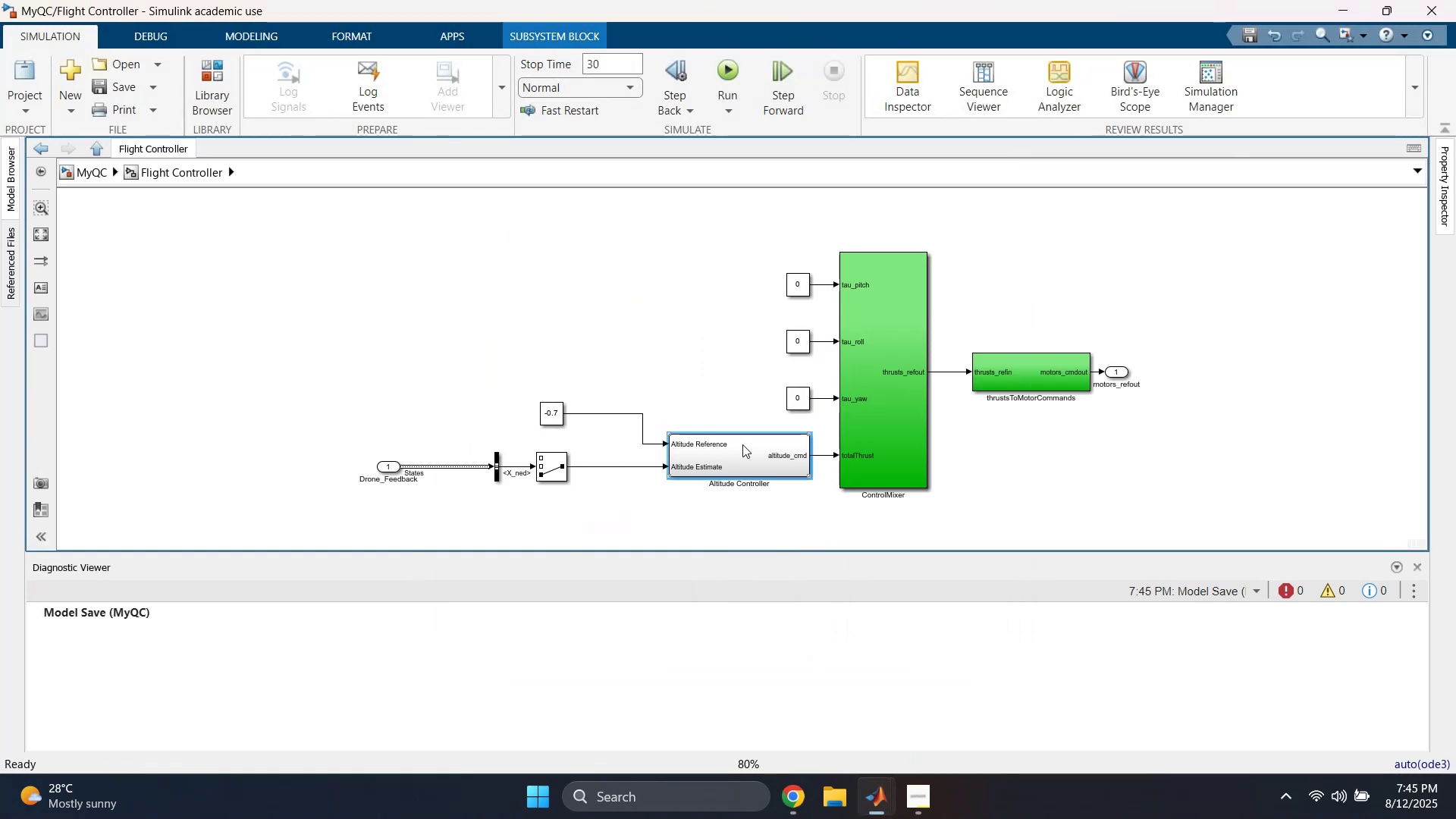 
double_click([742, 444])
 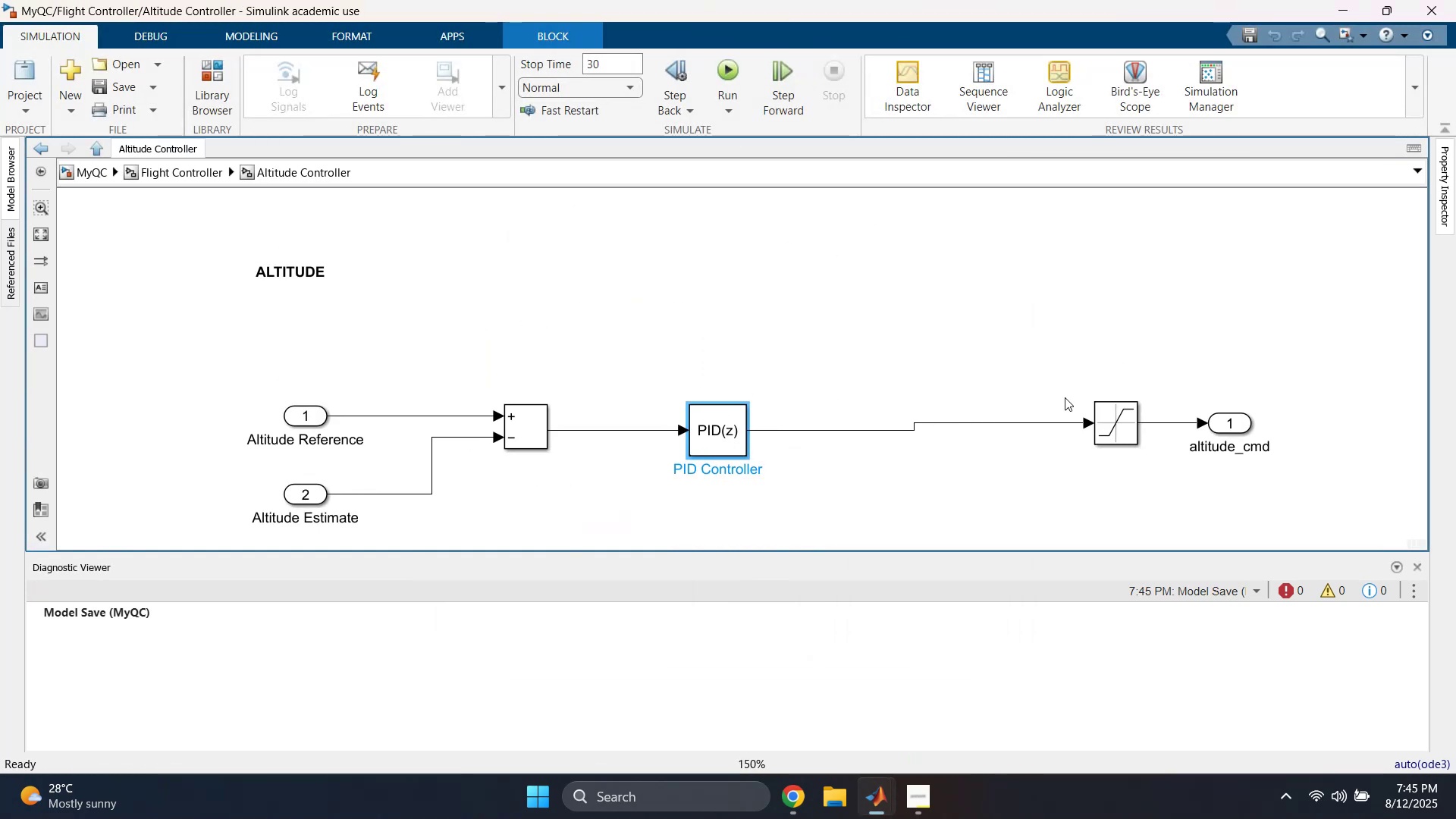 
left_click_drag(start_coordinate=[1100, 380], to_coordinate=[1285, 483])
 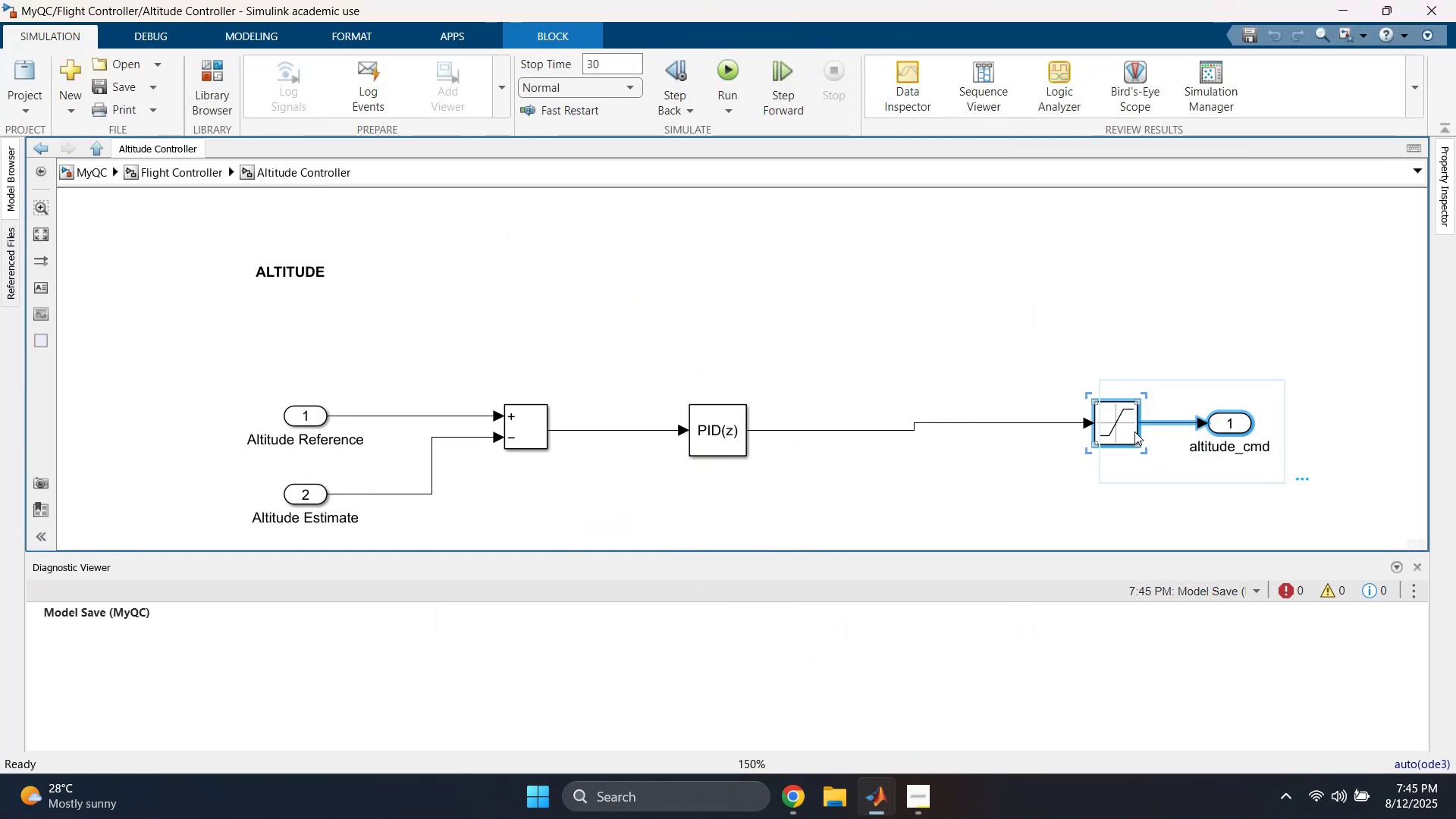 
left_click_drag(start_coordinate=[1119, 423], to_coordinate=[846, 427])
 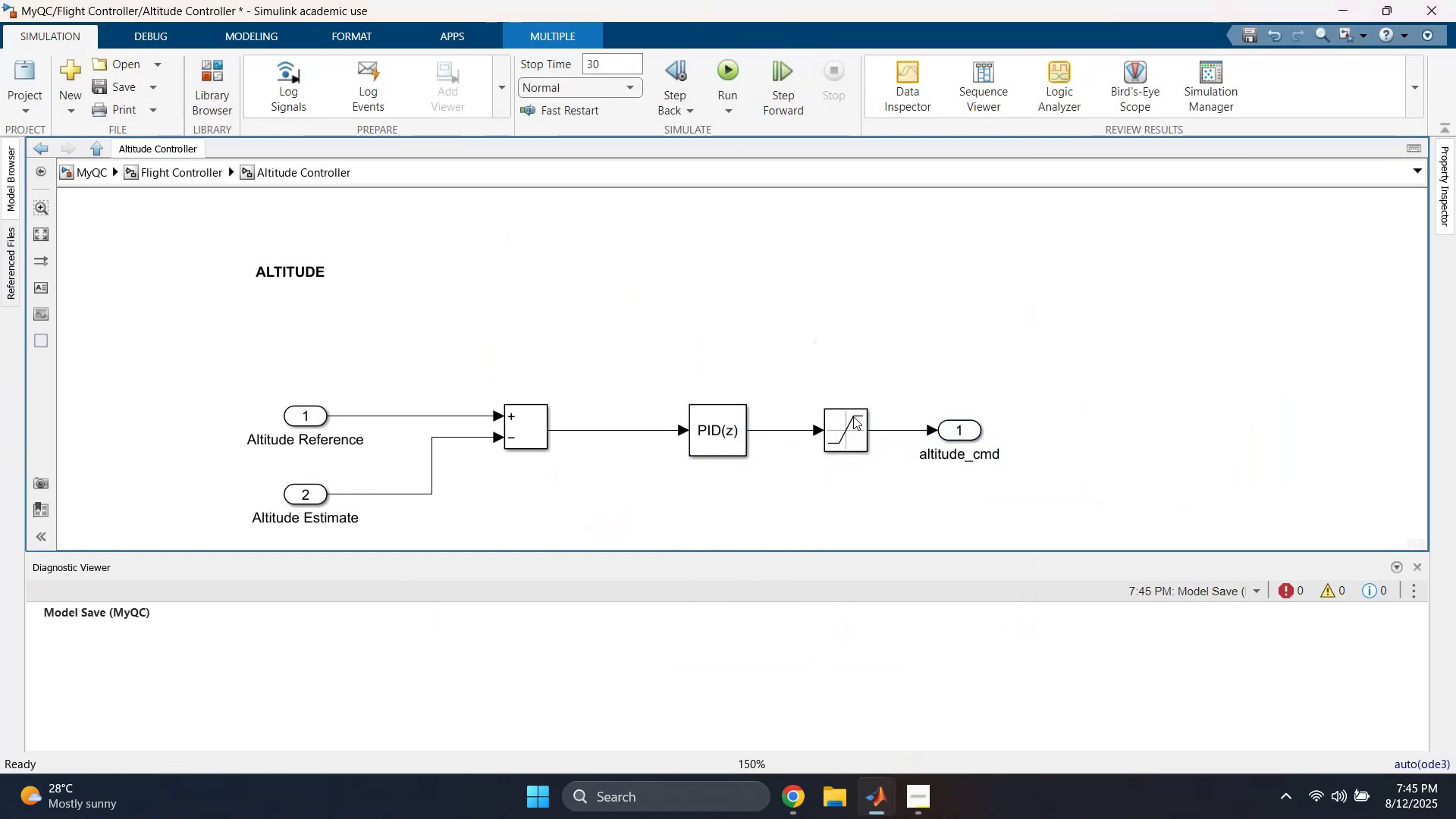 
double_click([854, 416])
 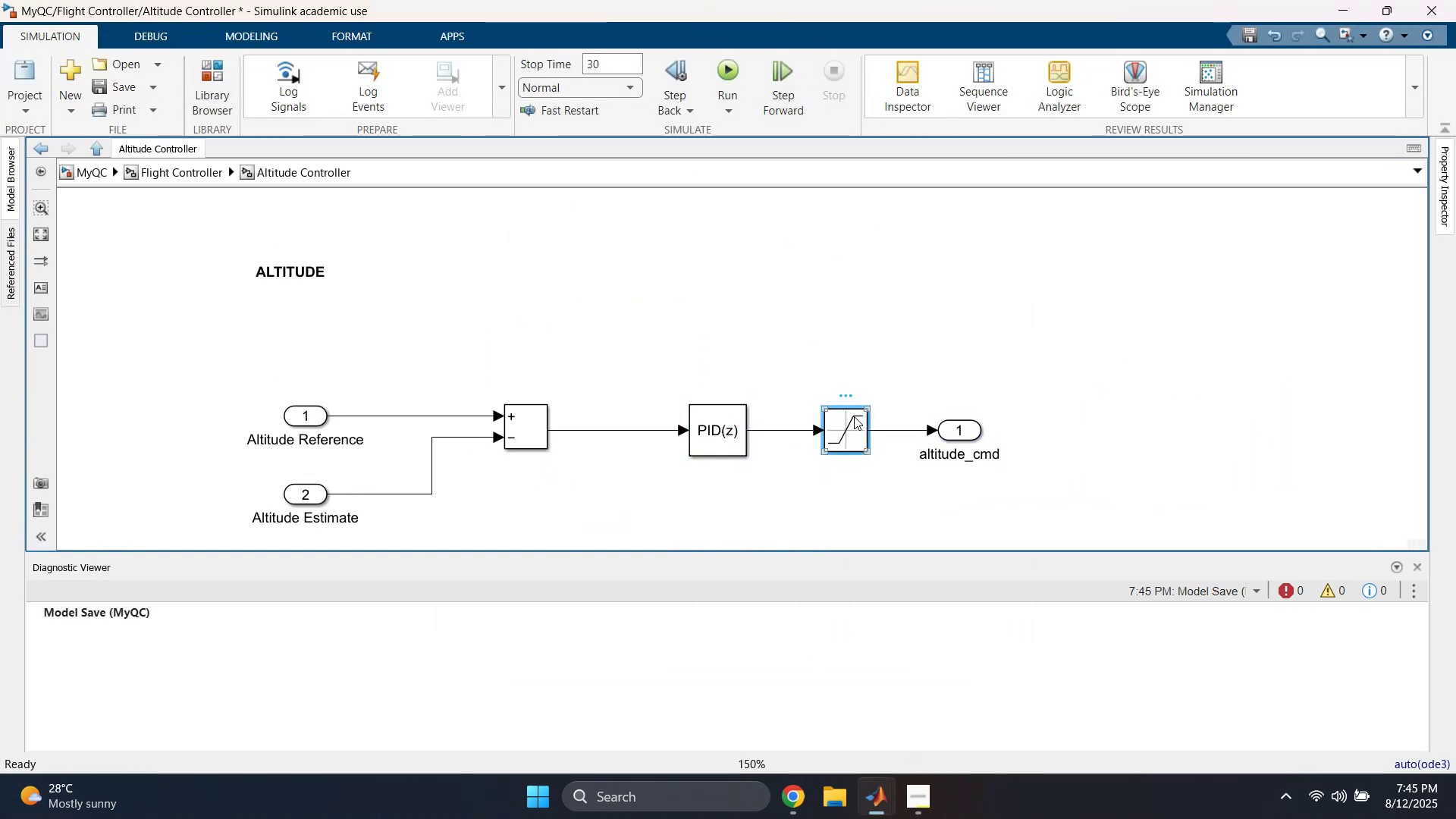 
triple_click([854, 416])
 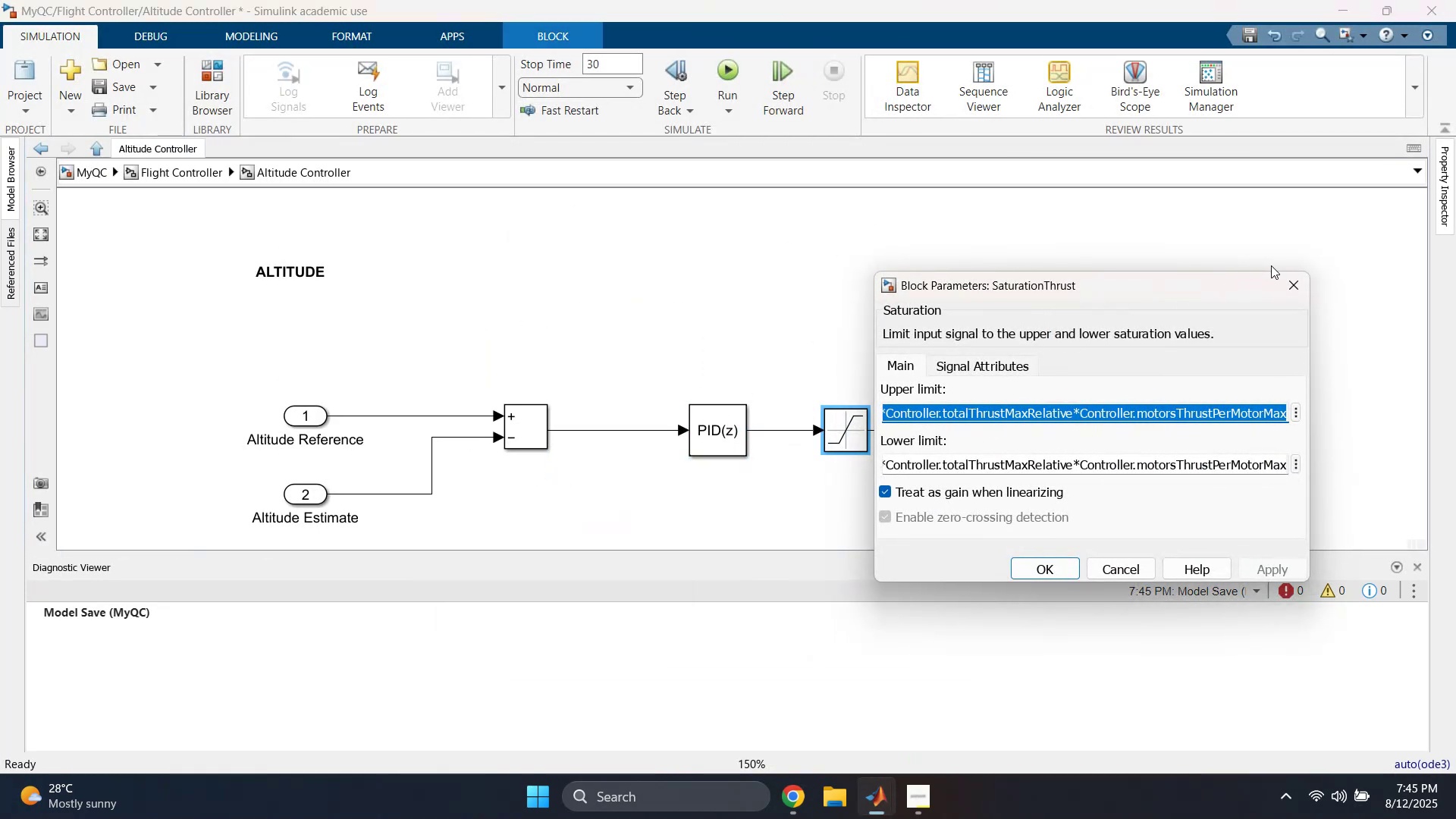 
left_click([1294, 281])
 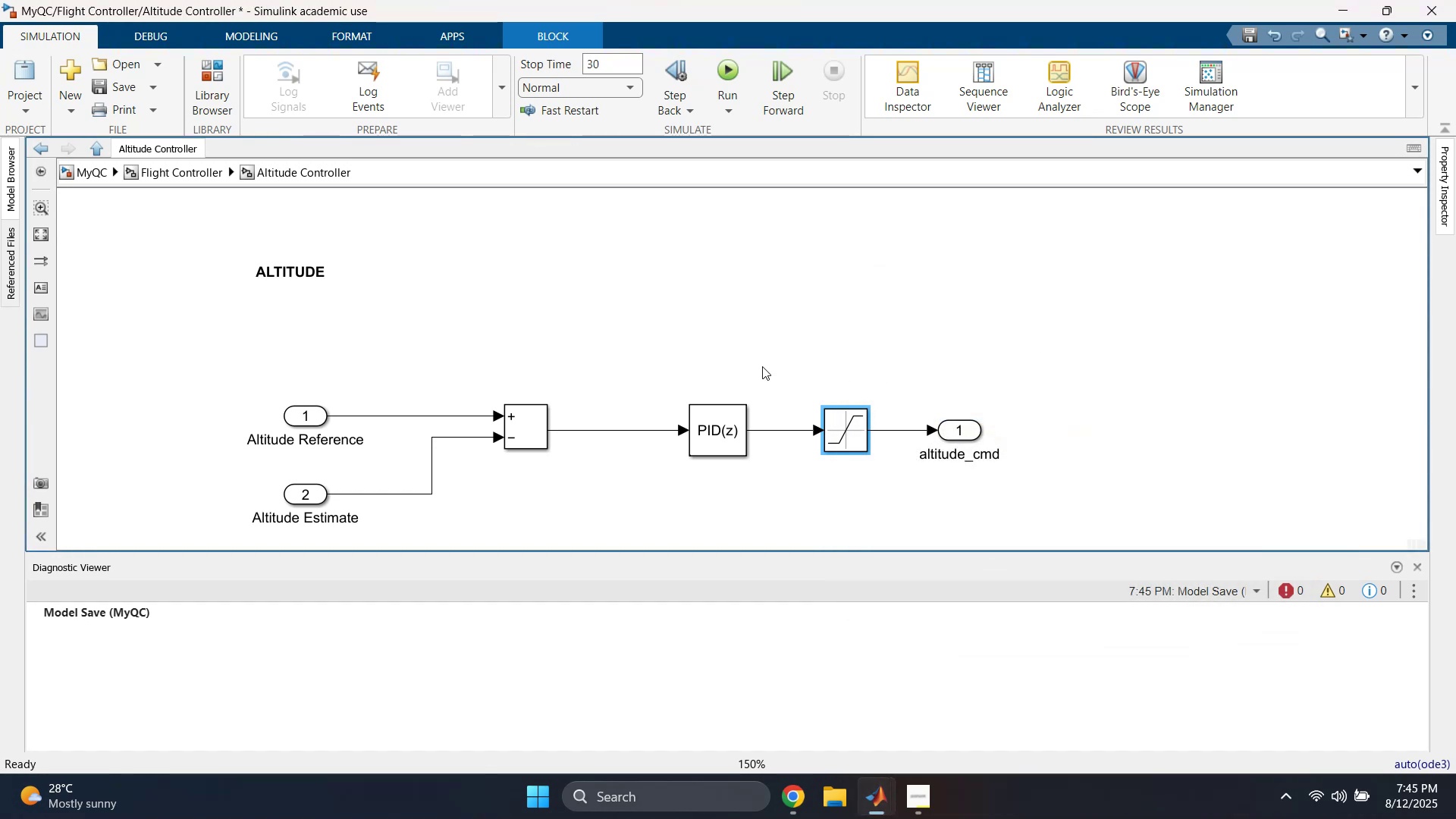 
left_click_drag(start_coordinate=[697, 380], to_coordinate=[1094, 509])
 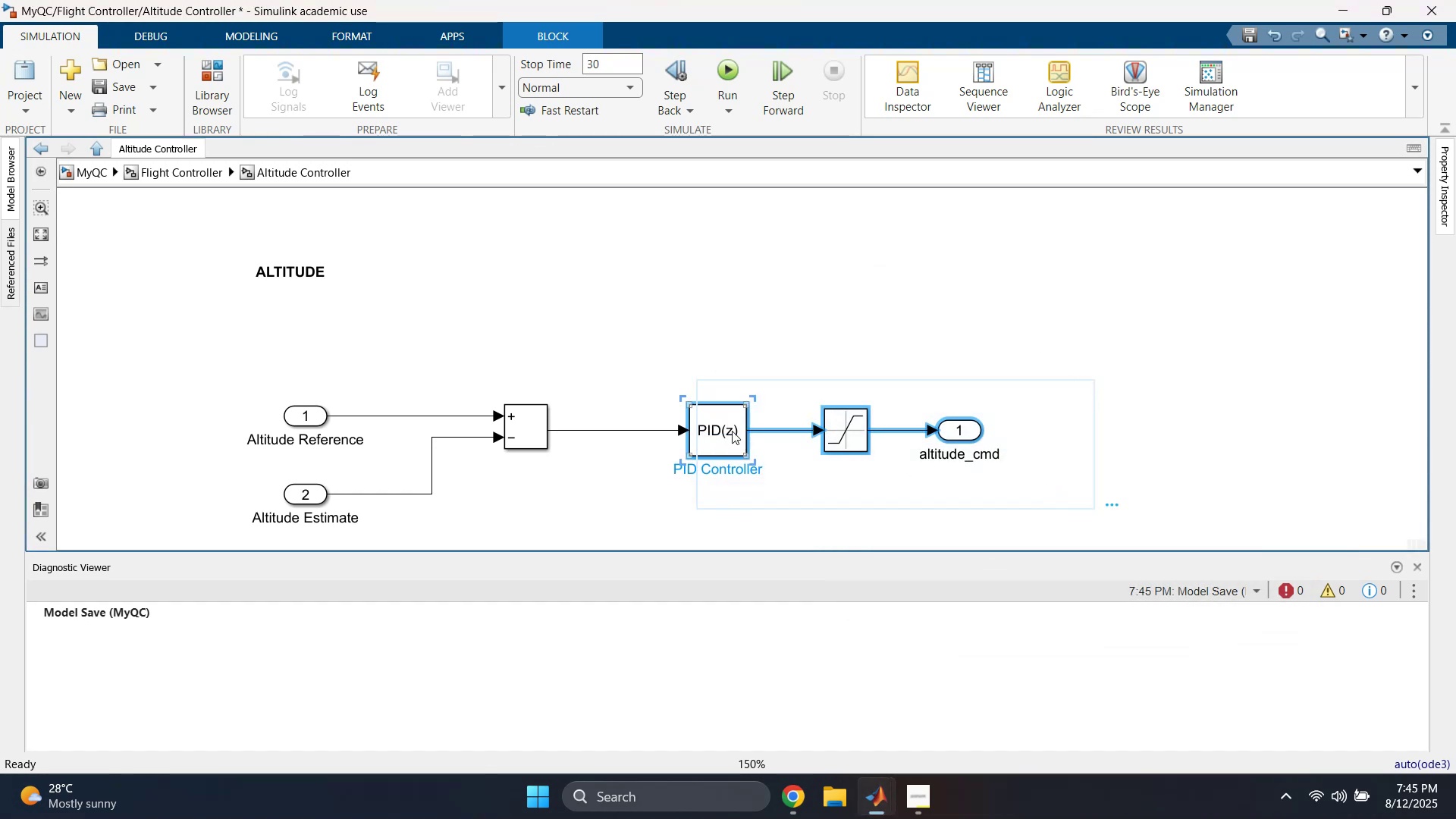 
left_click_drag(start_coordinate=[726, 428], to_coordinate=[654, 428])
 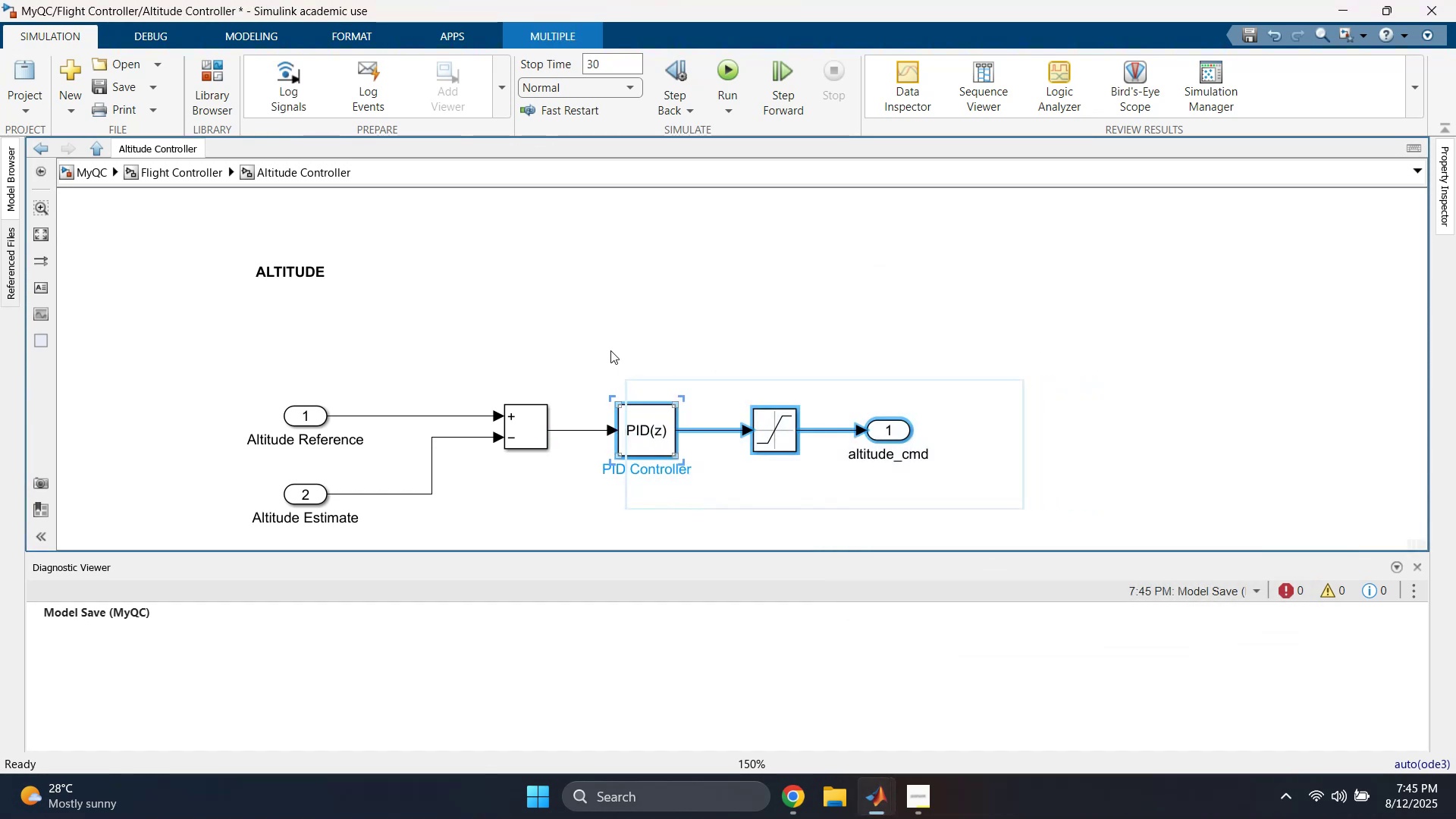 
left_click([610, 350])
 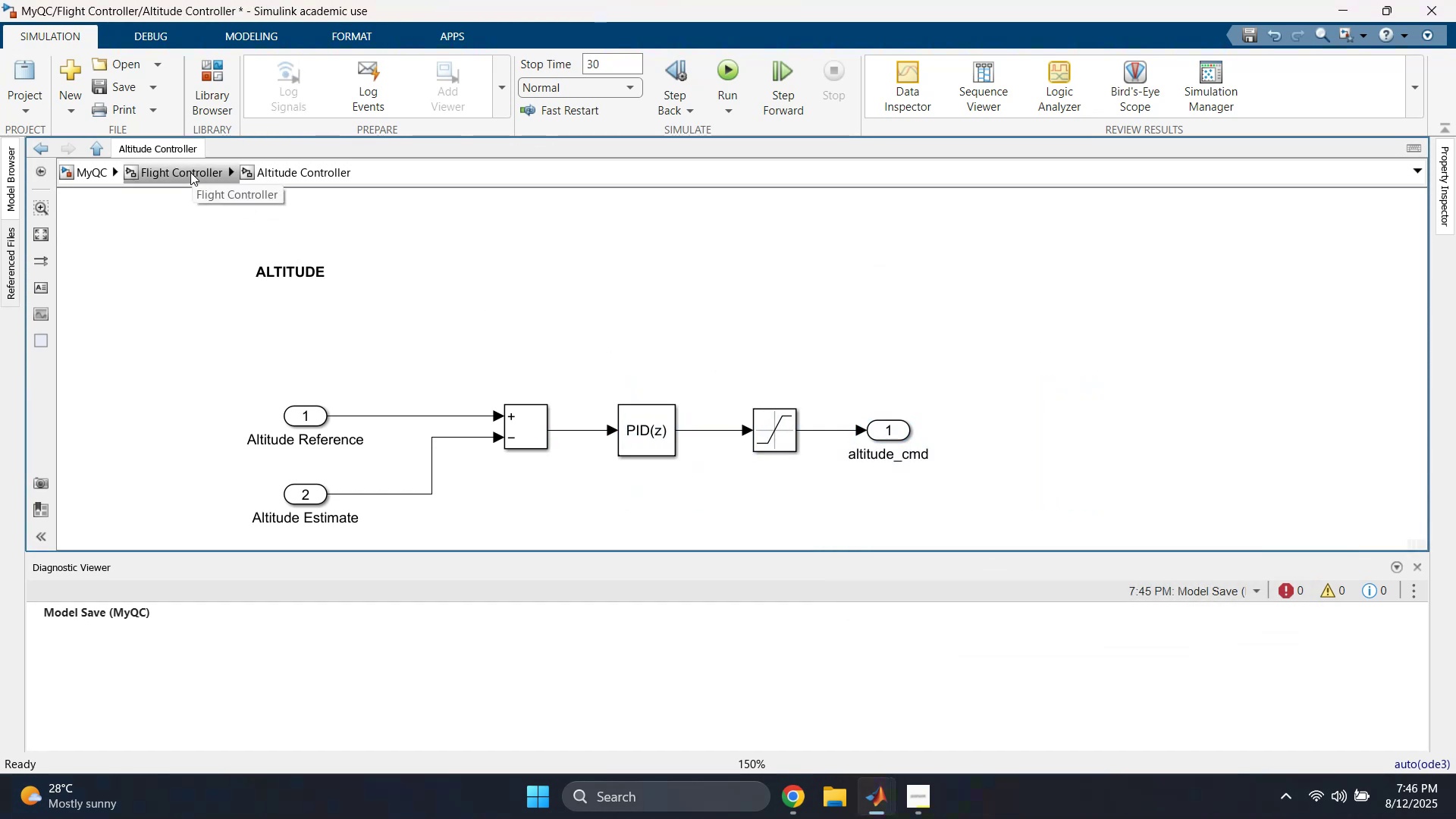 
left_click([190, 172])
 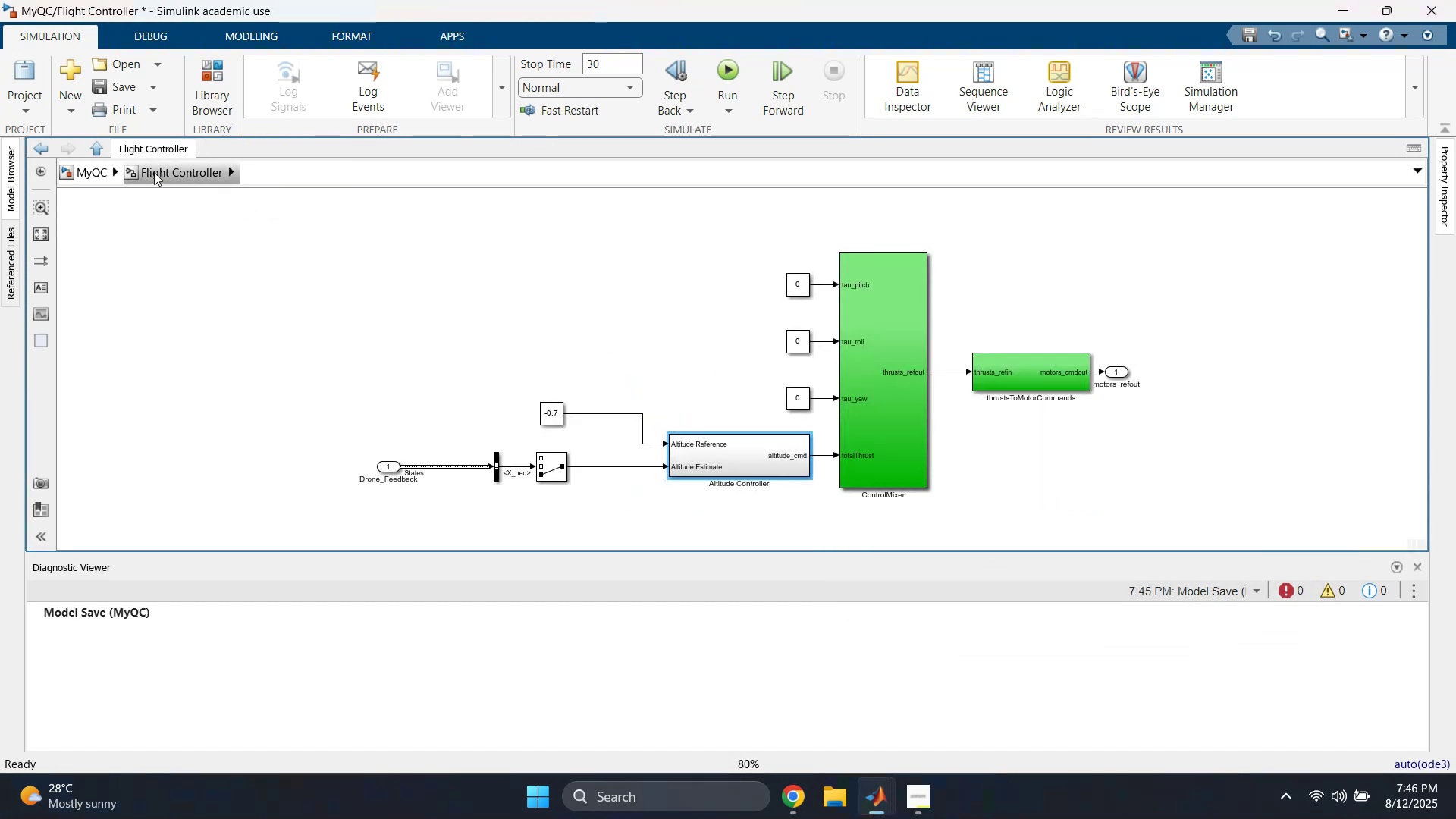 
mouse_move([126, 197])
 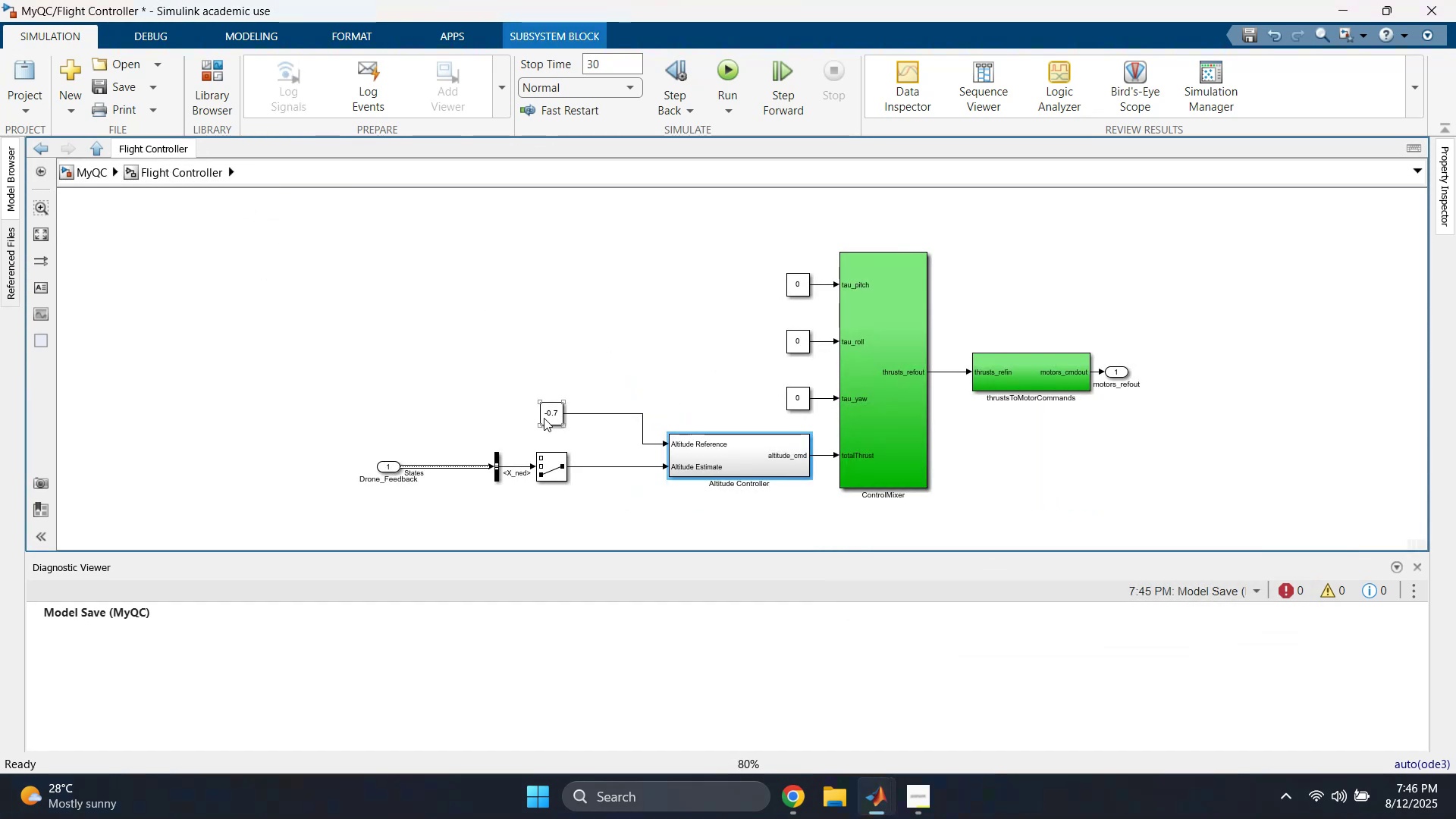 
left_click_drag(start_coordinate=[546, 419], to_coordinate=[549, 441])
 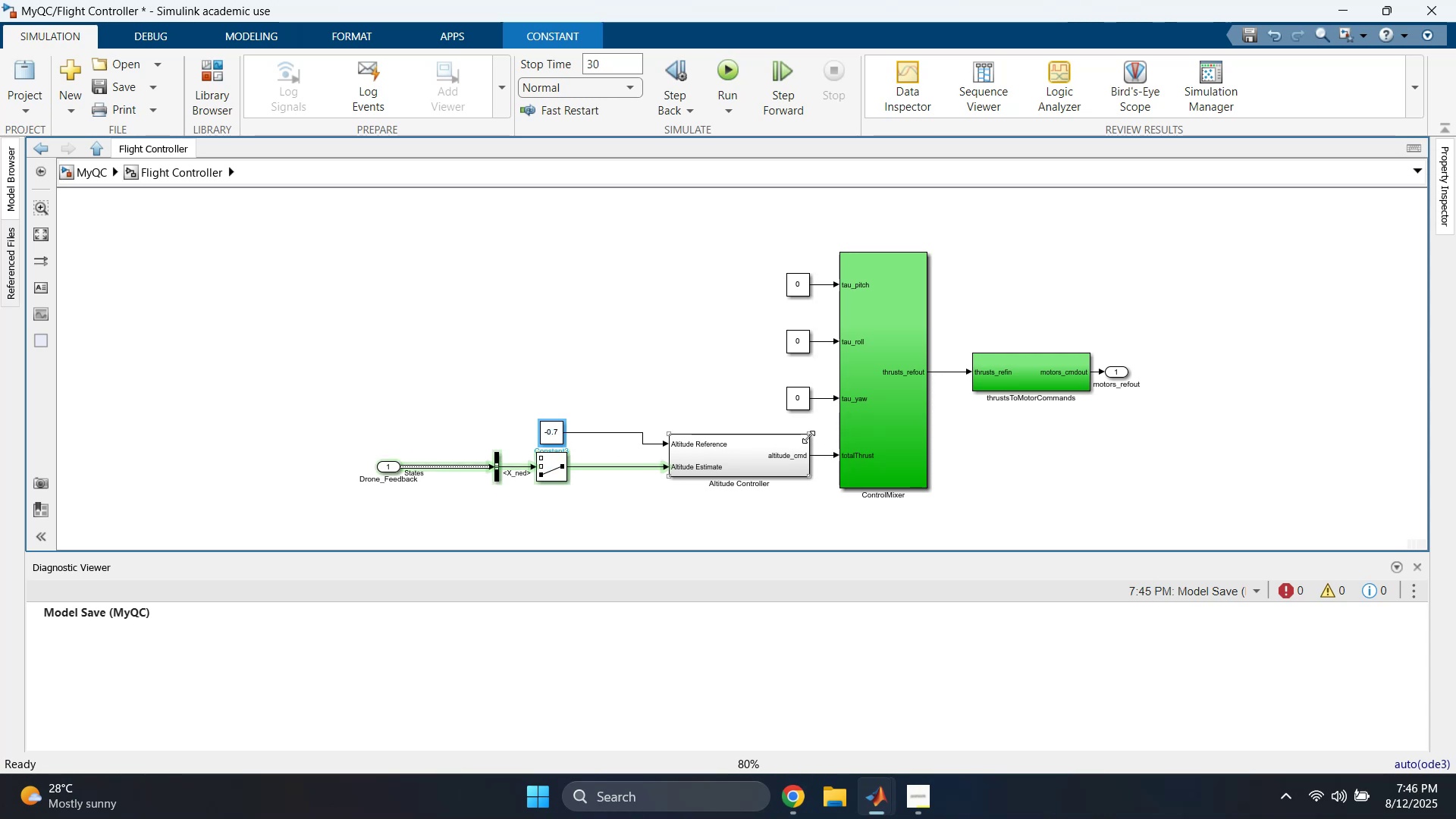 
left_click_drag(start_coordinate=[808, 435], to_coordinate=[808, 416])
 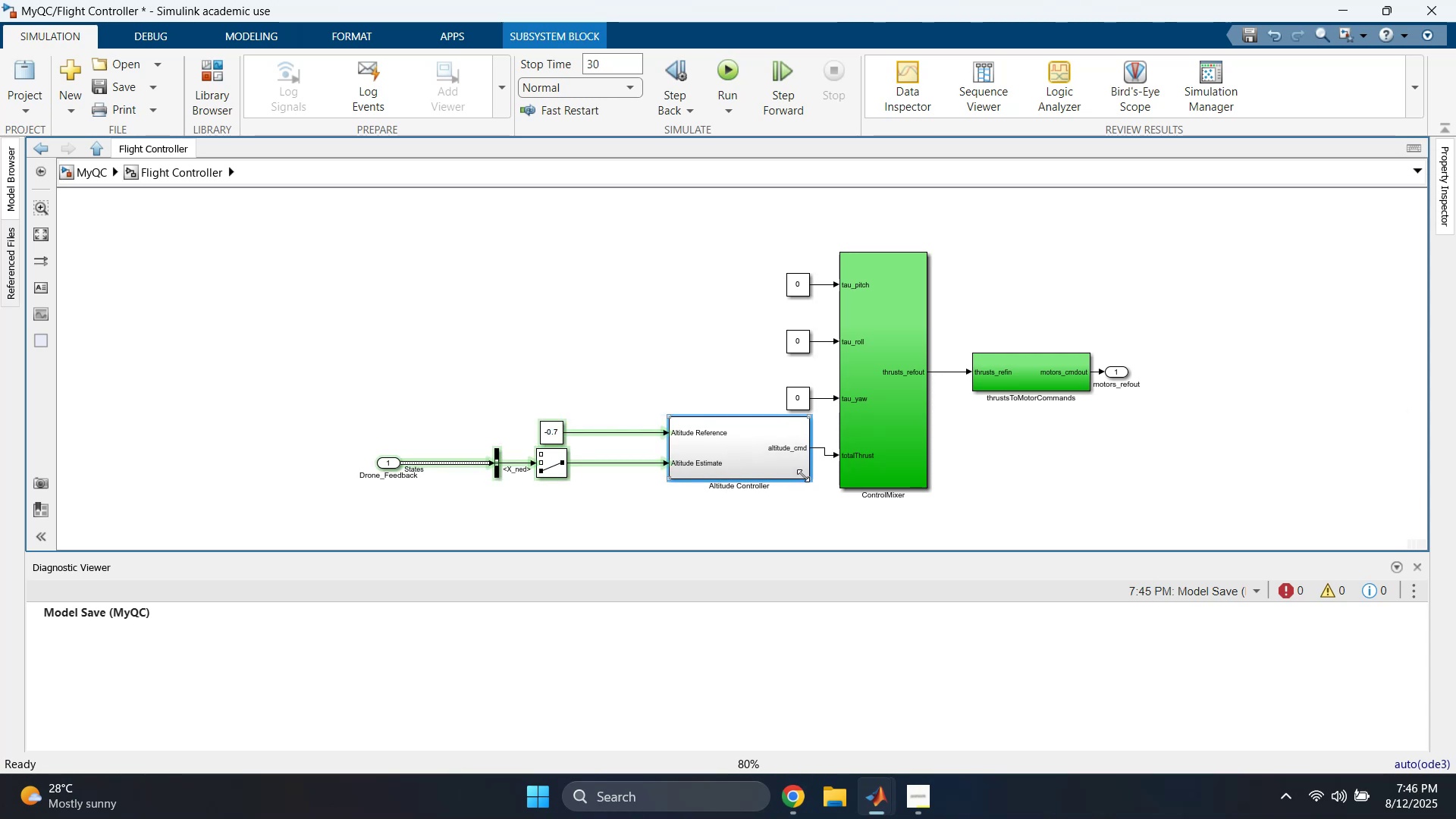 
left_click_drag(start_coordinate=[805, 476], to_coordinate=[804, 490])
 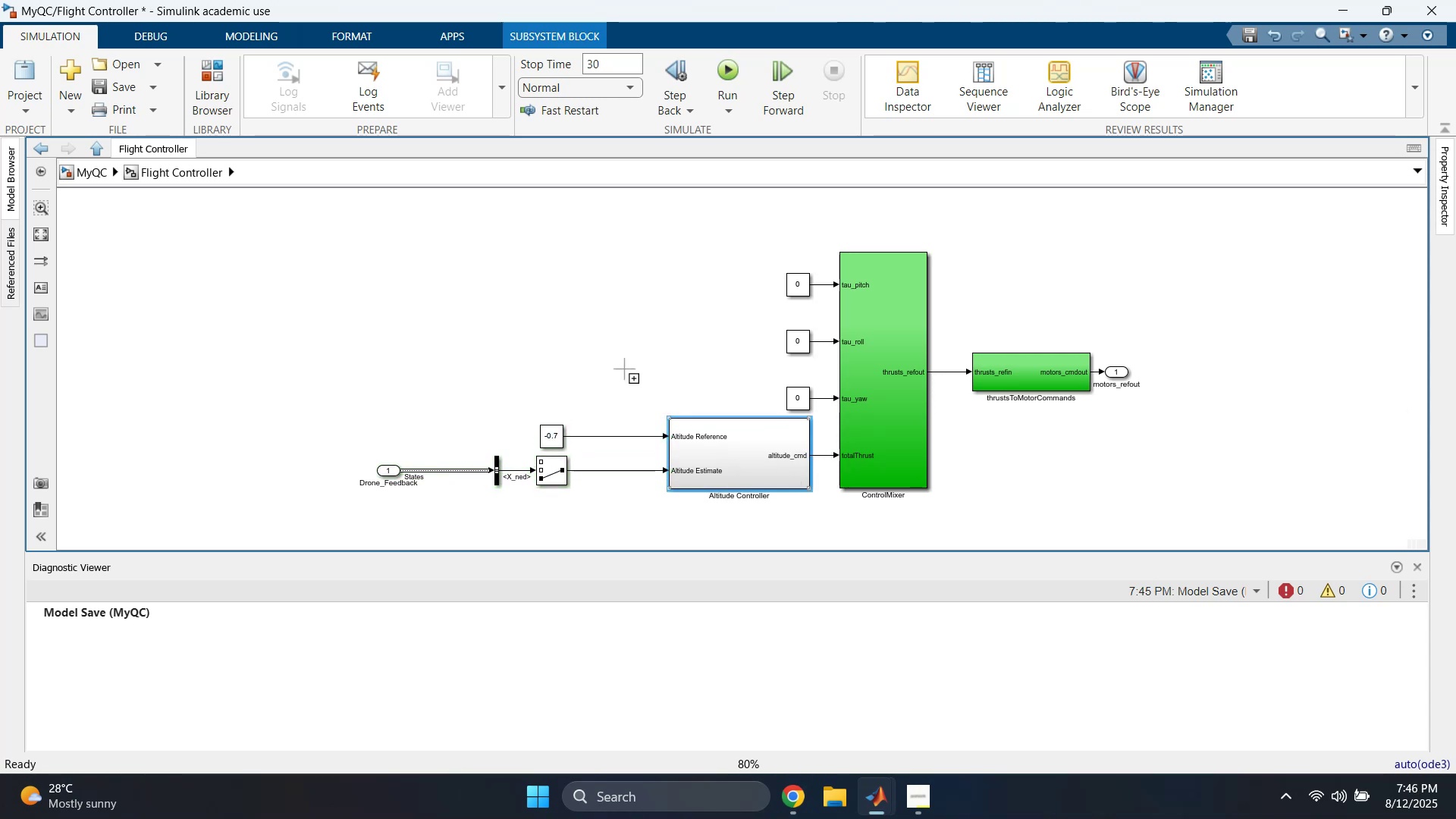 
left_click([620, 366])
 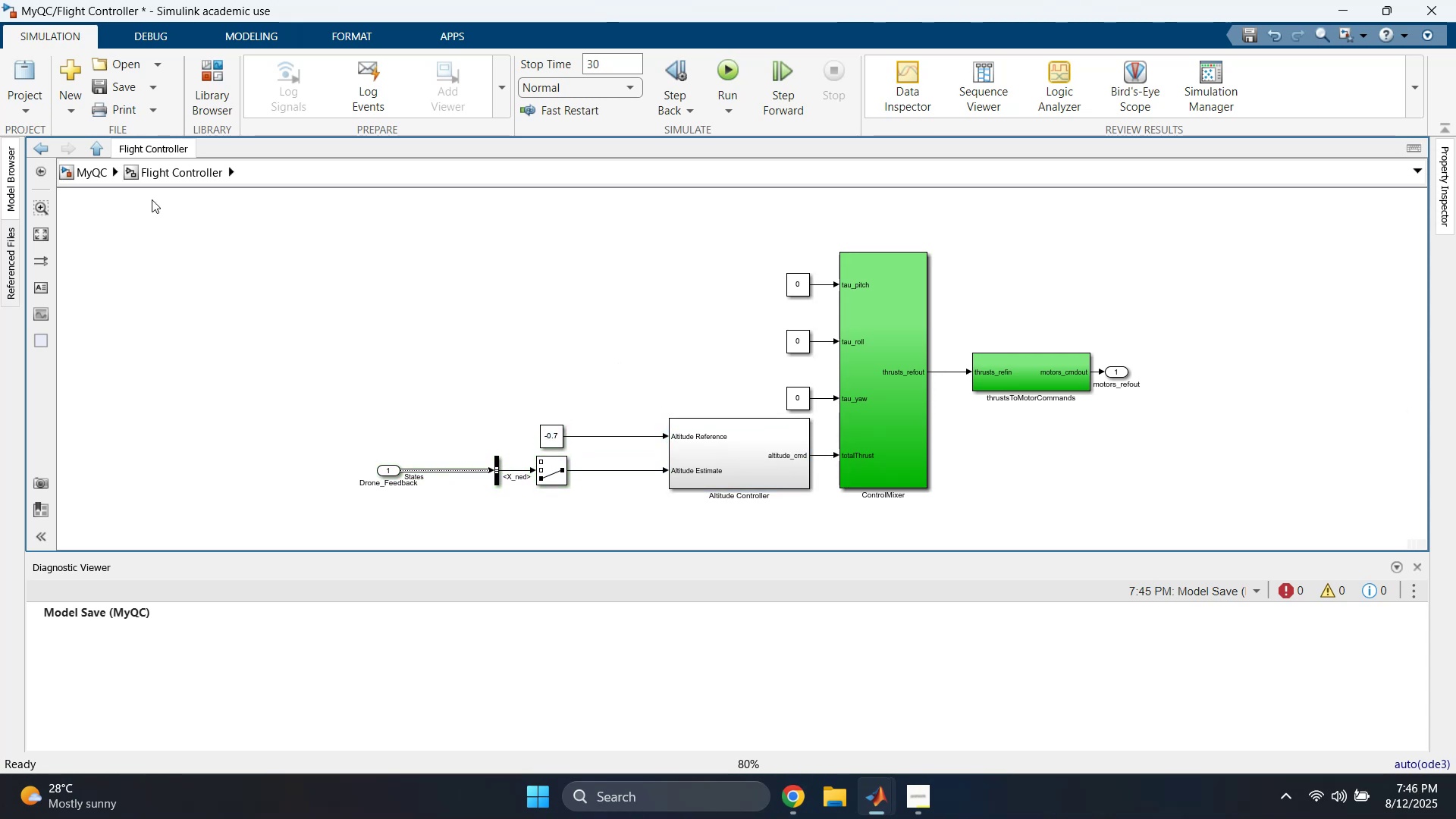 
left_click([304, 273])
 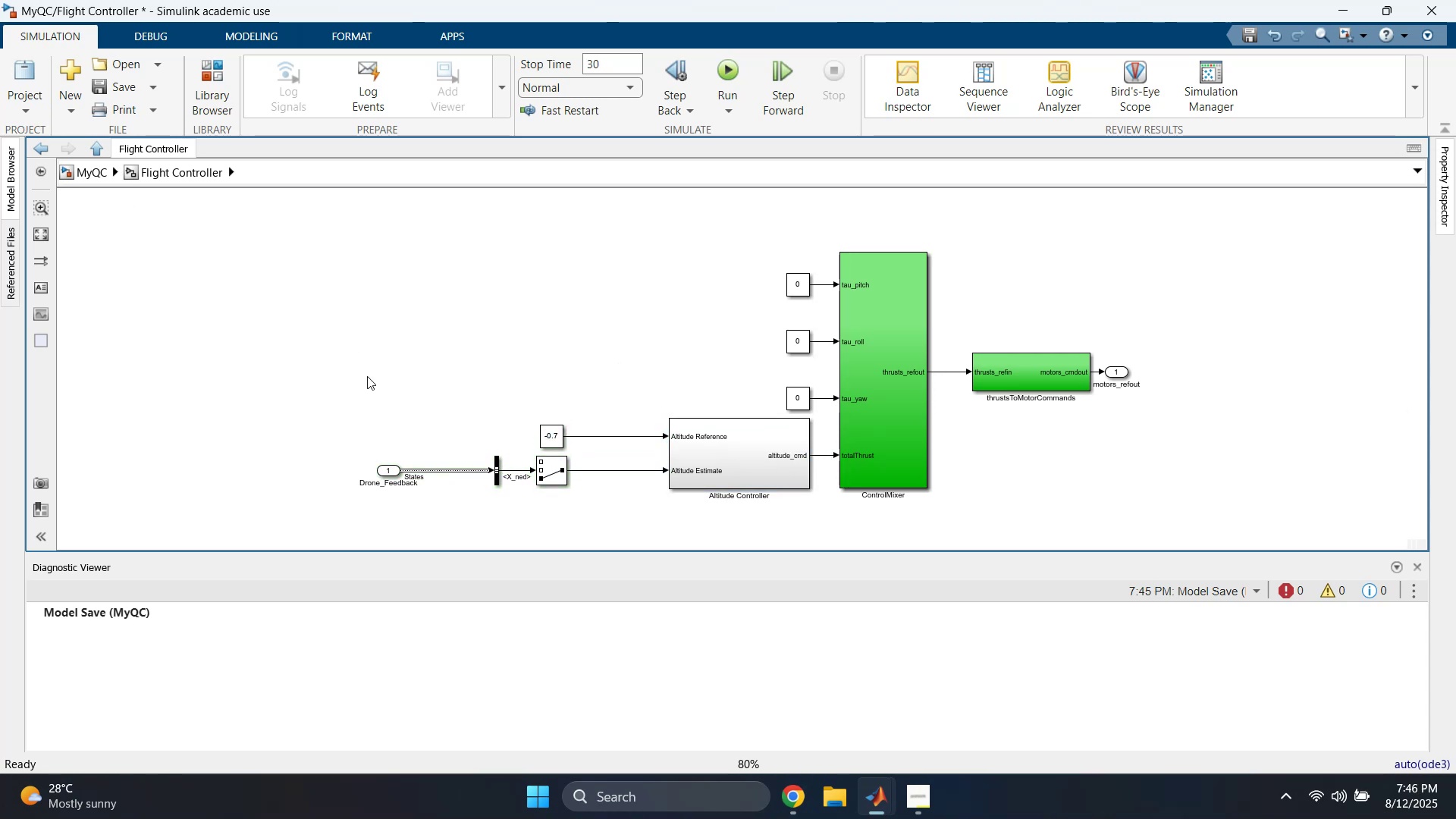 
left_click_drag(start_coordinate=[300, 372], to_coordinate=[556, 494])
 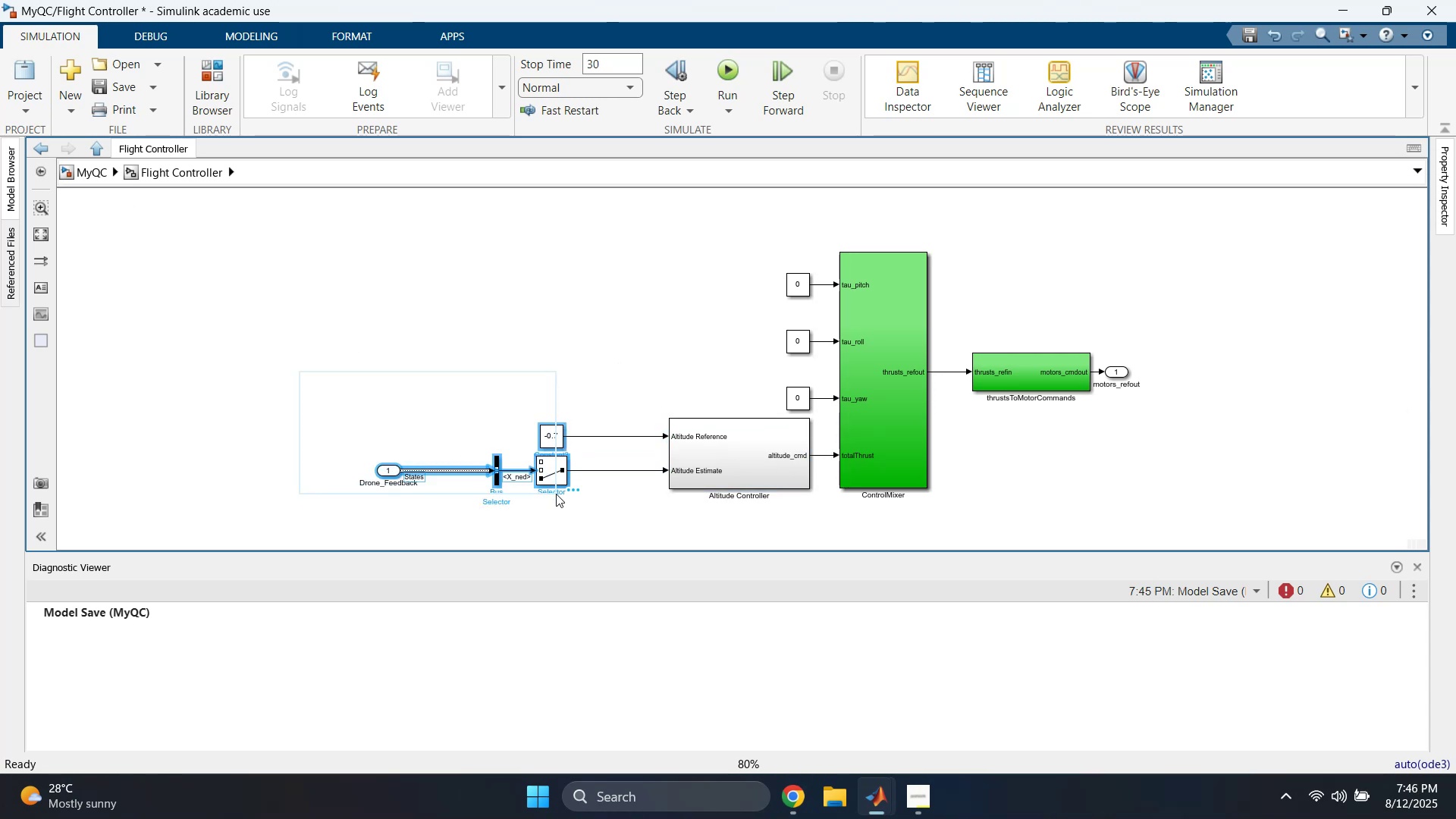 
hold_key(key=ArrowRight, duration=0.95)
 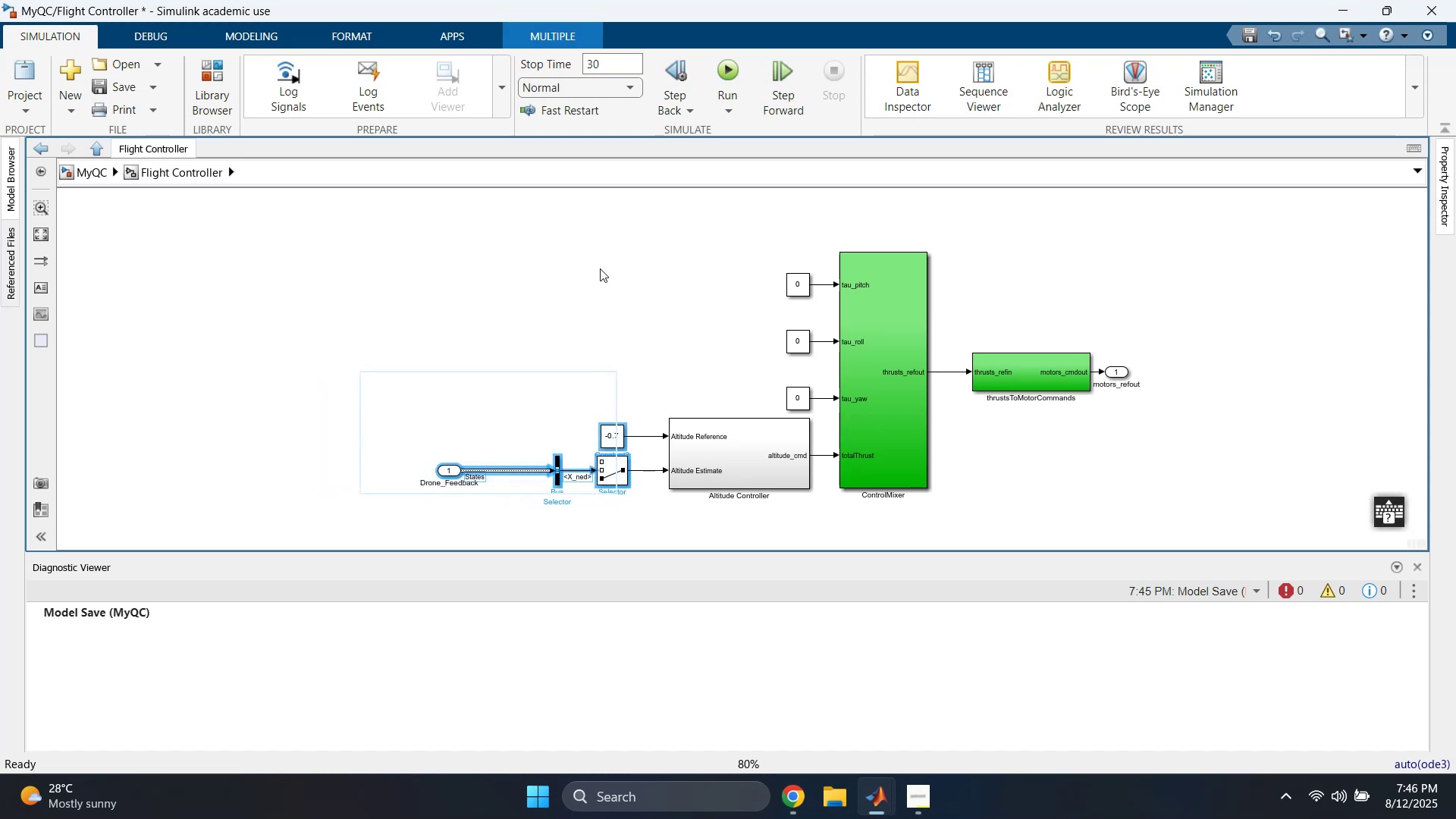 
left_click([600, 268])
 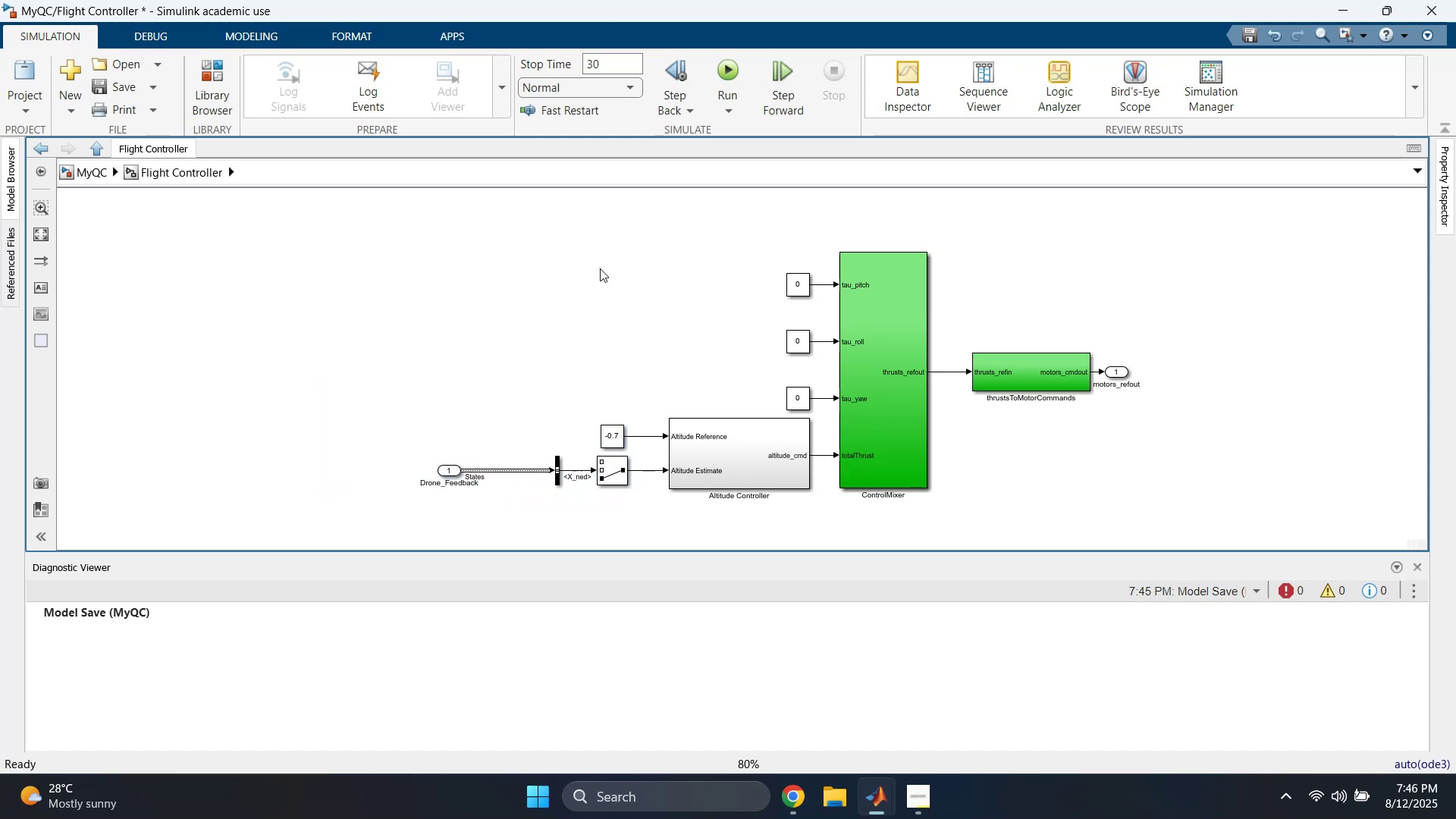 
key(Control+ControlLeft)
 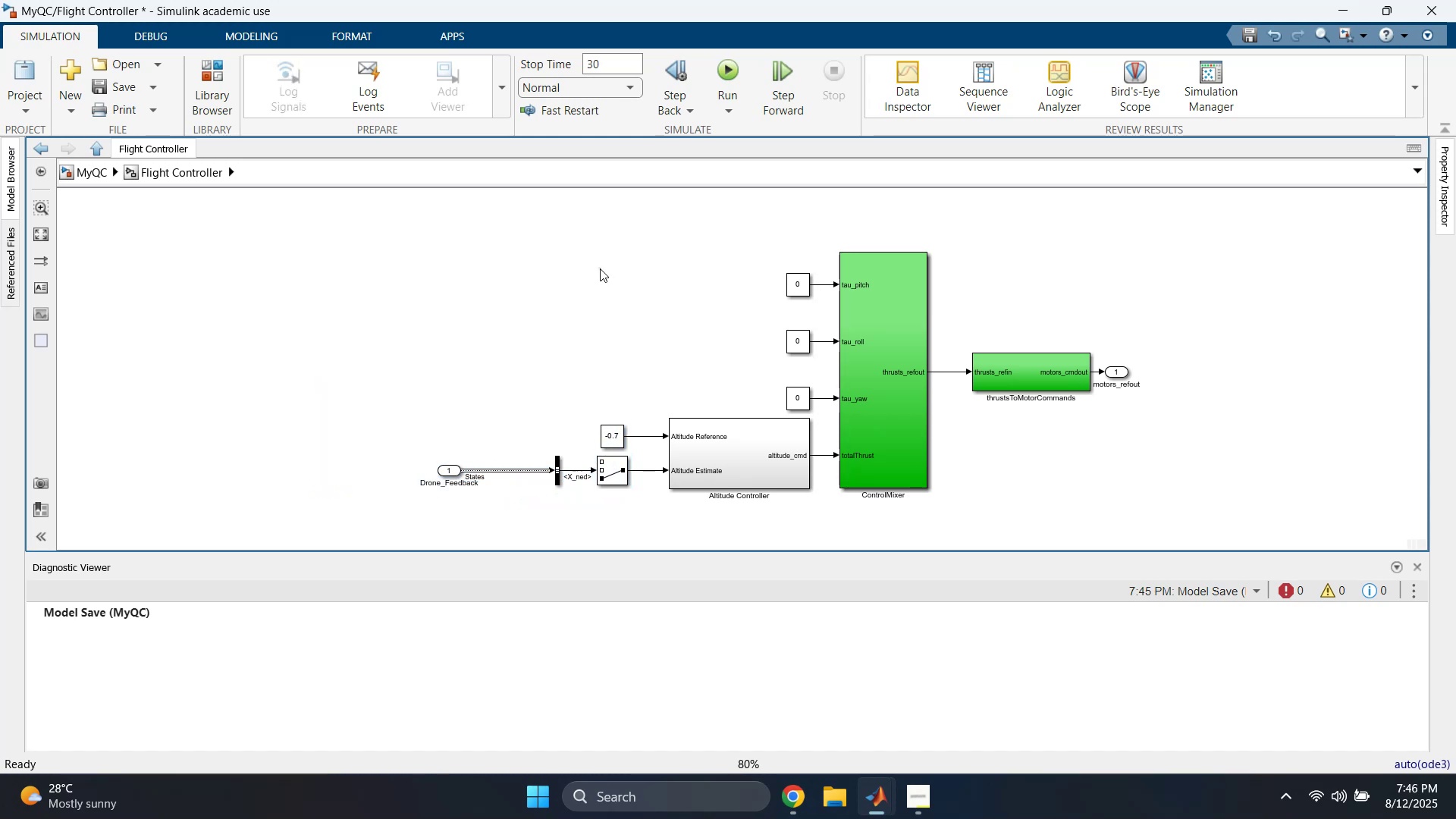 
key(Control+S)
 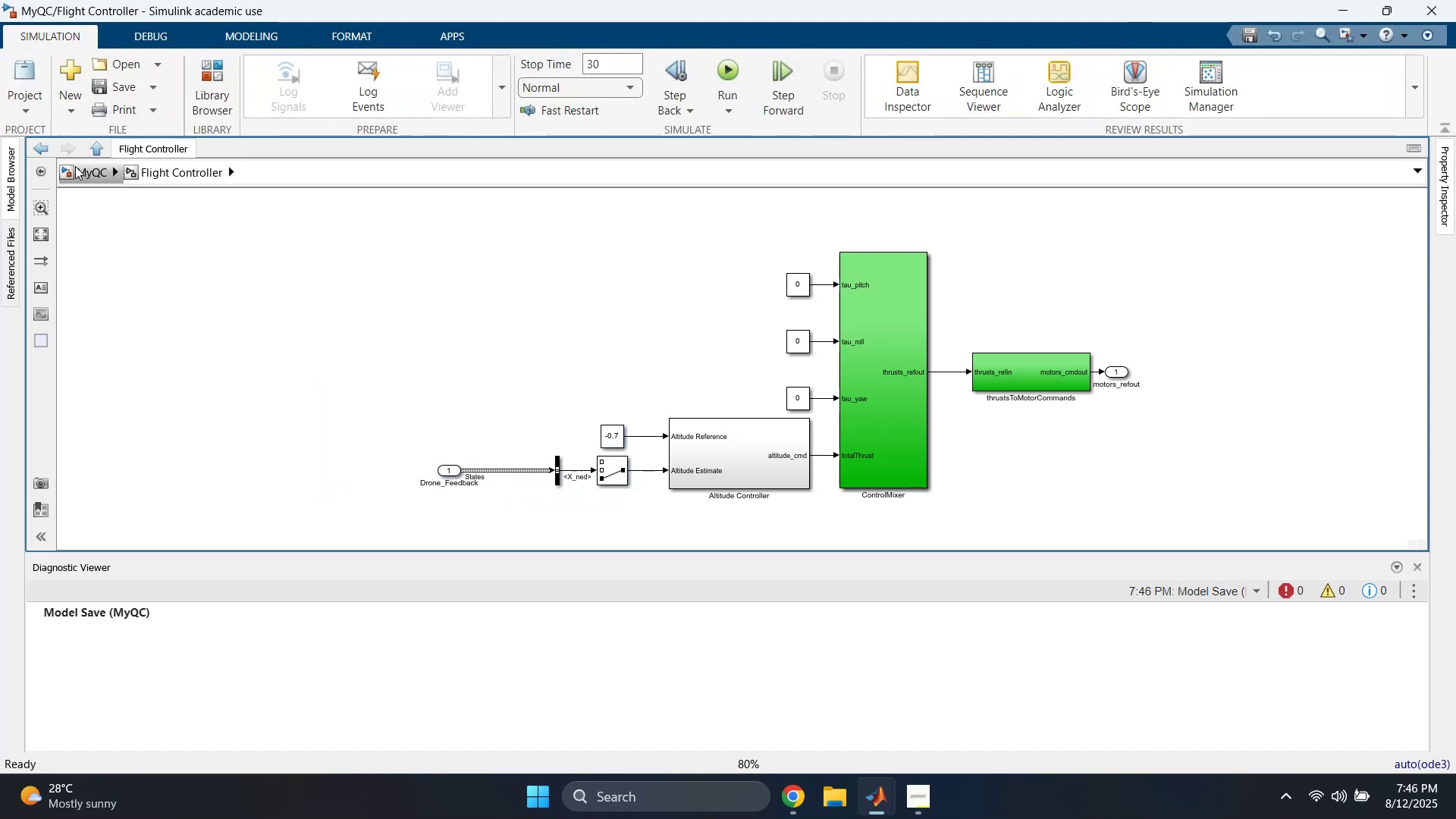 
left_click([79, 171])
 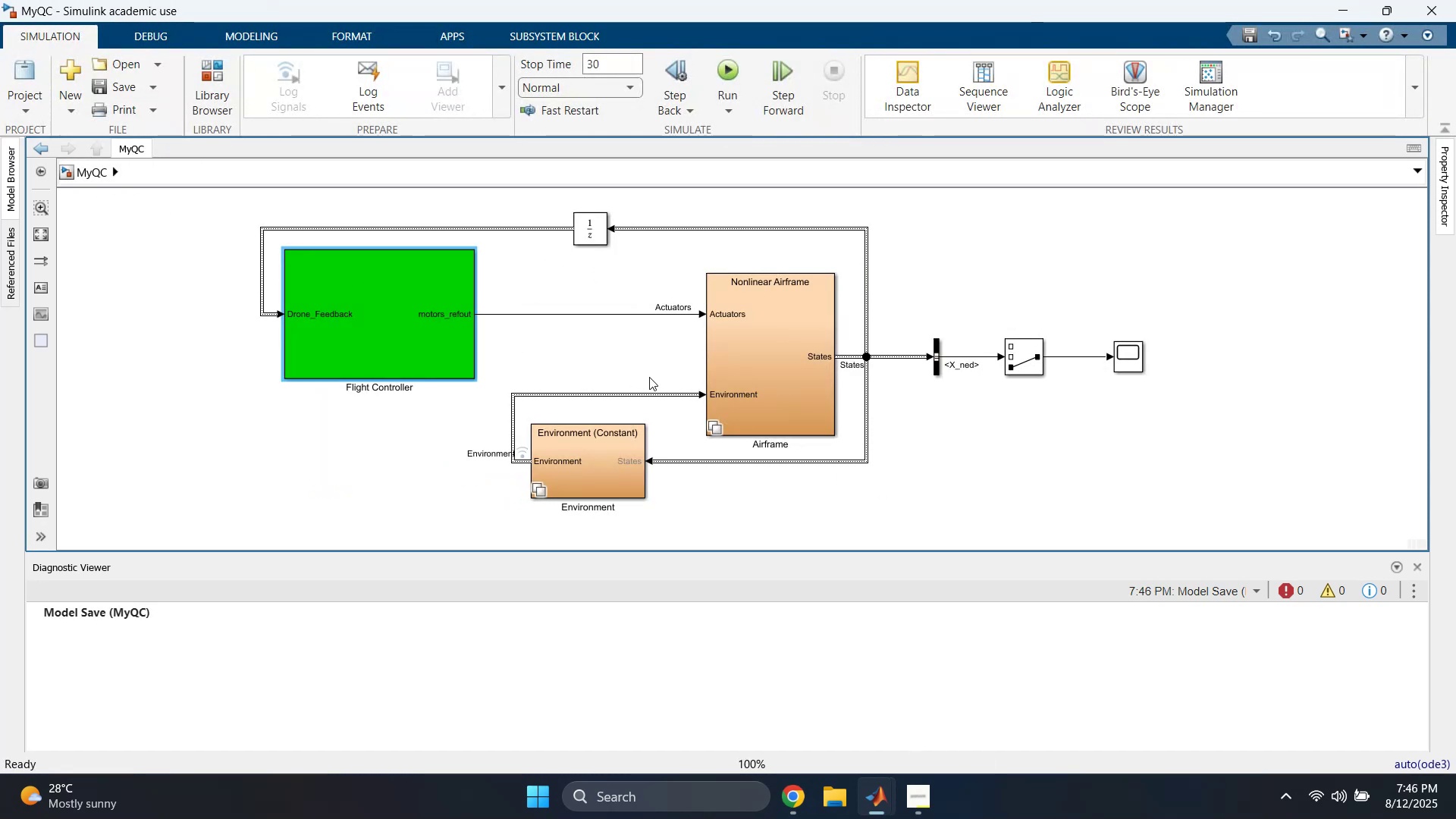 
left_click([626, 365])
 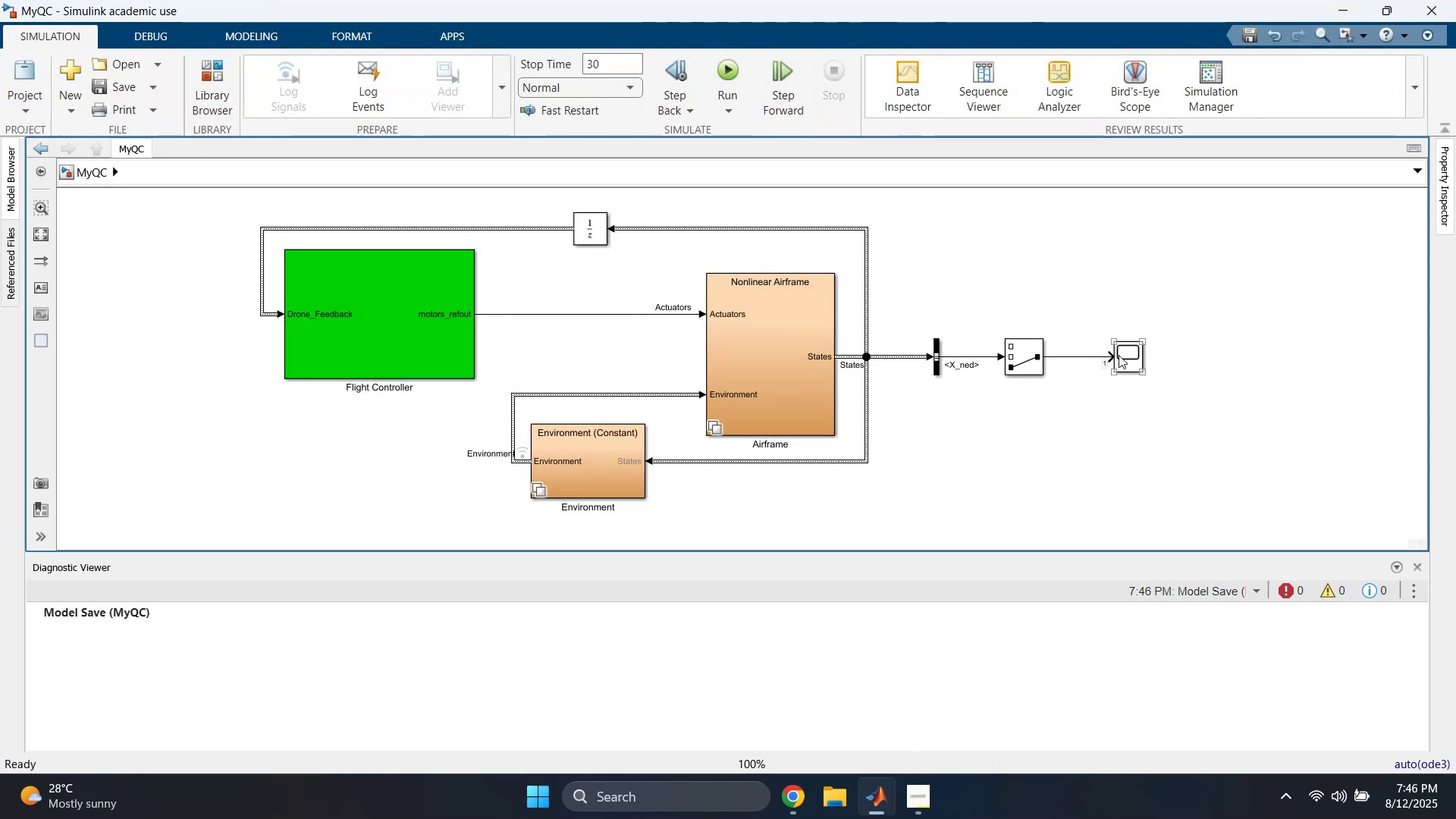 
double_click([1119, 355])
 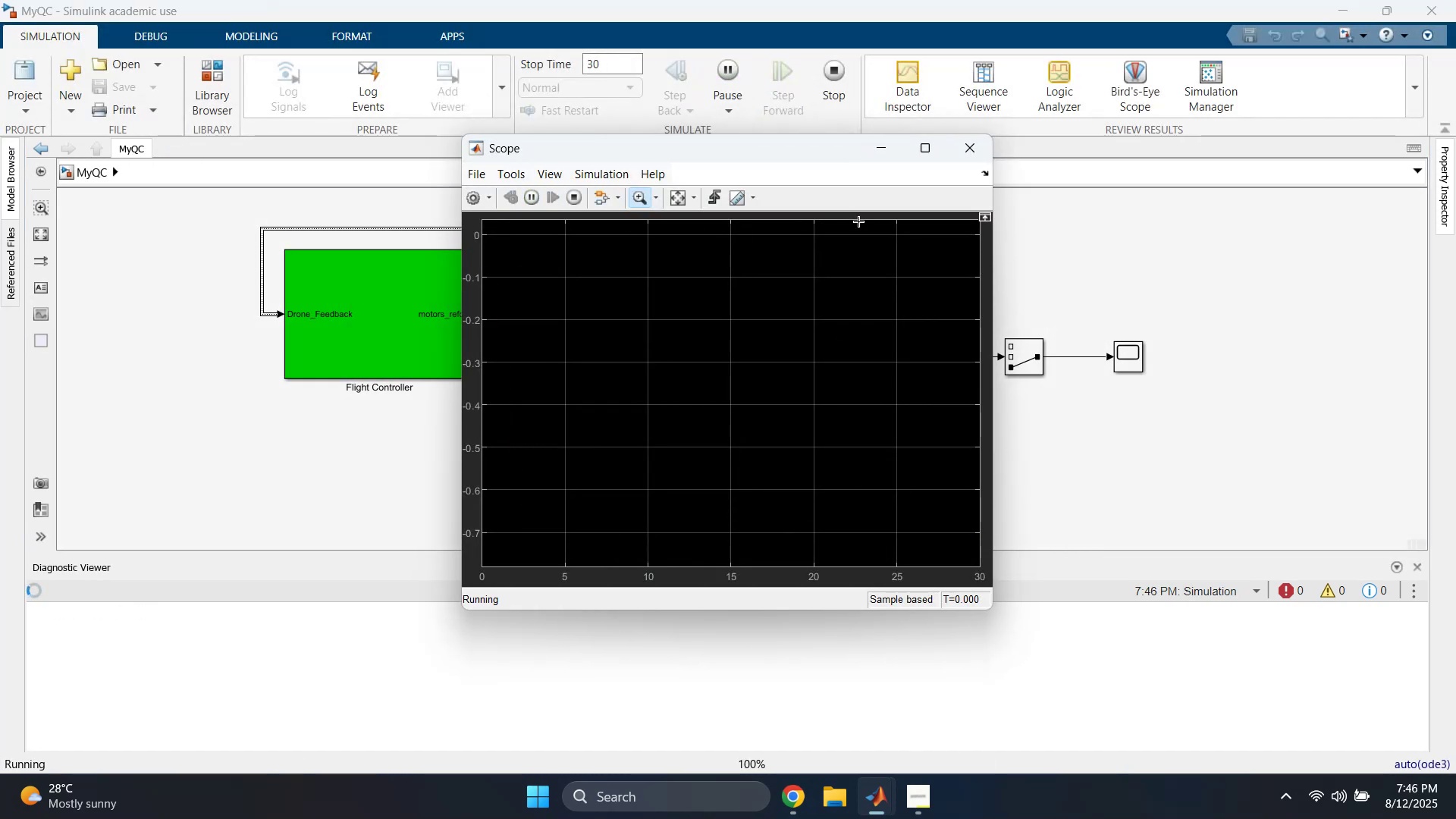 
wait(5.6)
 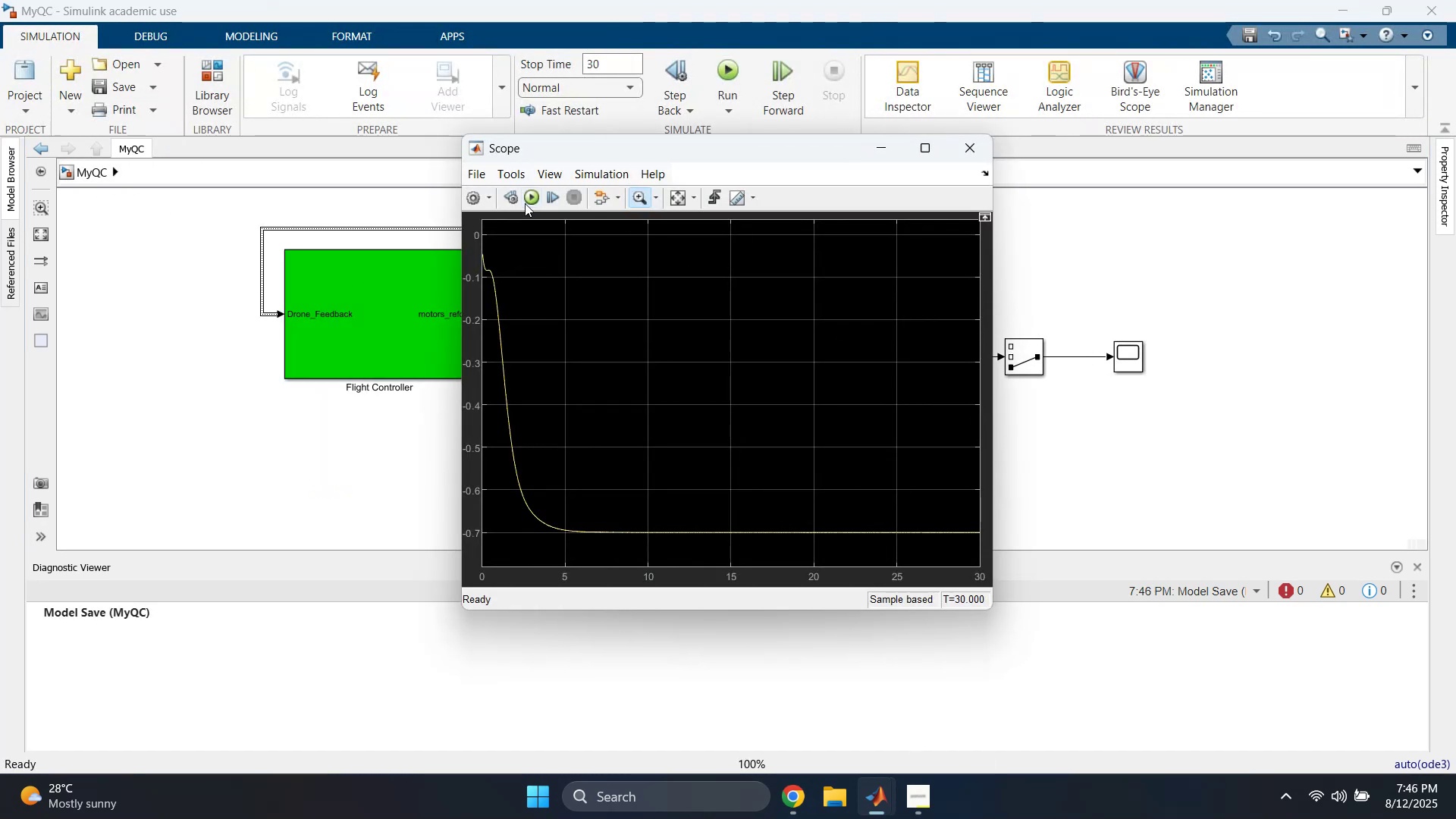 
left_click([976, 152])
 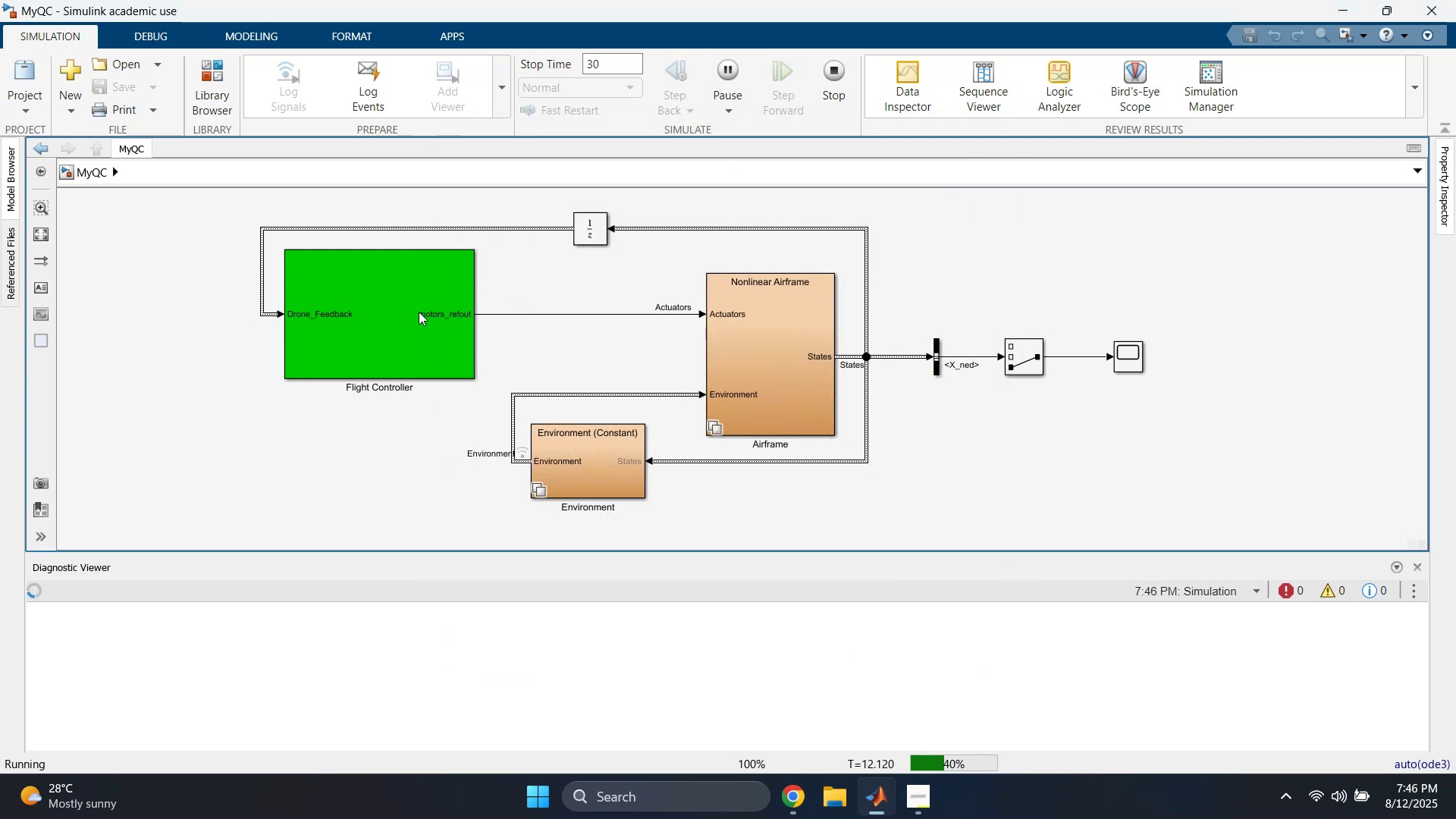 
double_click([403, 317])
 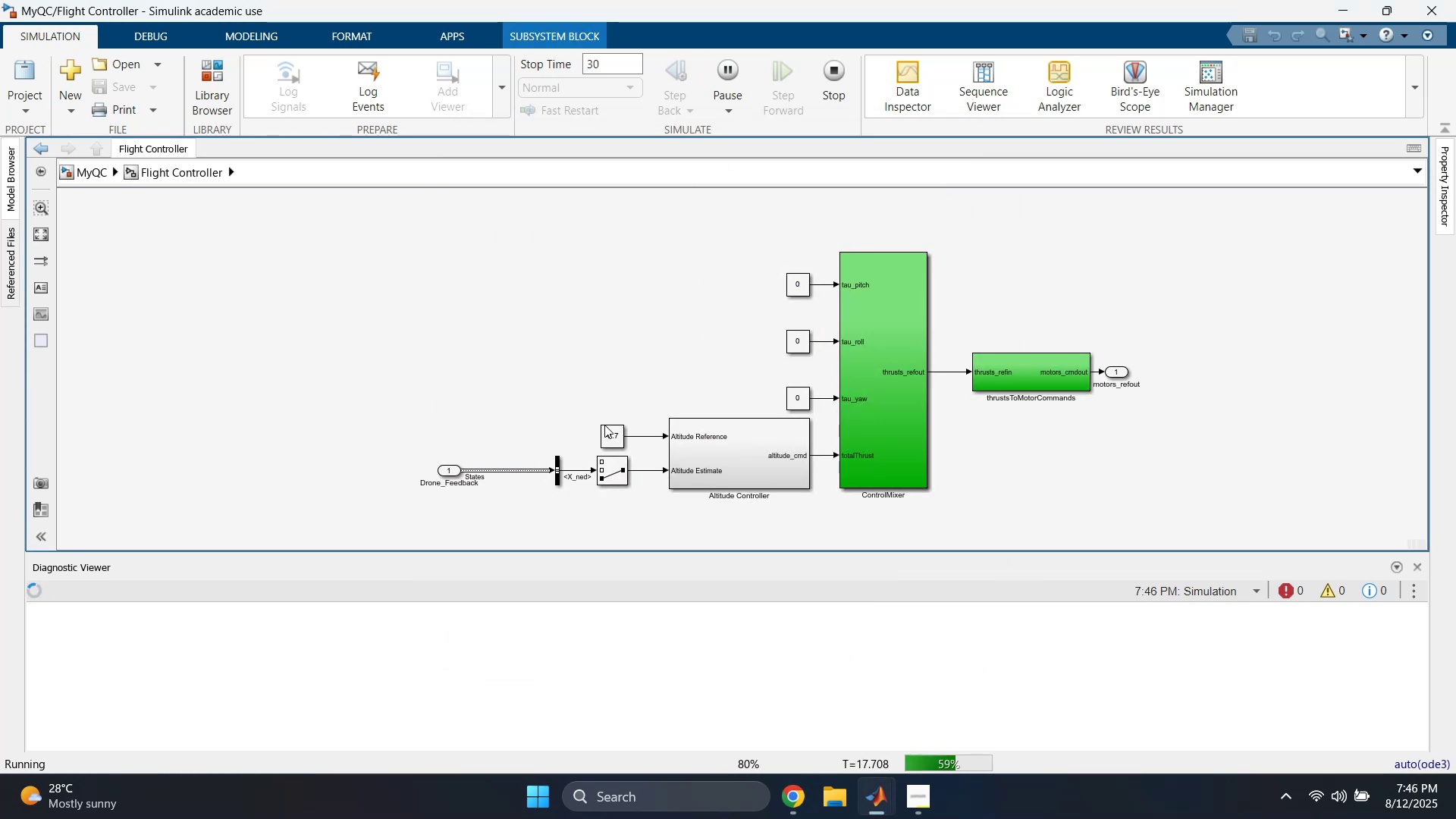 
double_click([619, 431])
 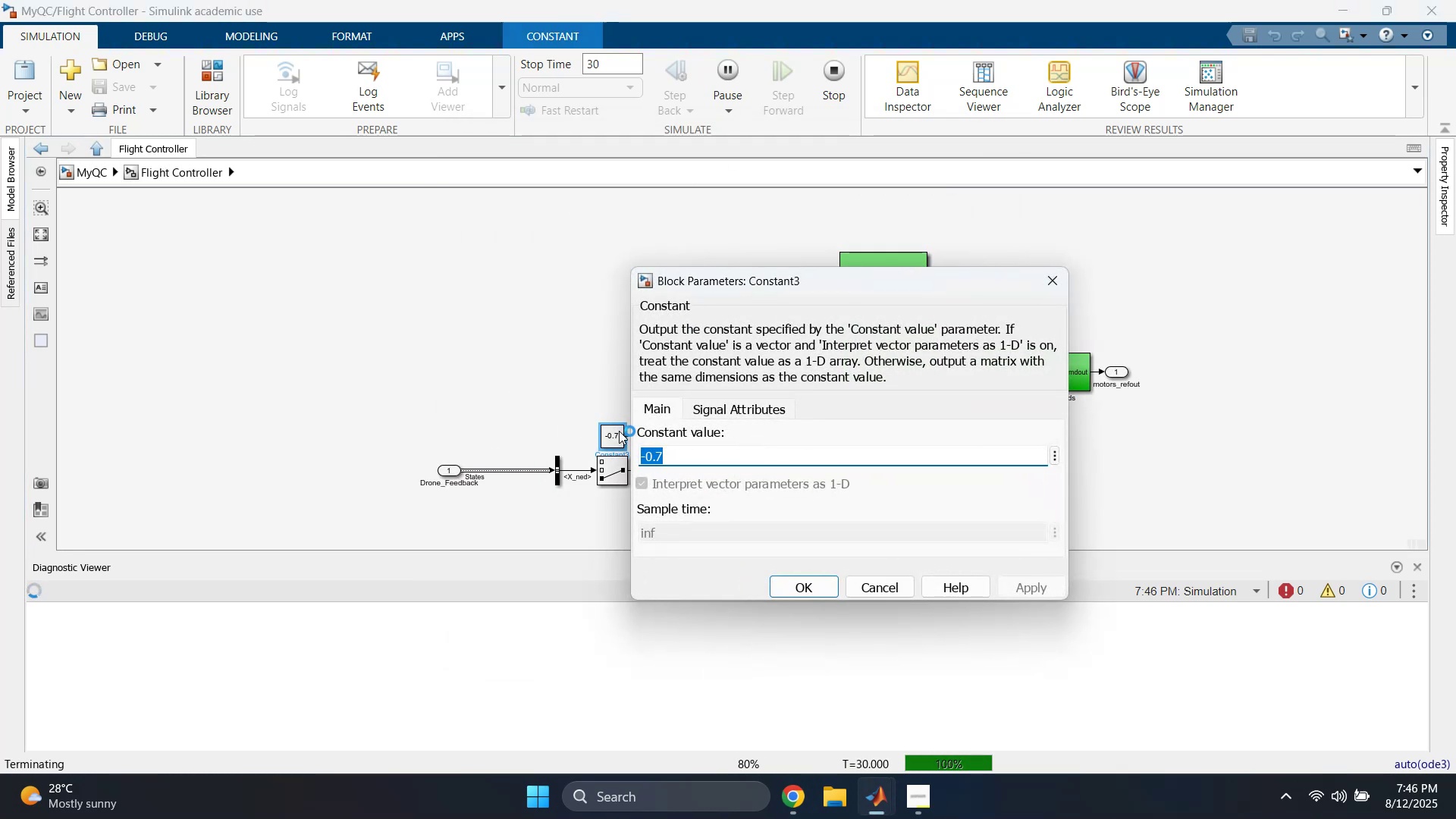 
key(Minus)
 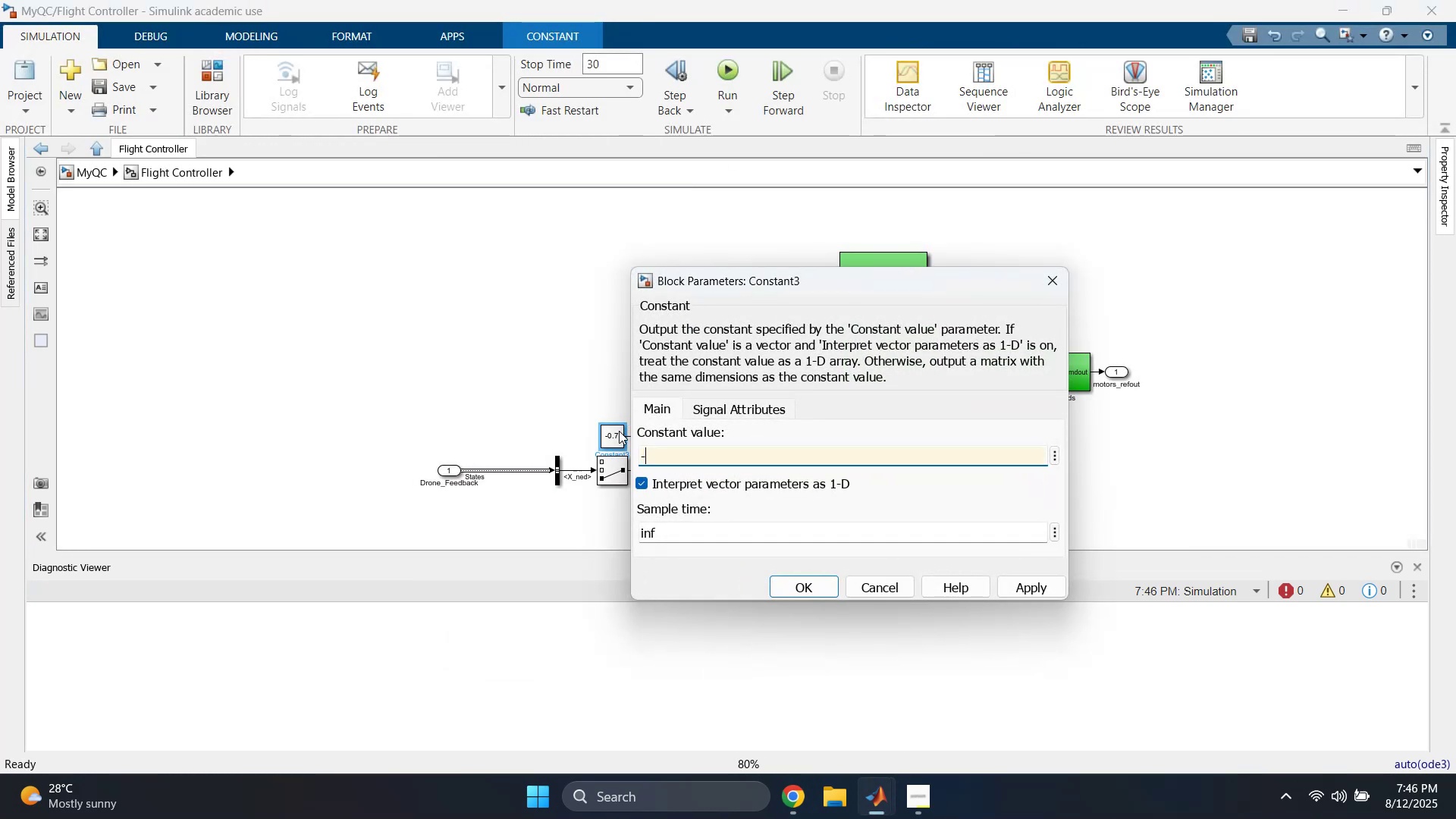 
key(7)
 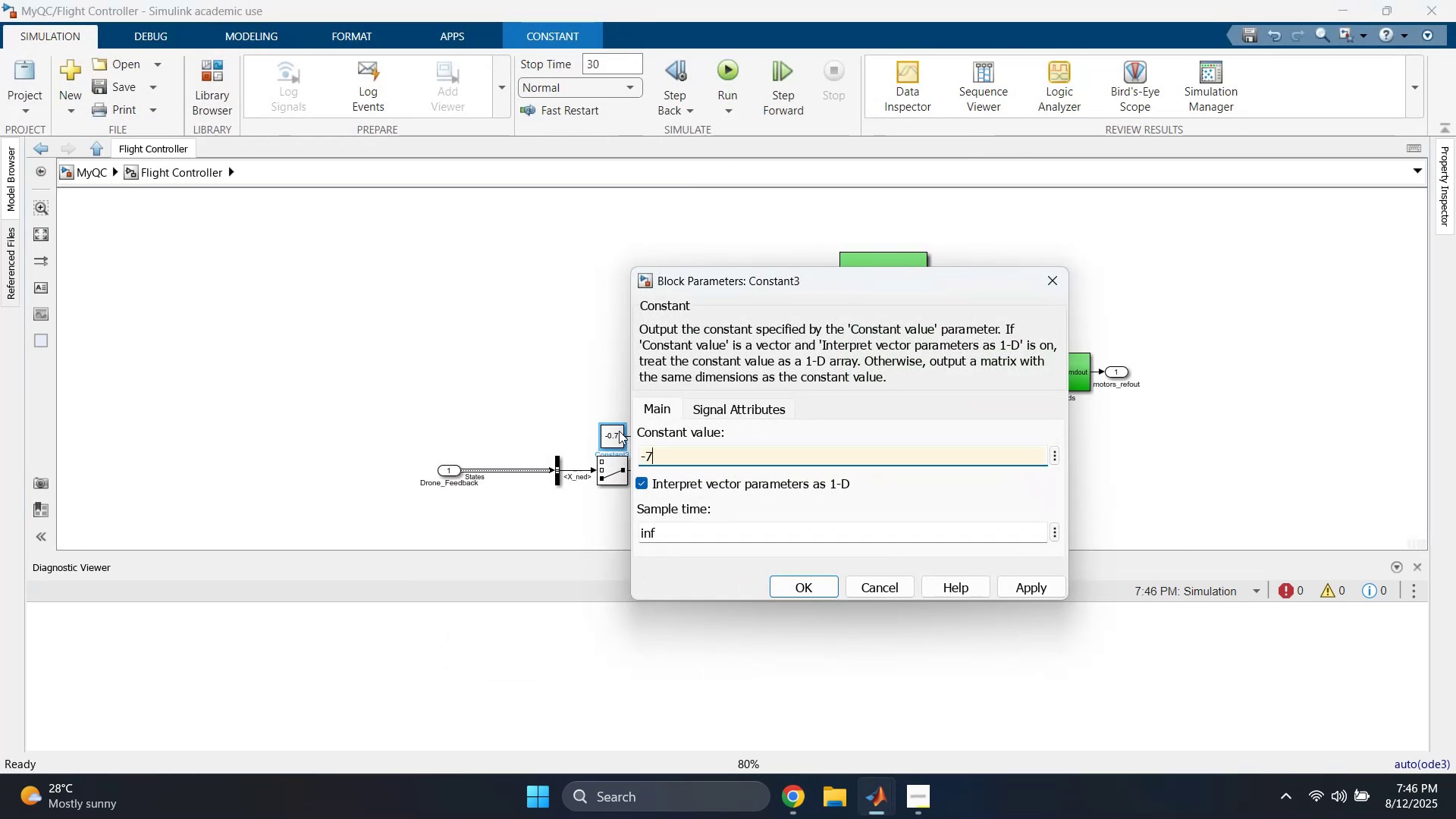 
key(Enter)
 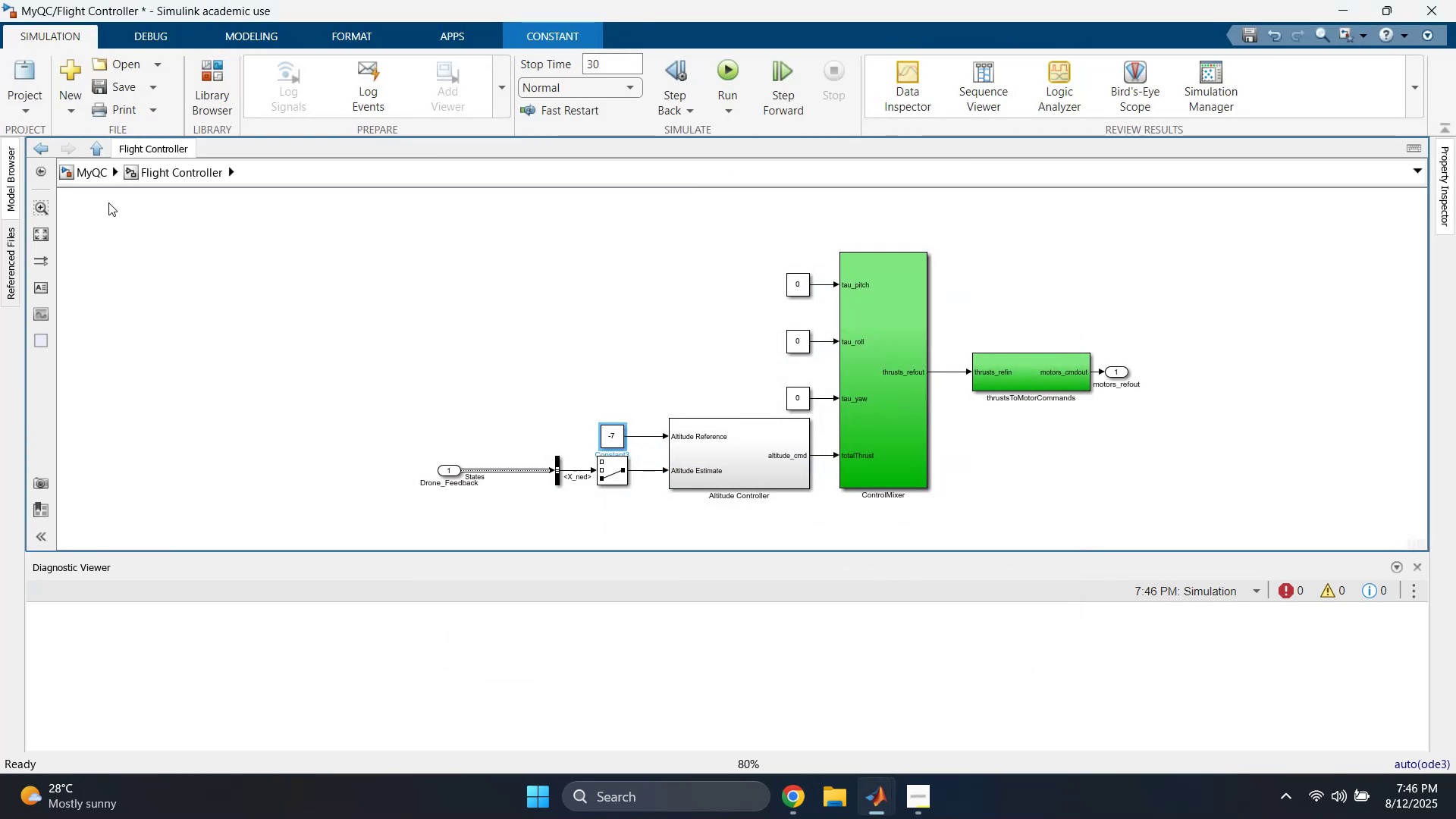 
left_click([86, 171])
 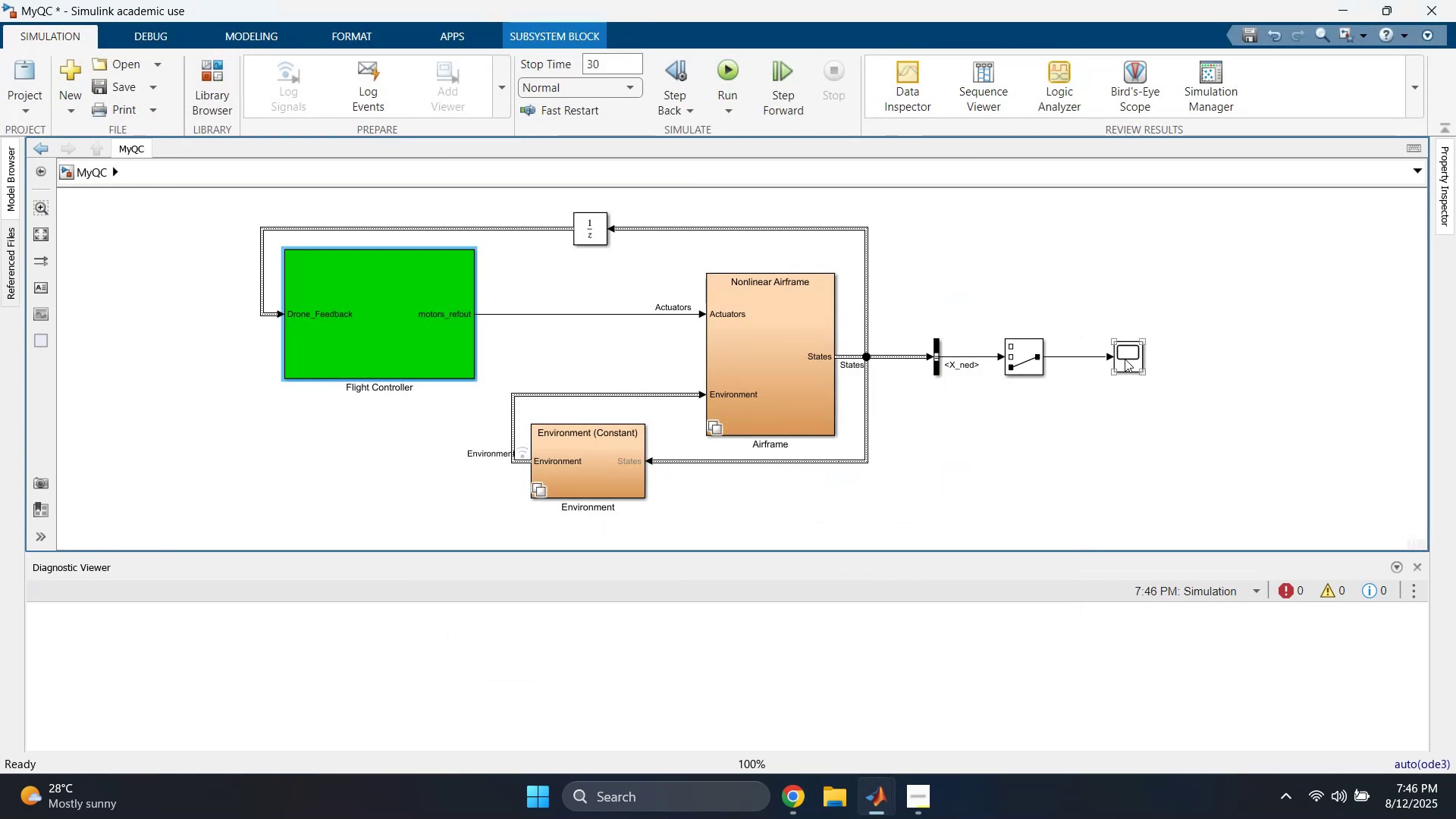 
double_click([1126, 359])
 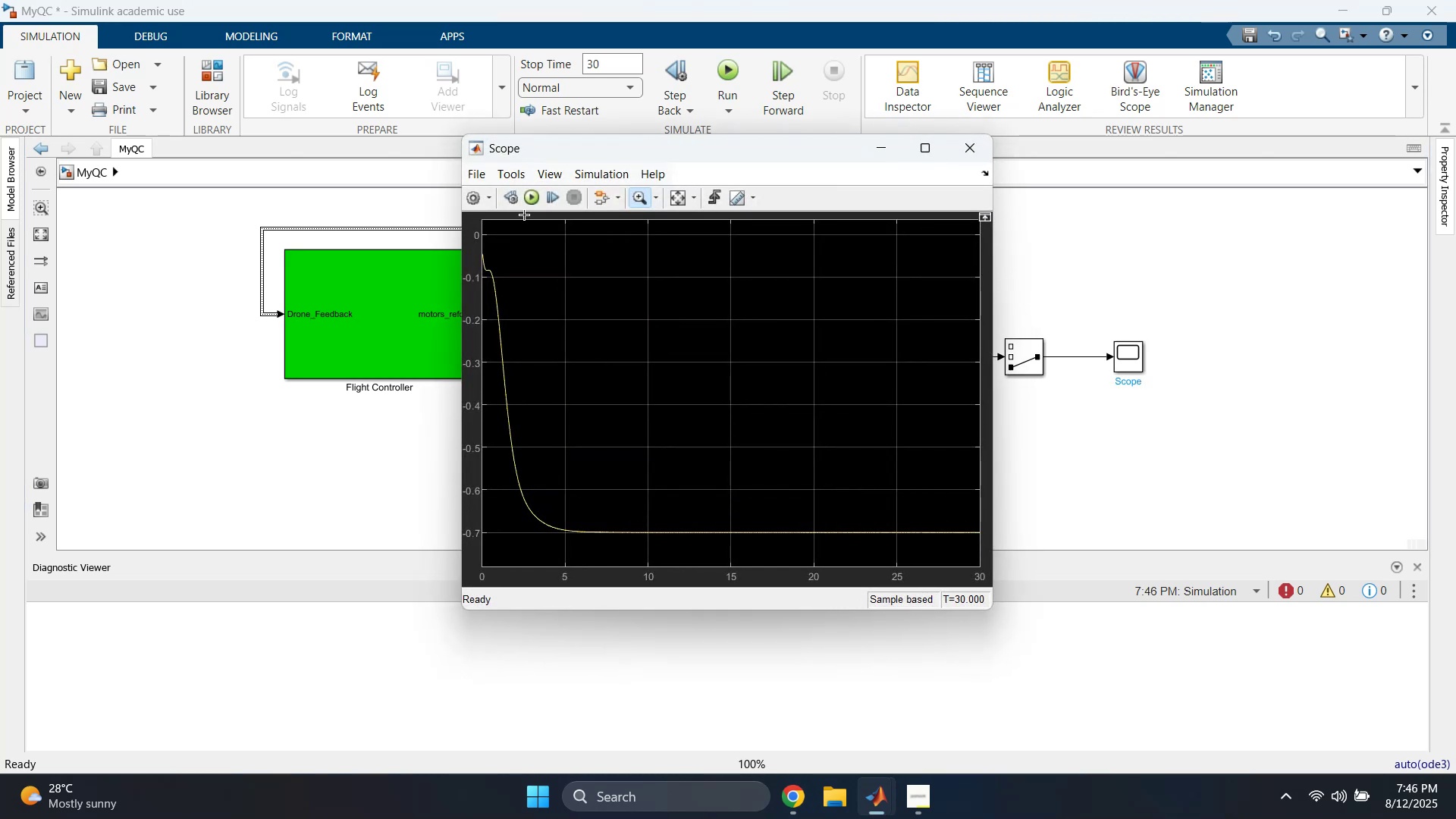 
left_click([534, 204])
 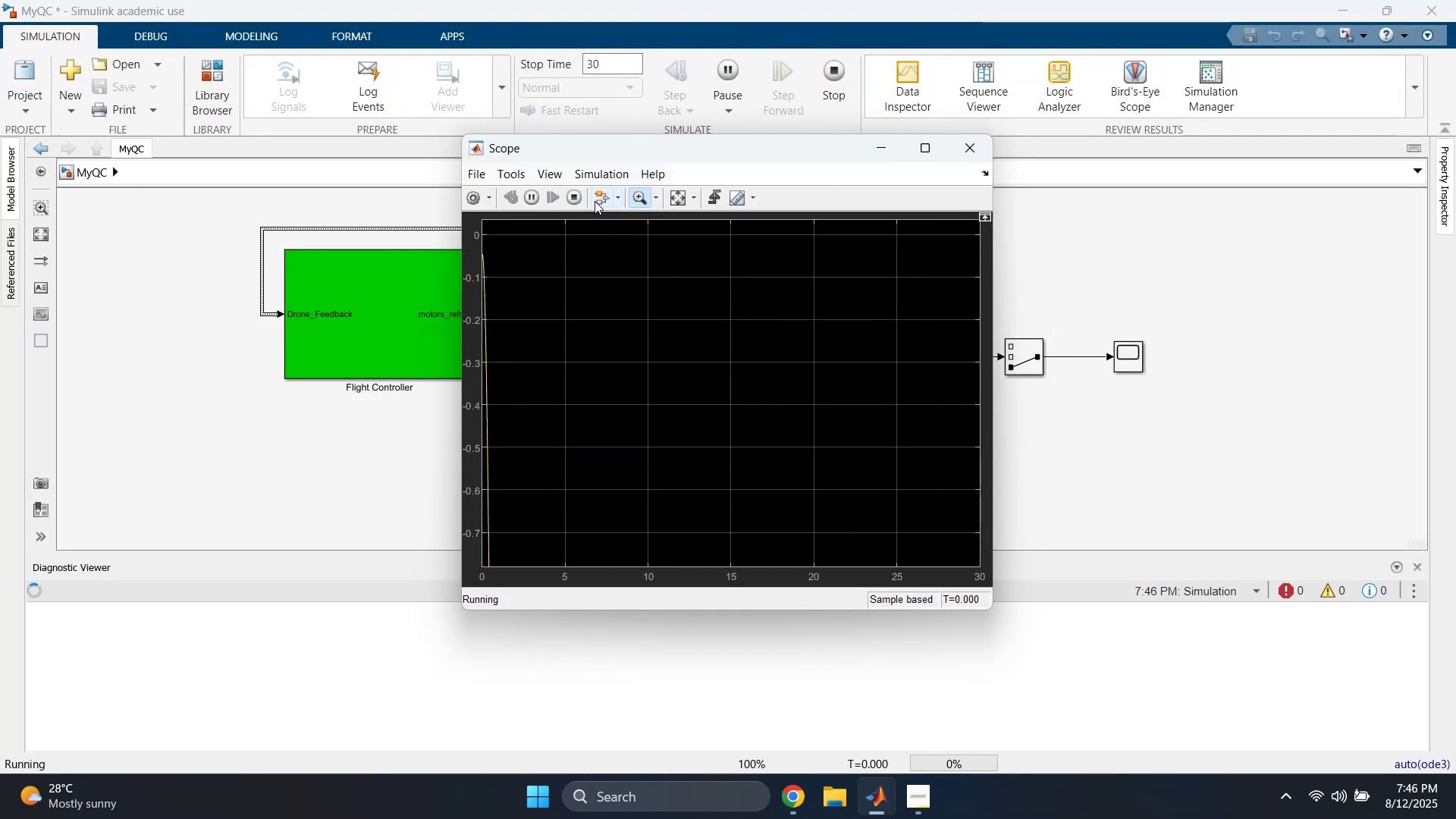 
left_click([679, 194])
 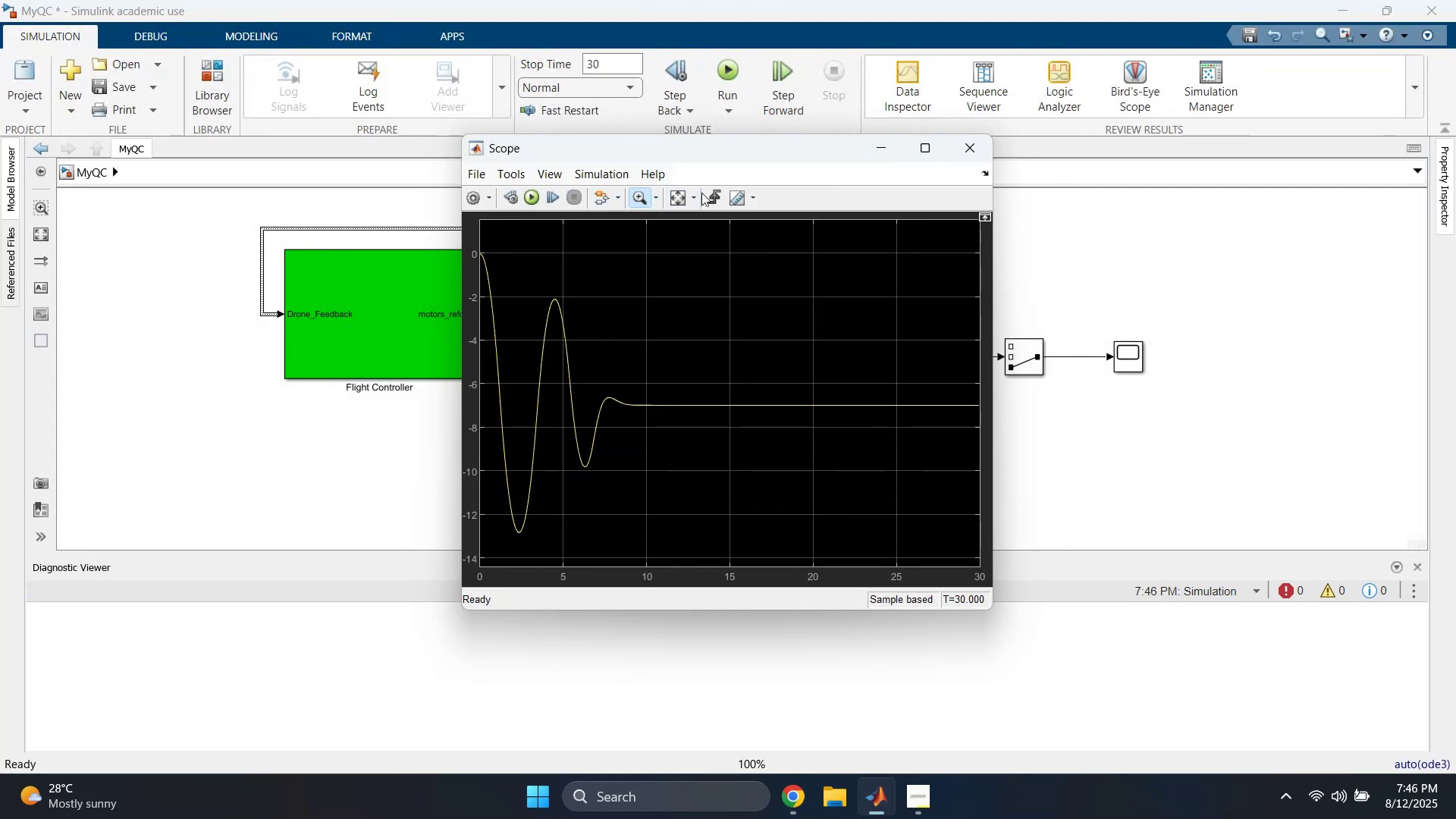 
wait(5.38)
 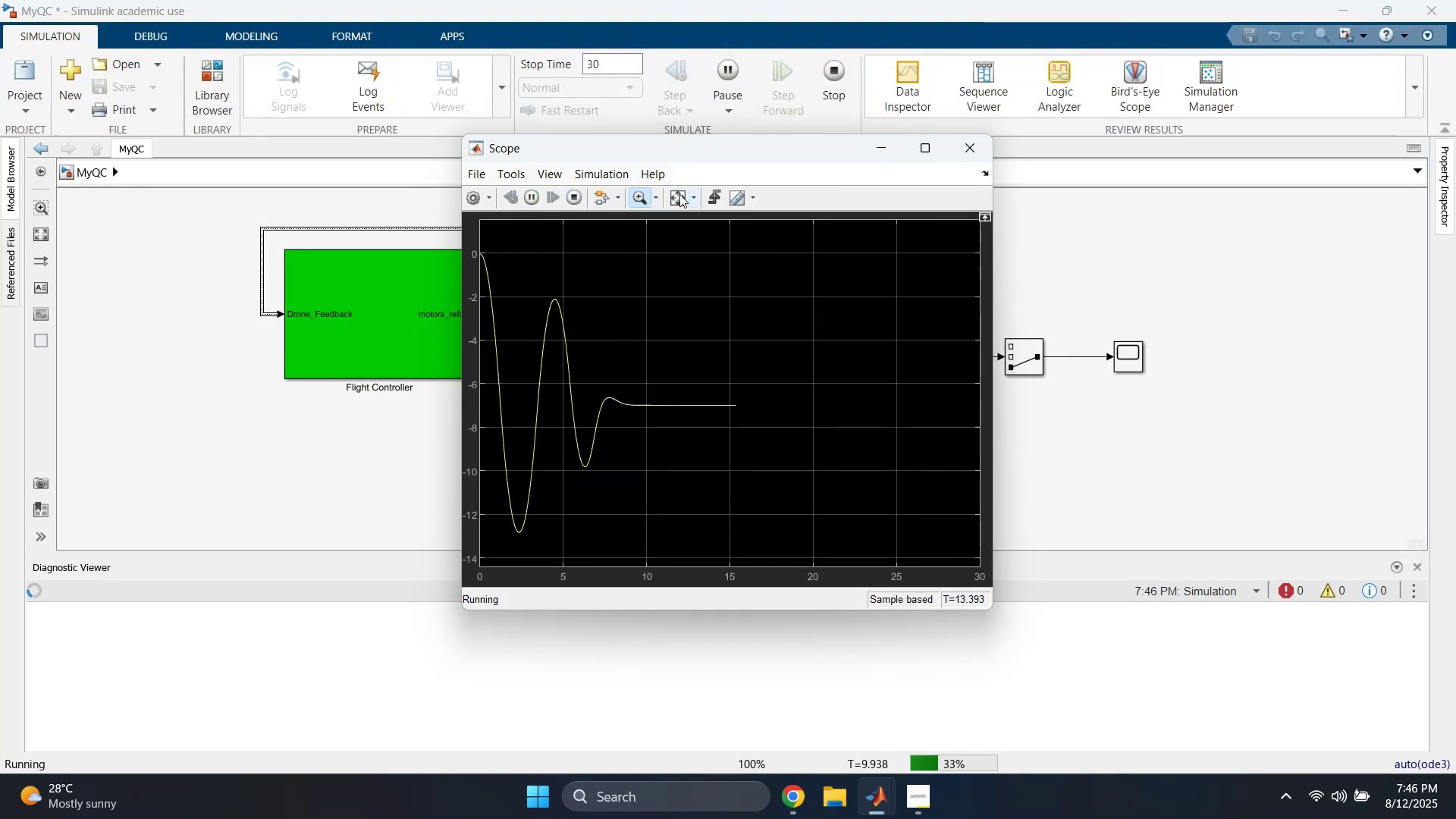 
left_click_drag(start_coordinate=[731, 158], to_coordinate=[1028, 157])
 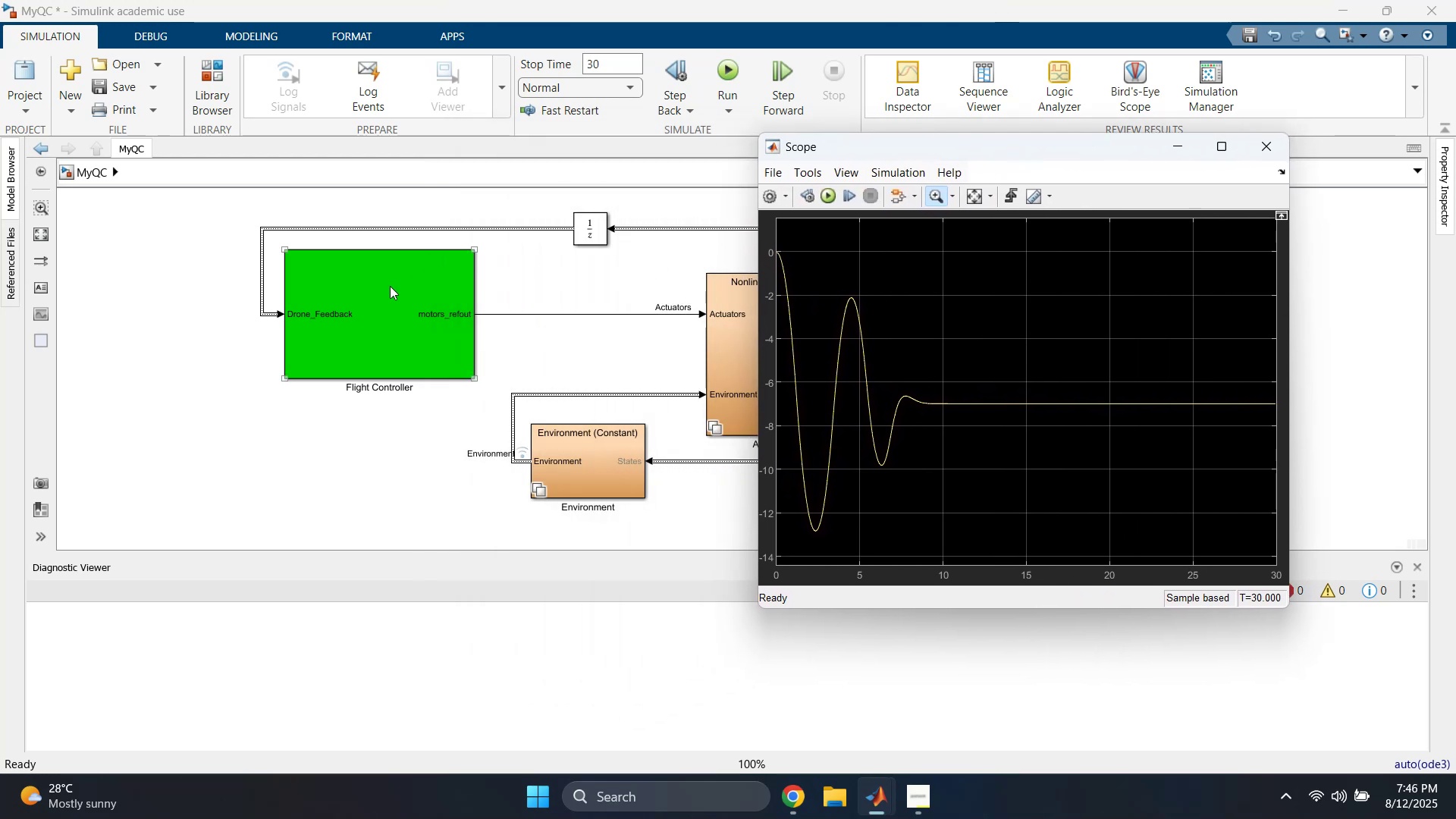 
double_click([390, 286])
 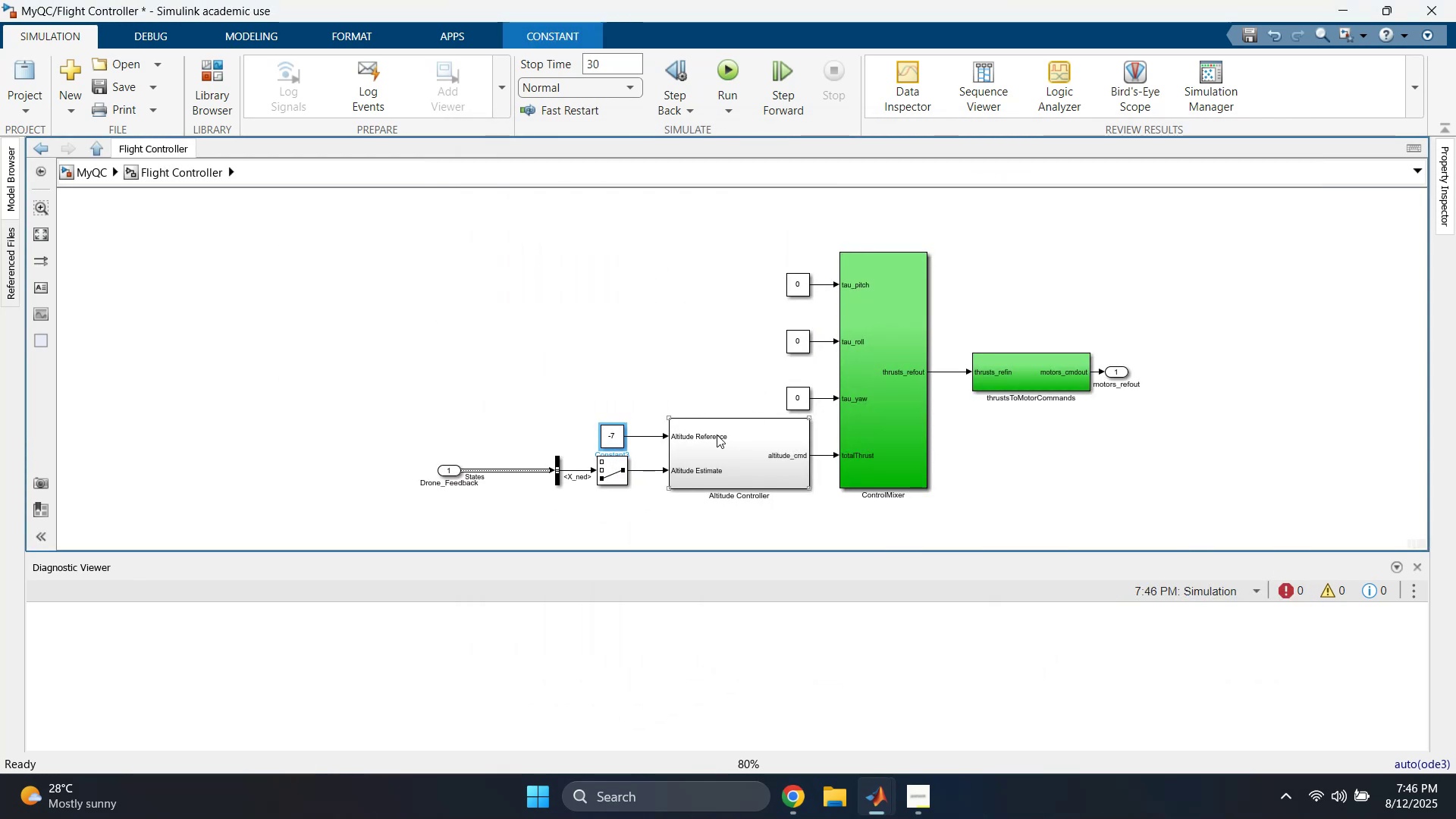 
double_click([749, 447])
 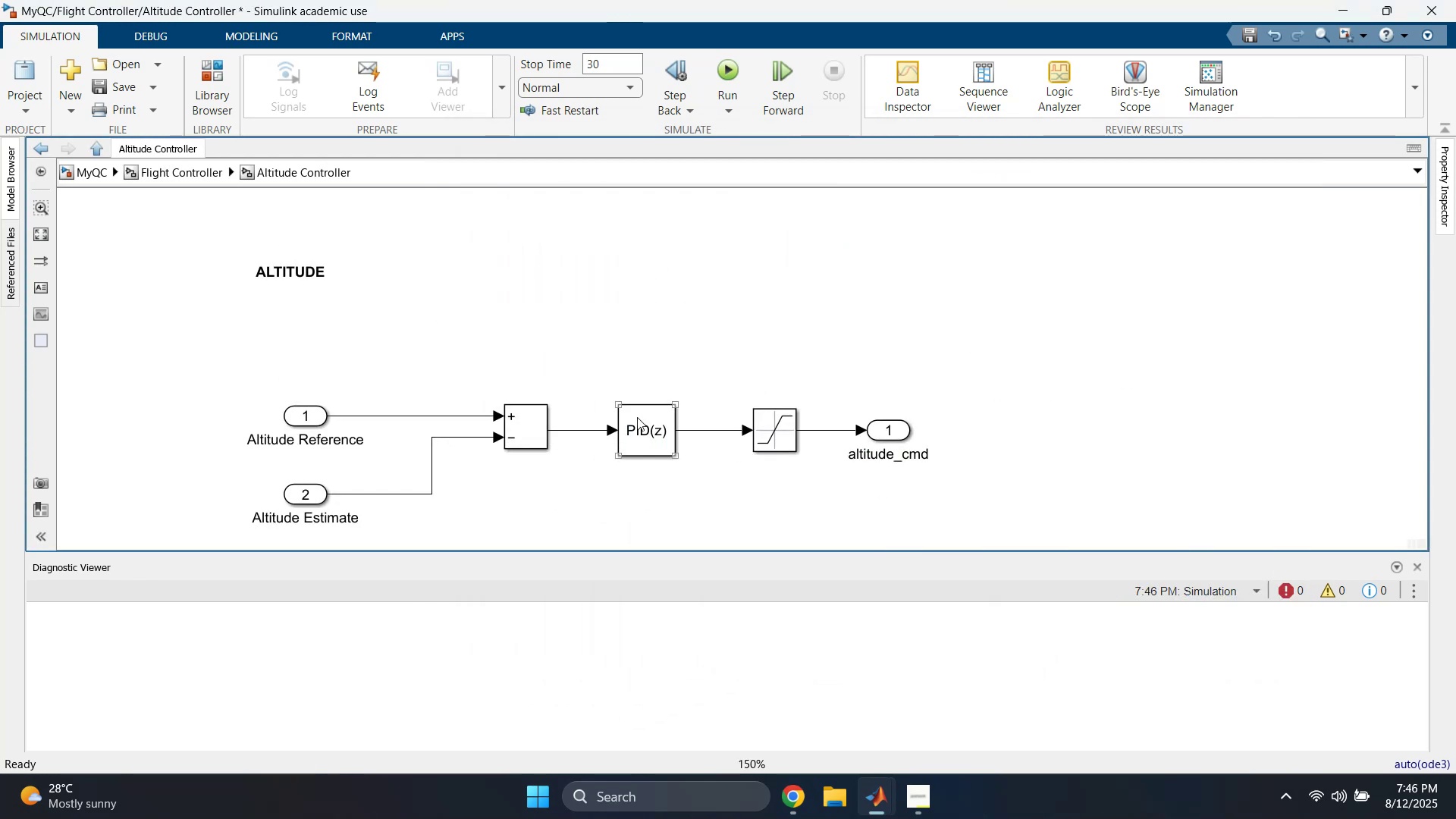 
double_click([638, 414])
 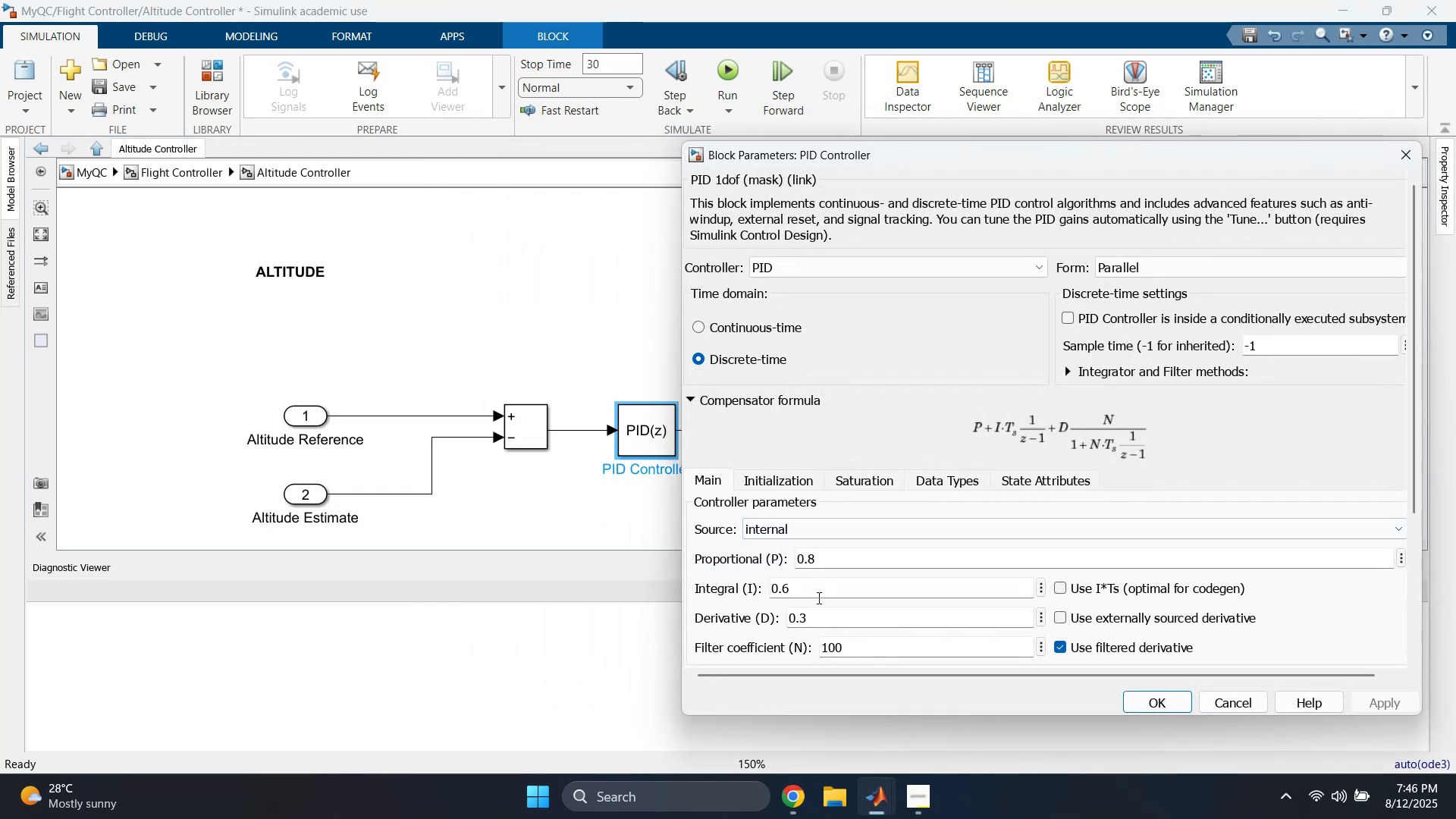 
left_click([830, 619])
 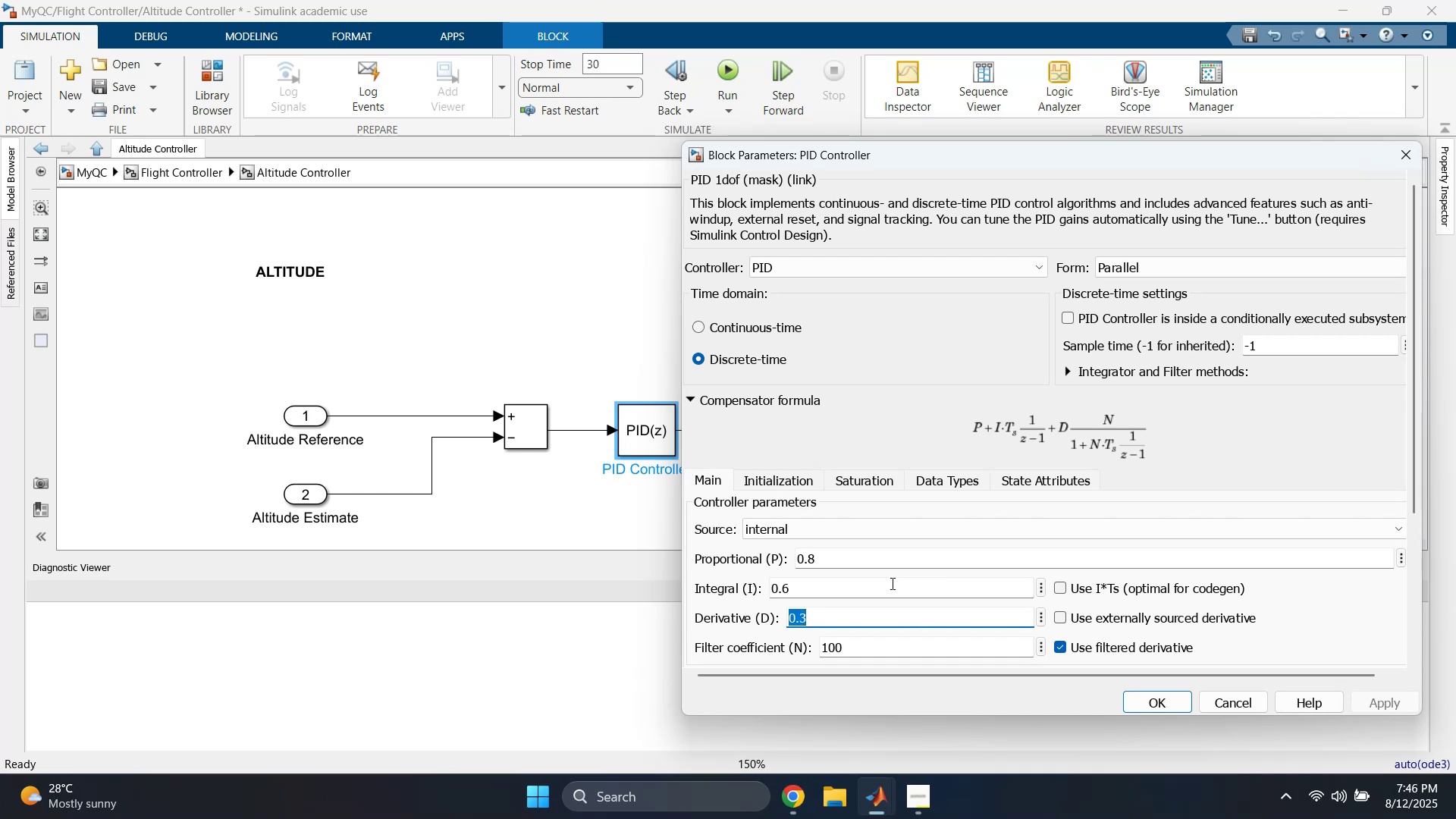 
key(ArrowRight)
 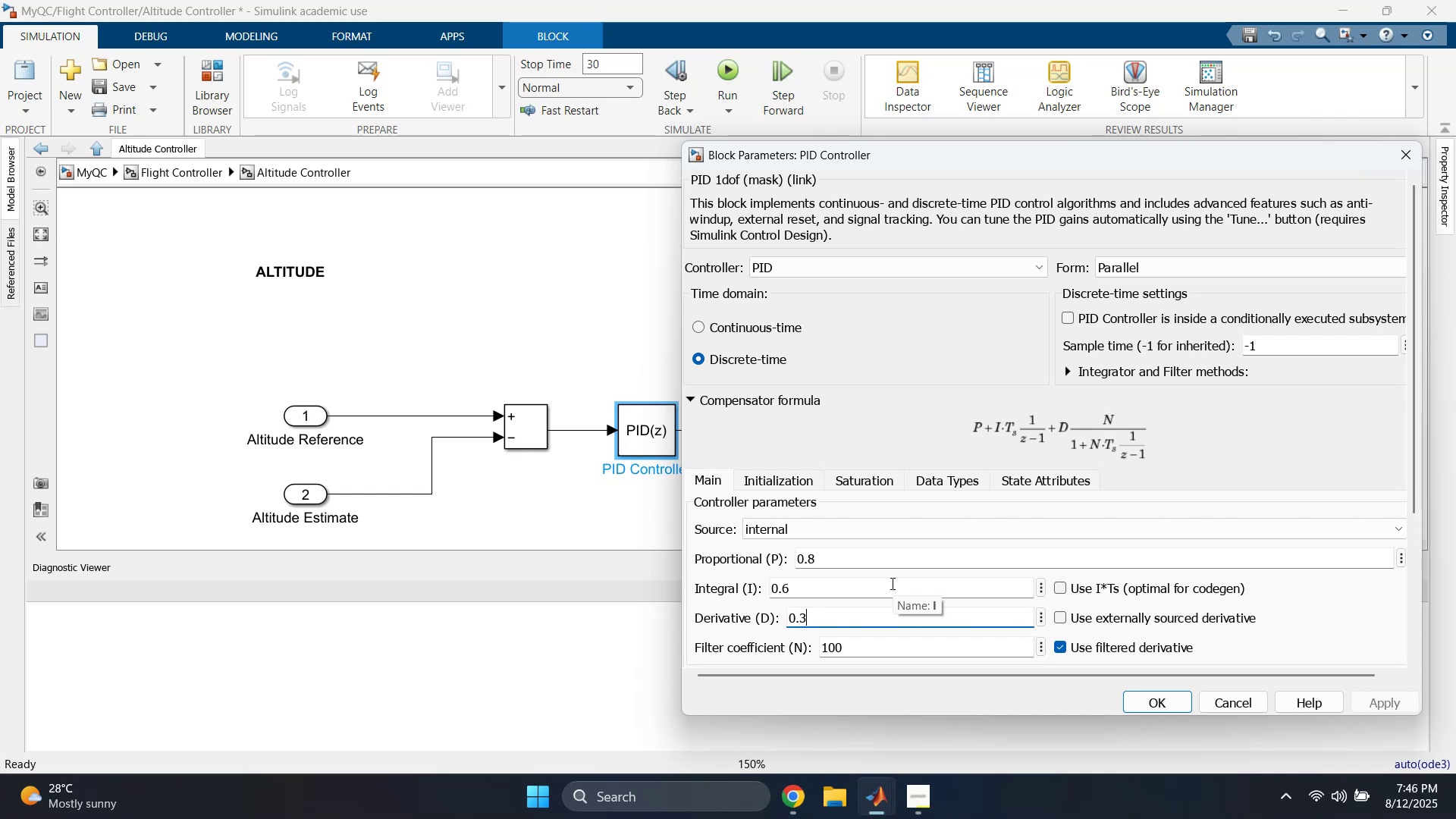 
key(Backspace)
 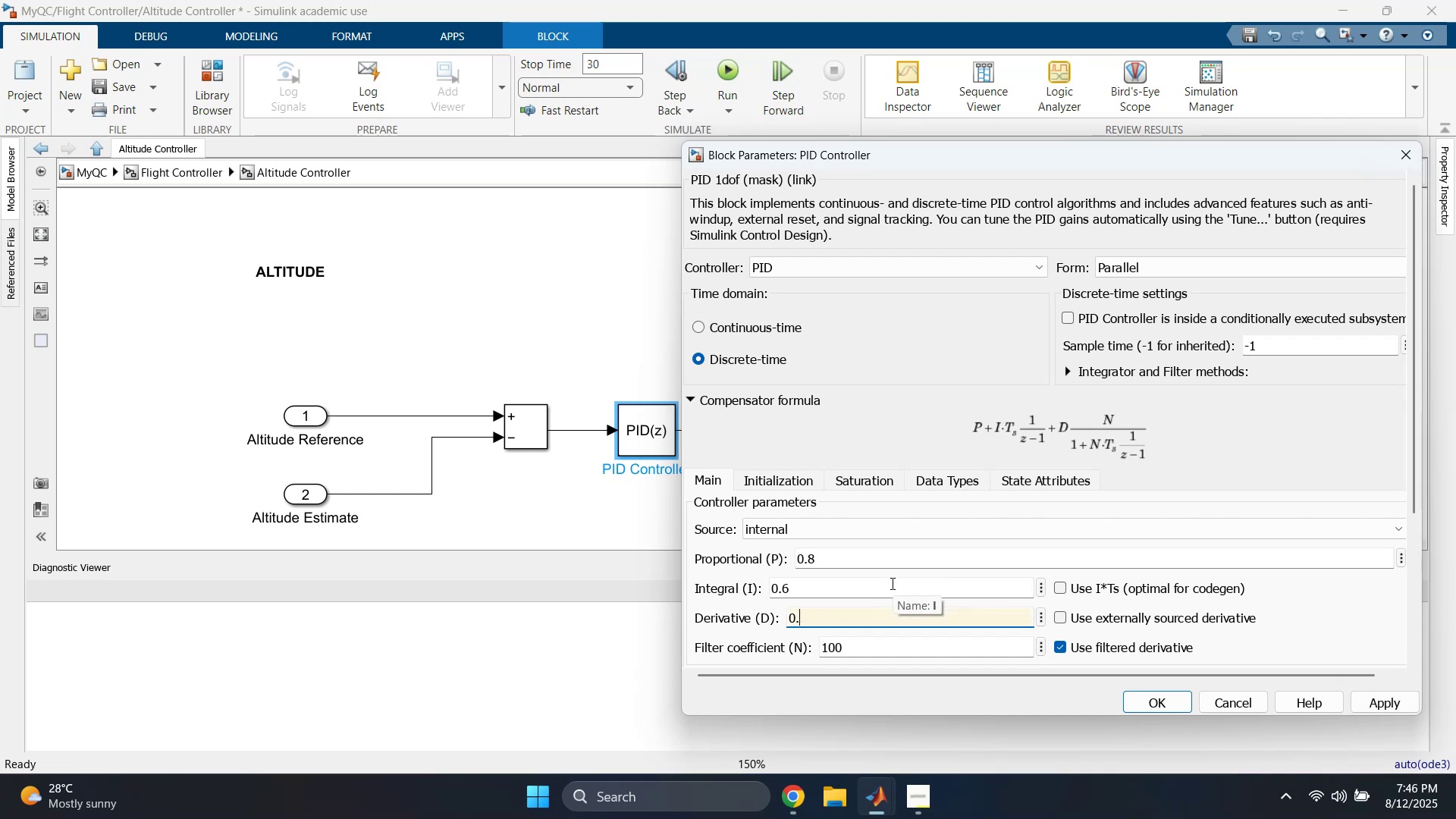 
key(5)
 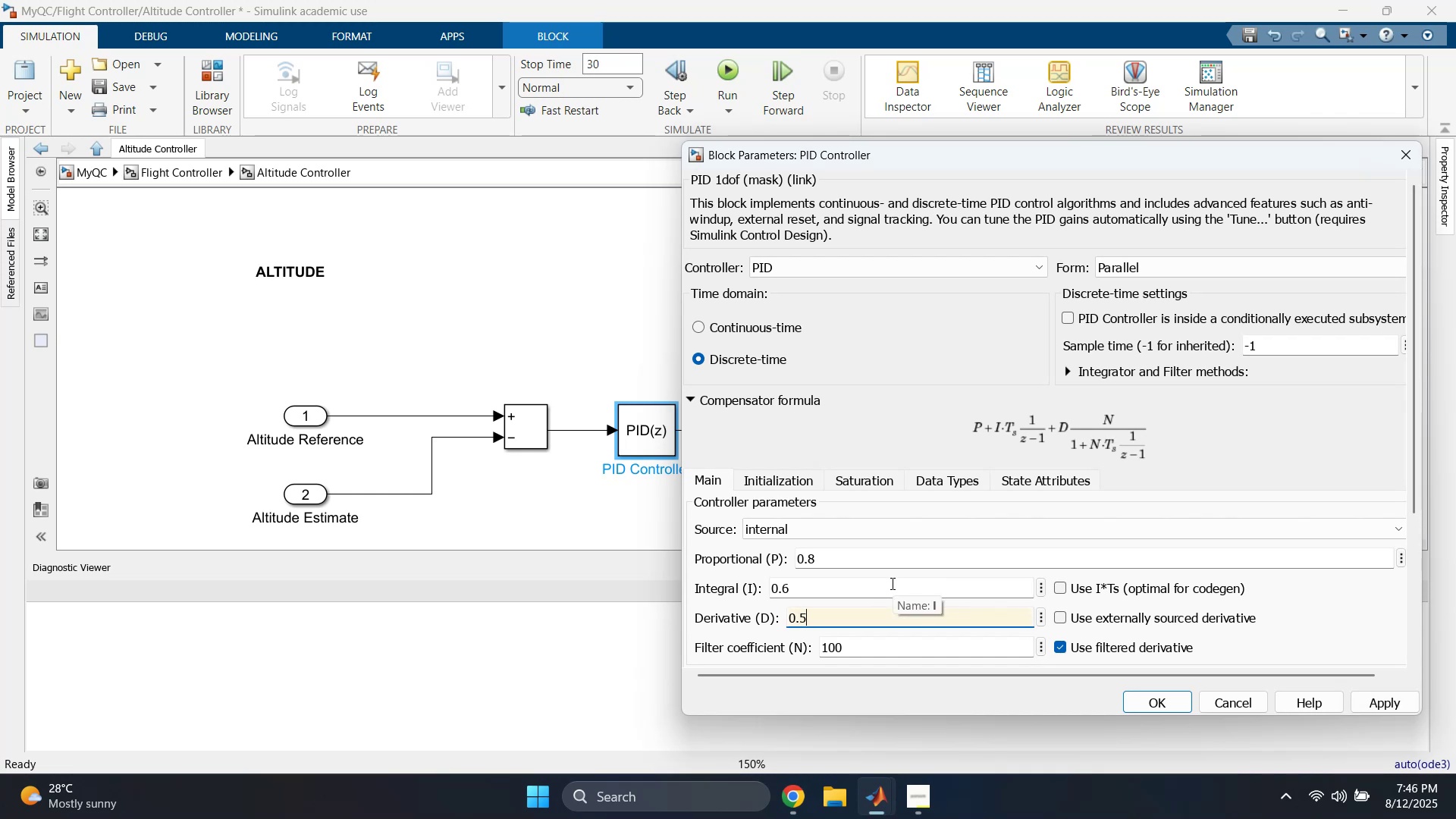 
key(Enter)
 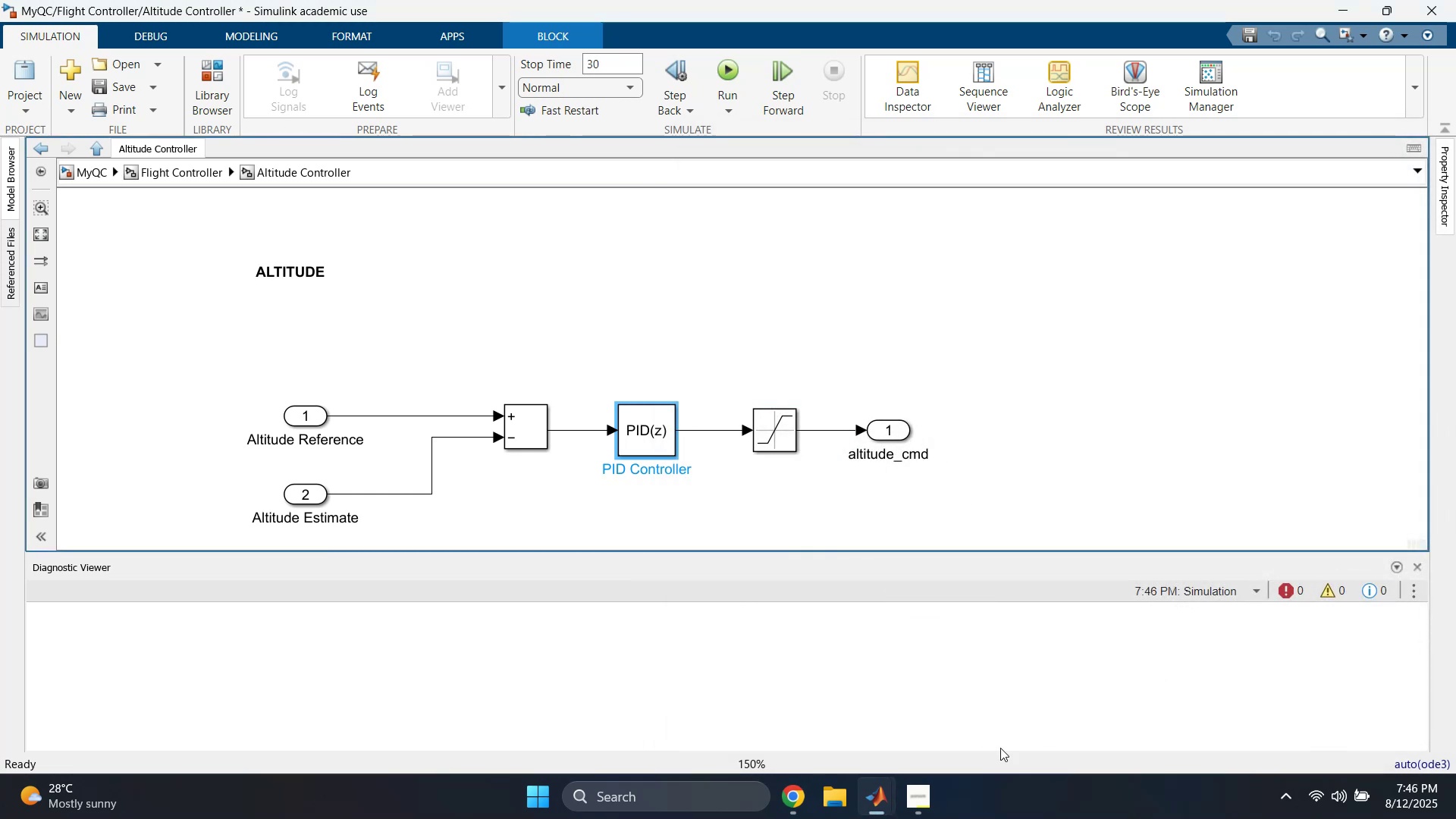 
left_click([891, 804])
 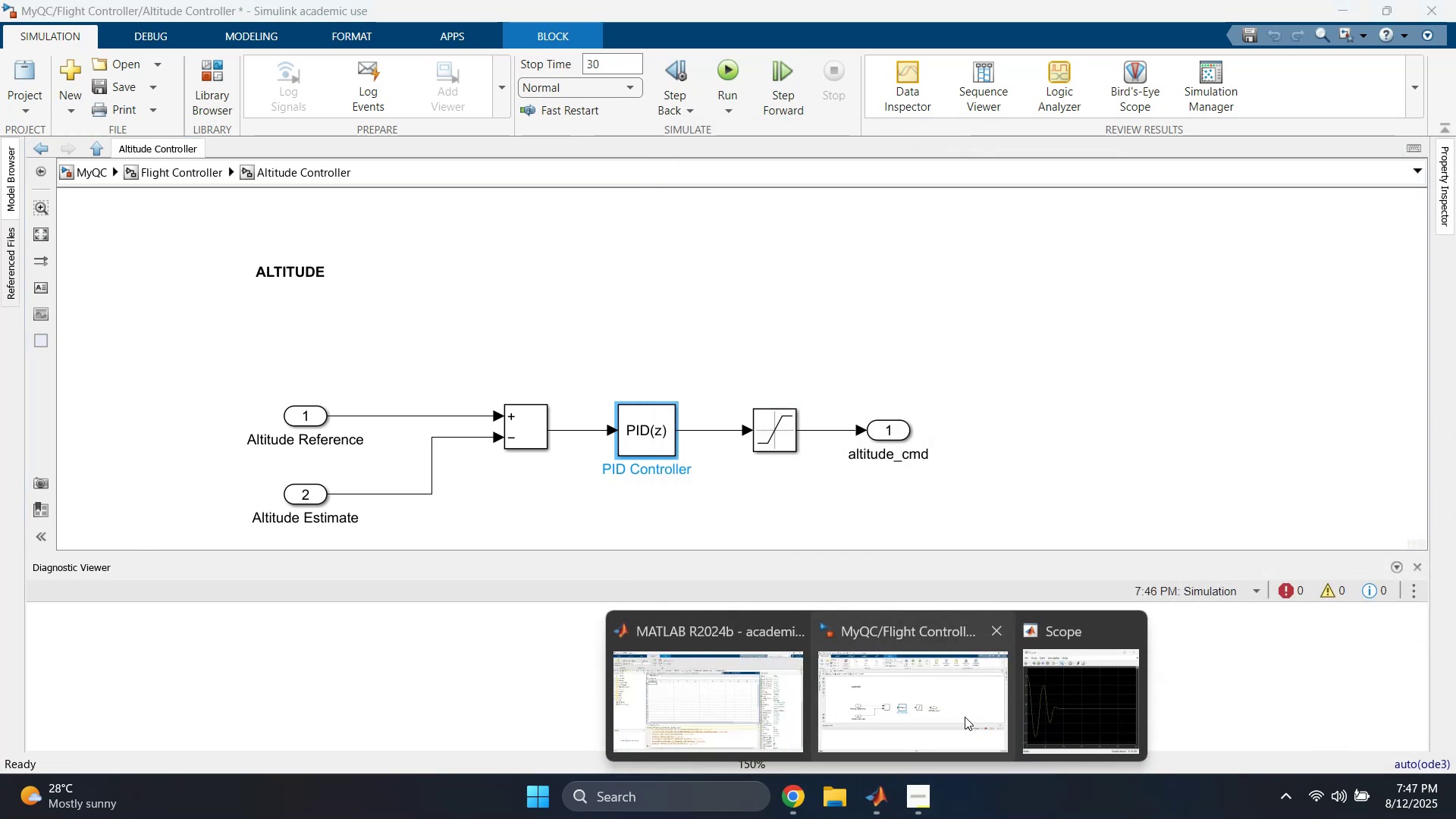 
left_click([1043, 704])
 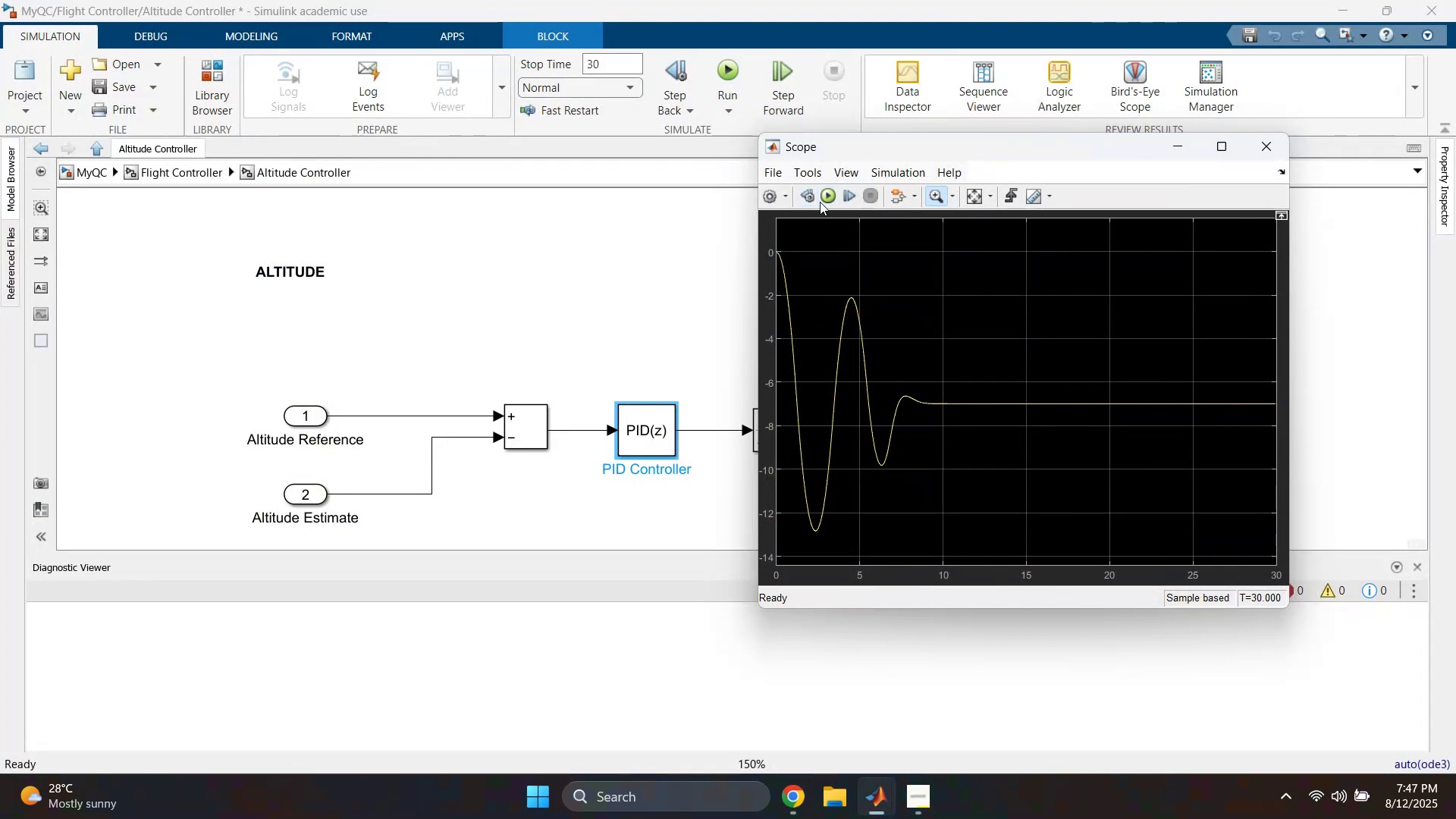 
left_click([830, 199])
 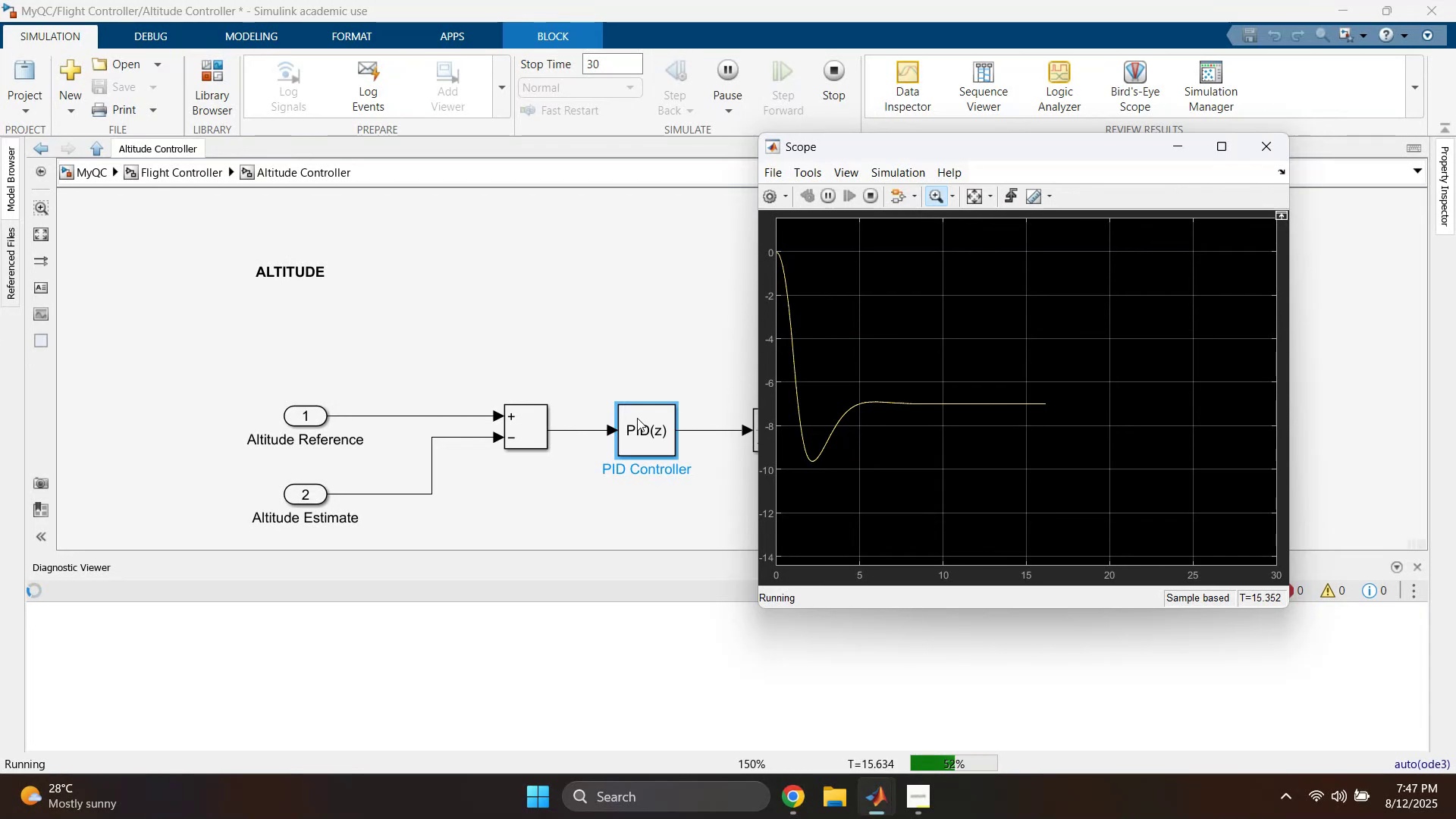 
wait(6.12)
 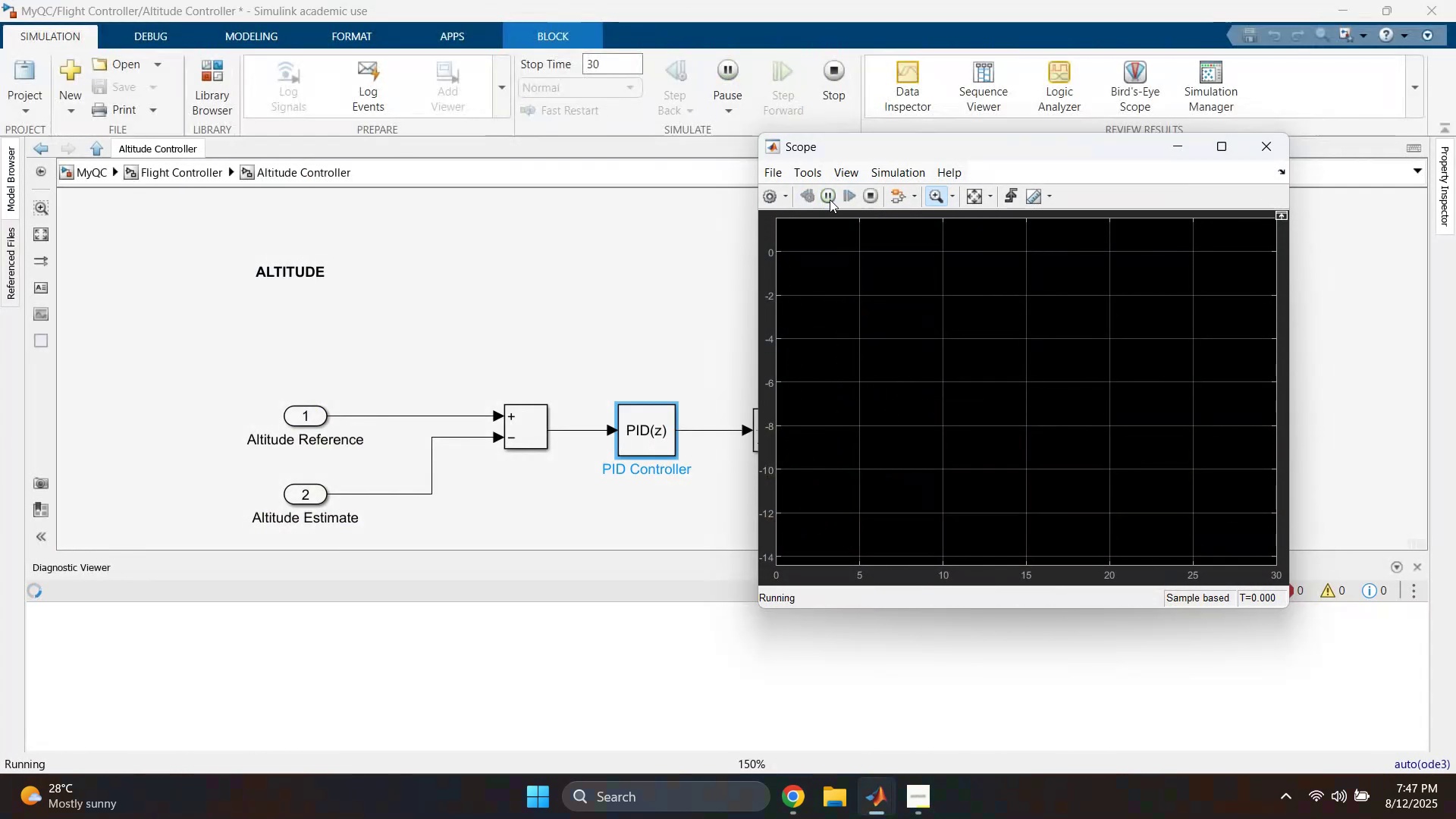 
double_click([629, 412])
 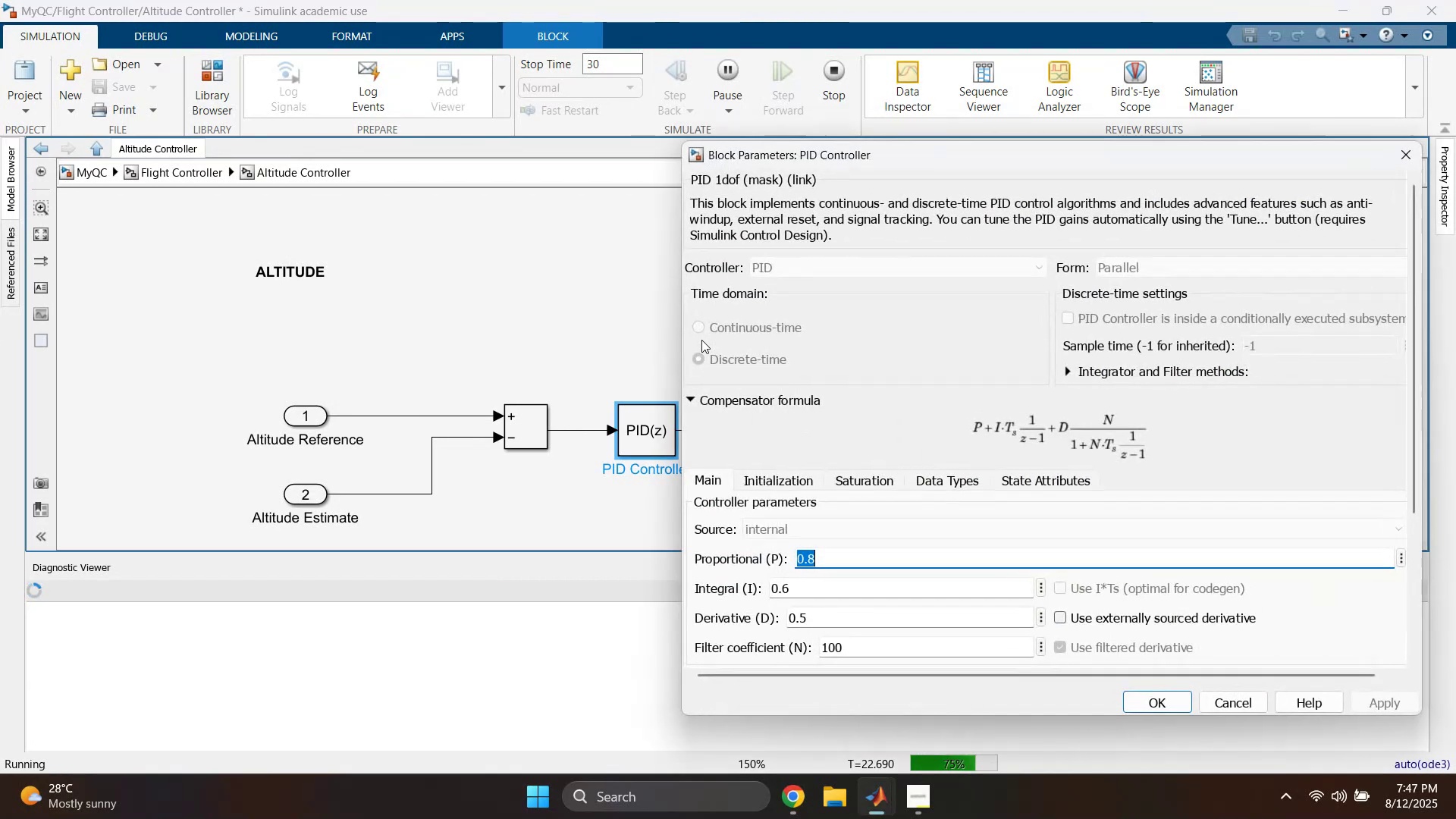 
left_click([839, 586])
 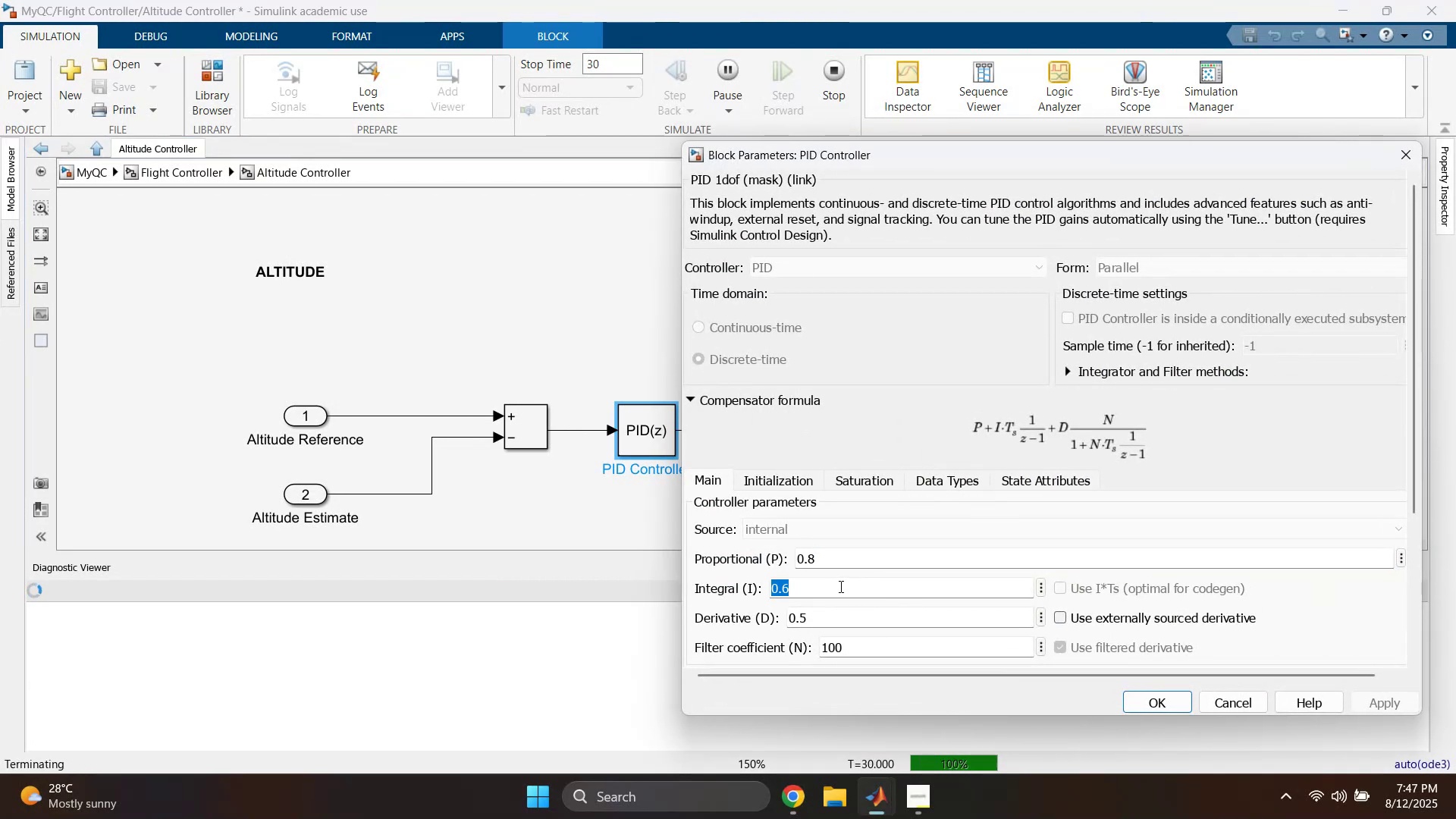 
key(ArrowRight)
 